 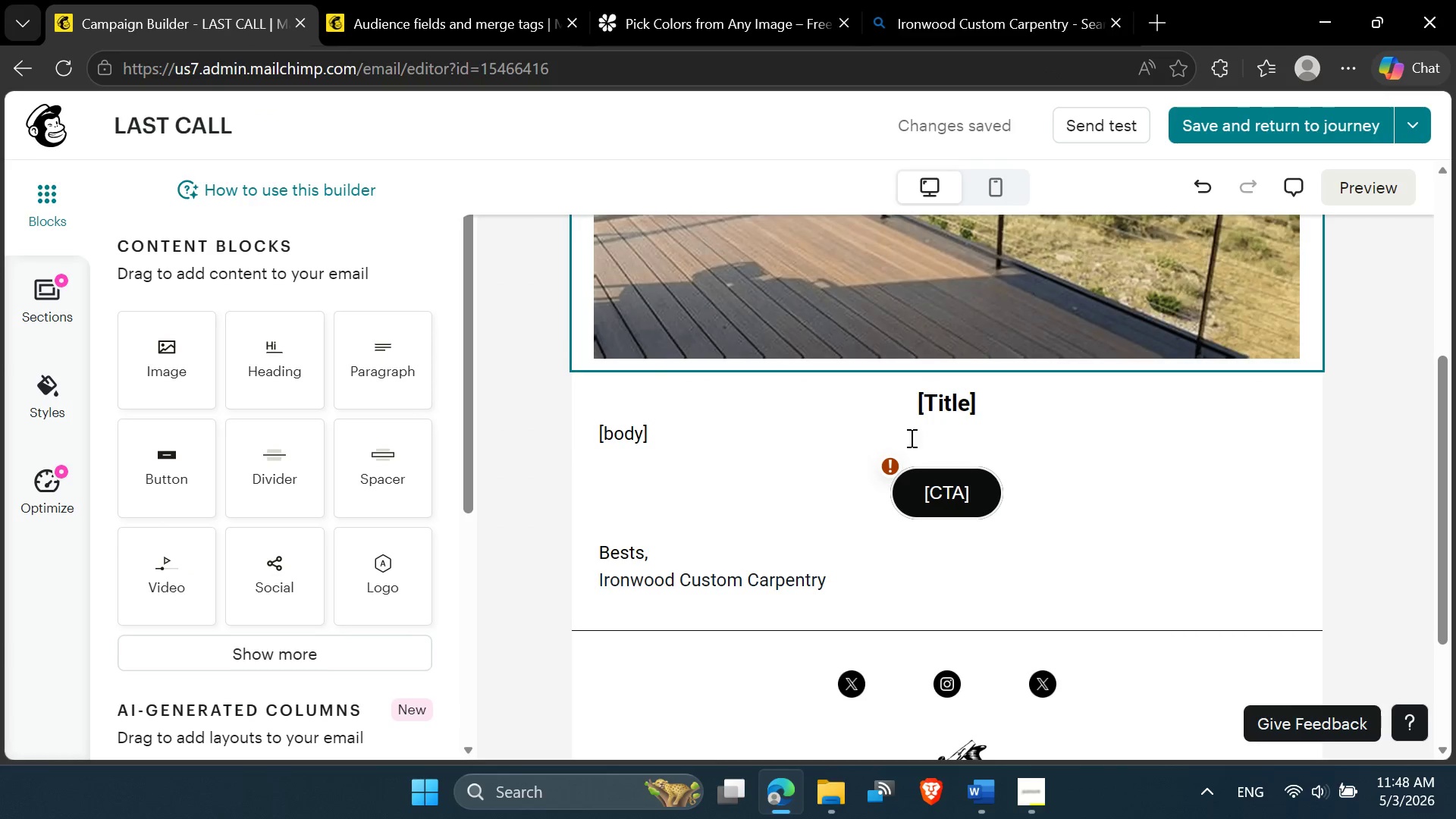 
scroll: coordinate [902, 454], scroll_direction: up, amount: 2.0
 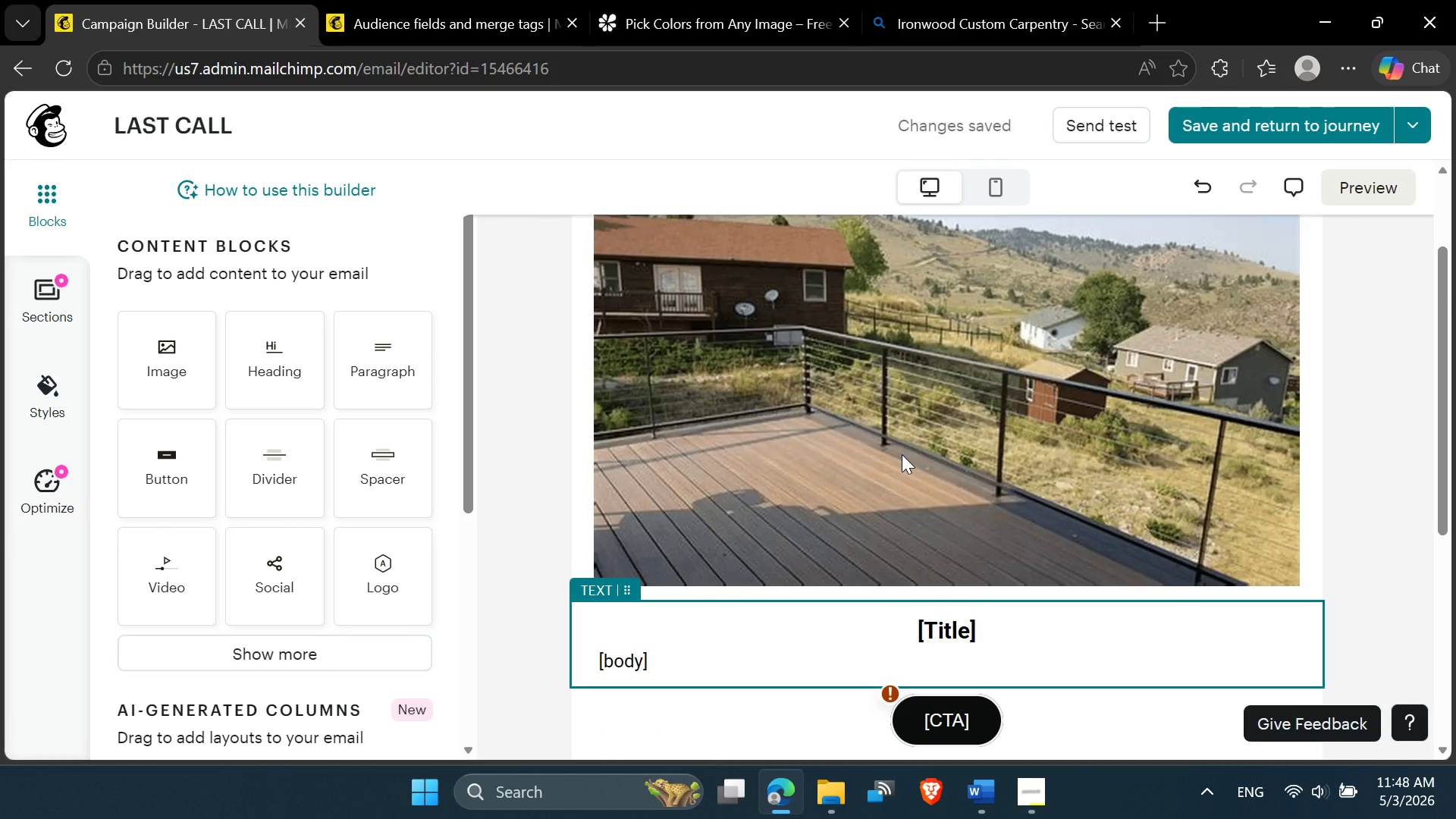 
scroll: coordinate [902, 454], scroll_direction: down, amount: 2.0
 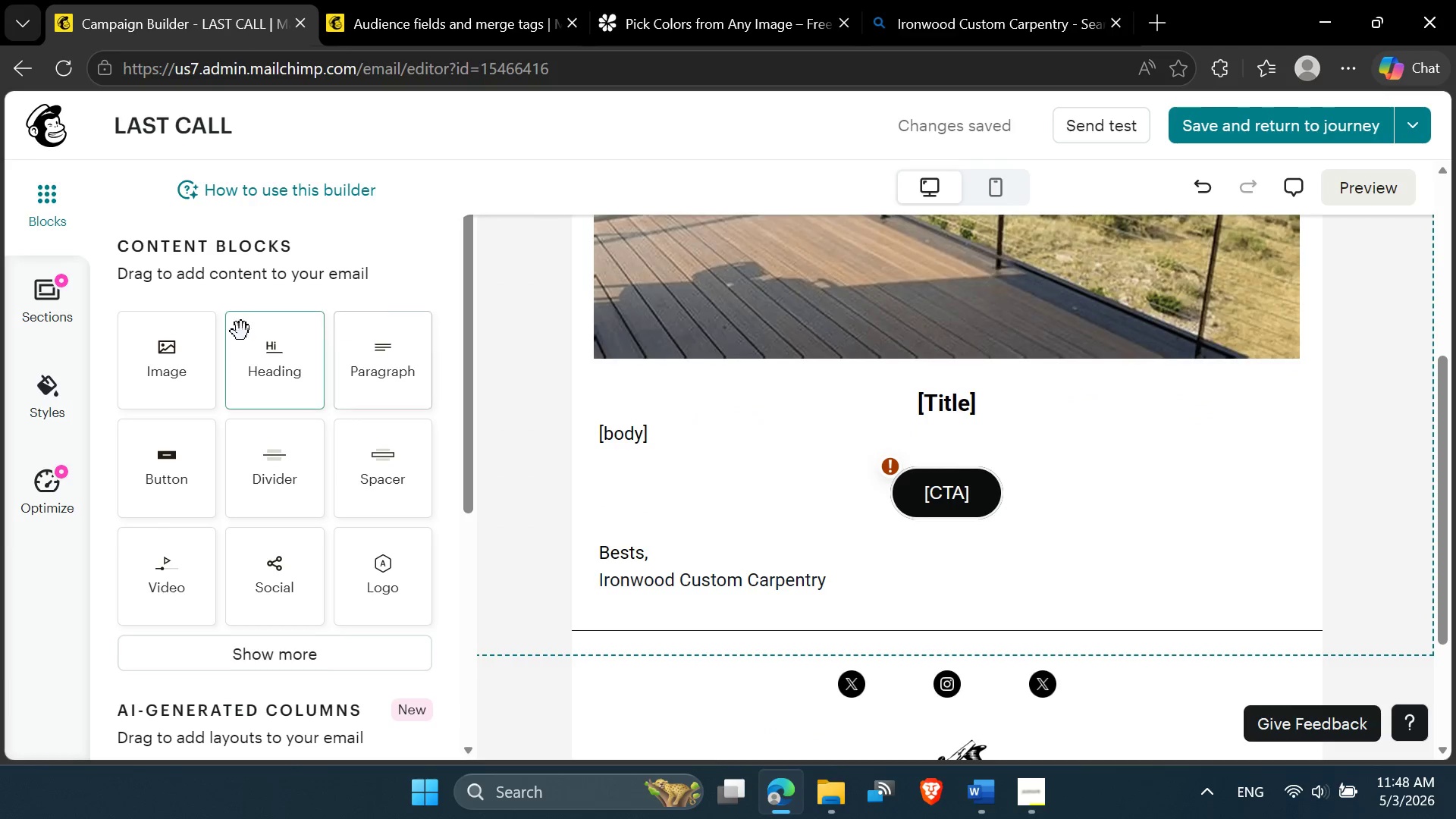 
left_click_drag(start_coordinate=[293, 365], to_coordinate=[871, 537])
 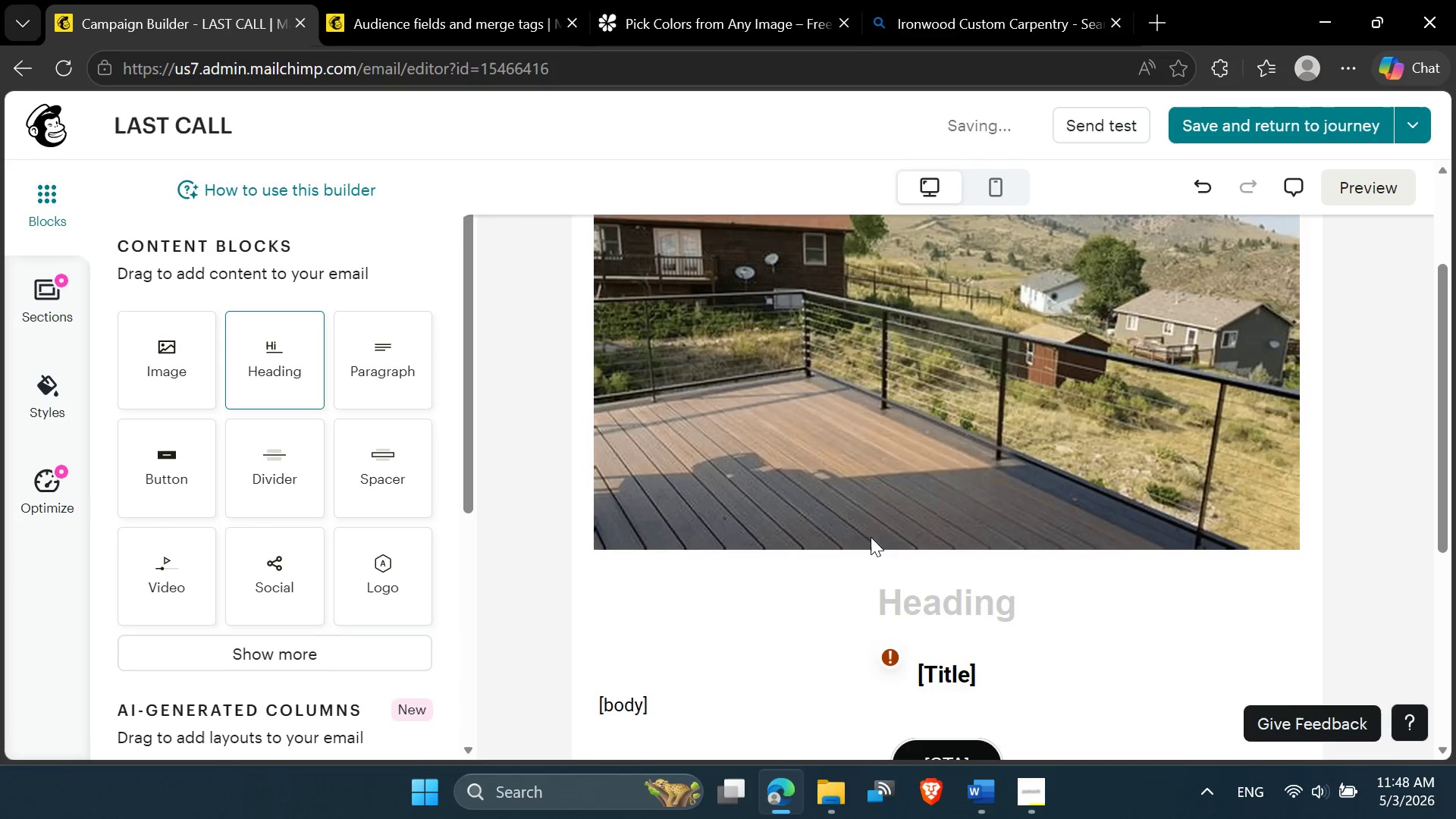 
scroll: coordinate [871, 538], scroll_direction: down, amount: 2.0
 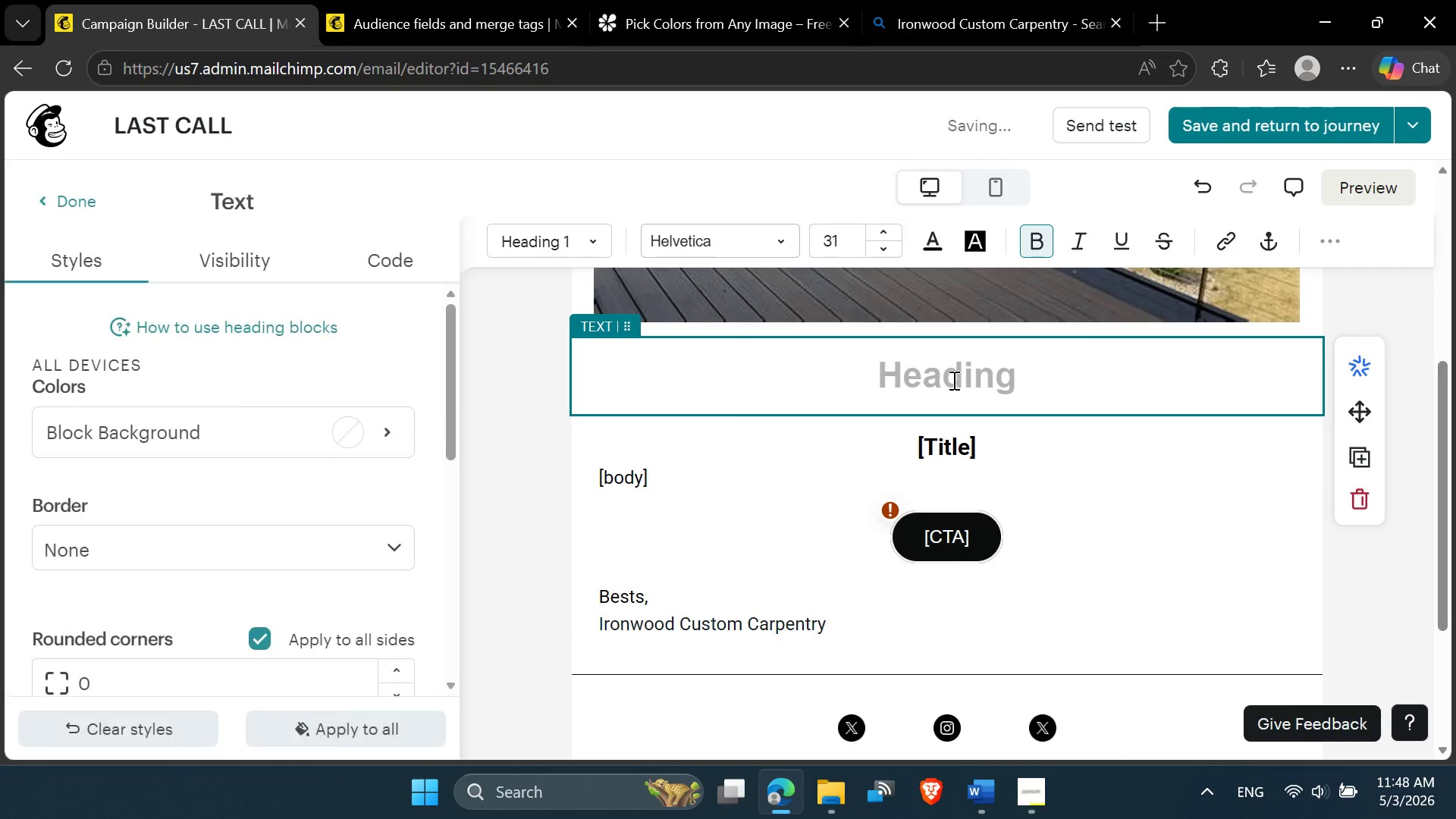 
left_click([967, 366])
 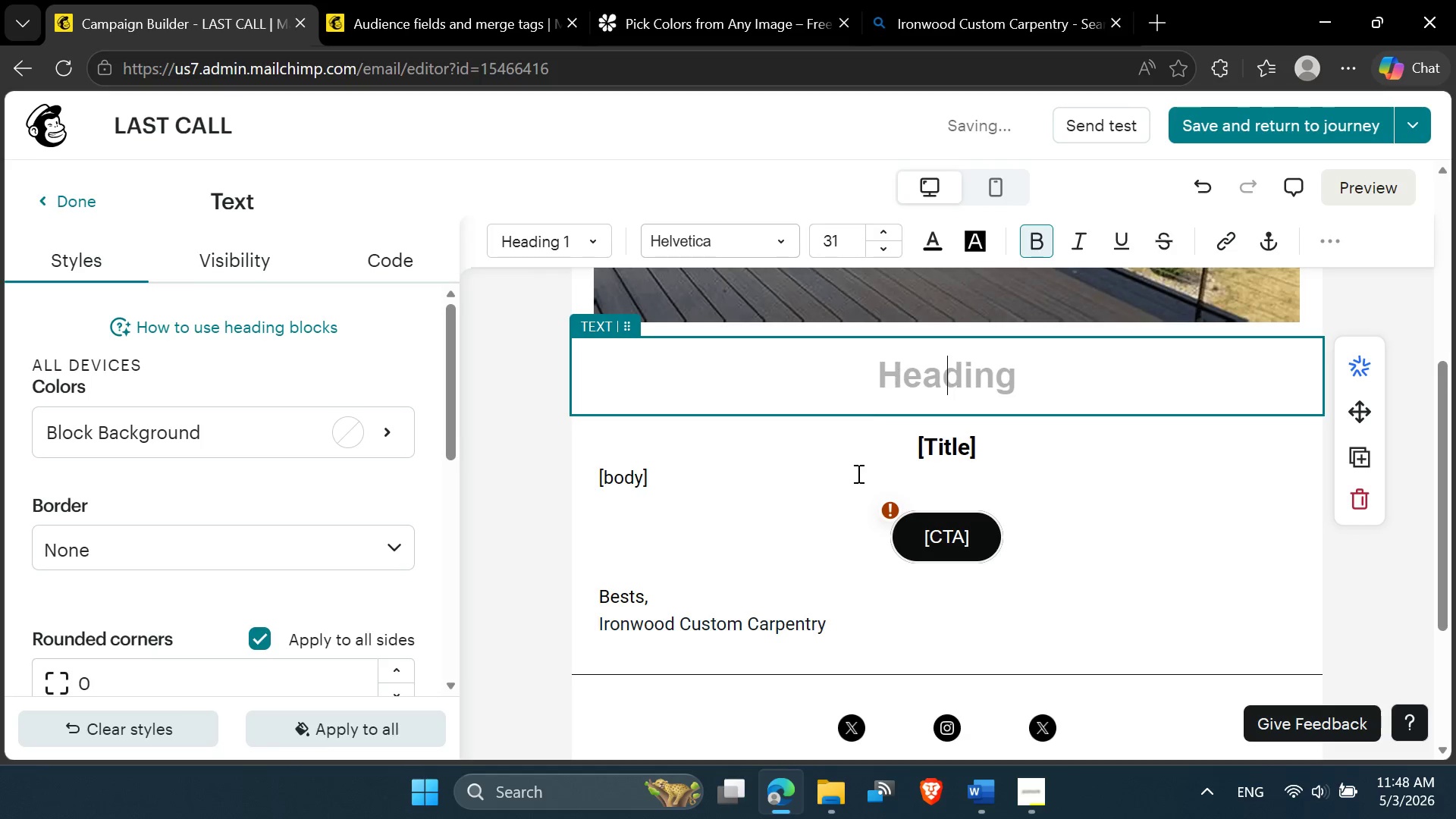 
wait(6.81)
 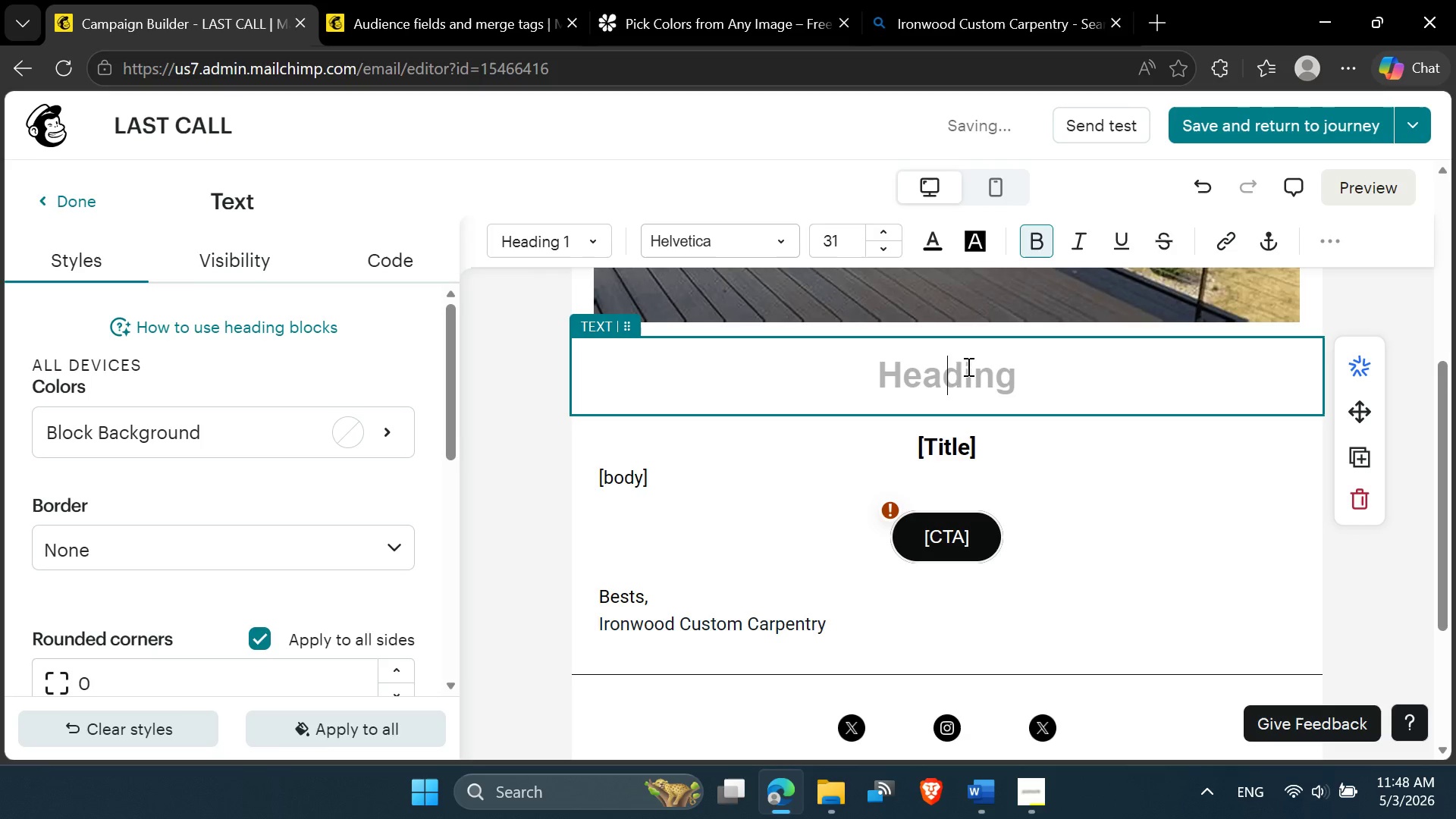 
left_click([575, 242])
 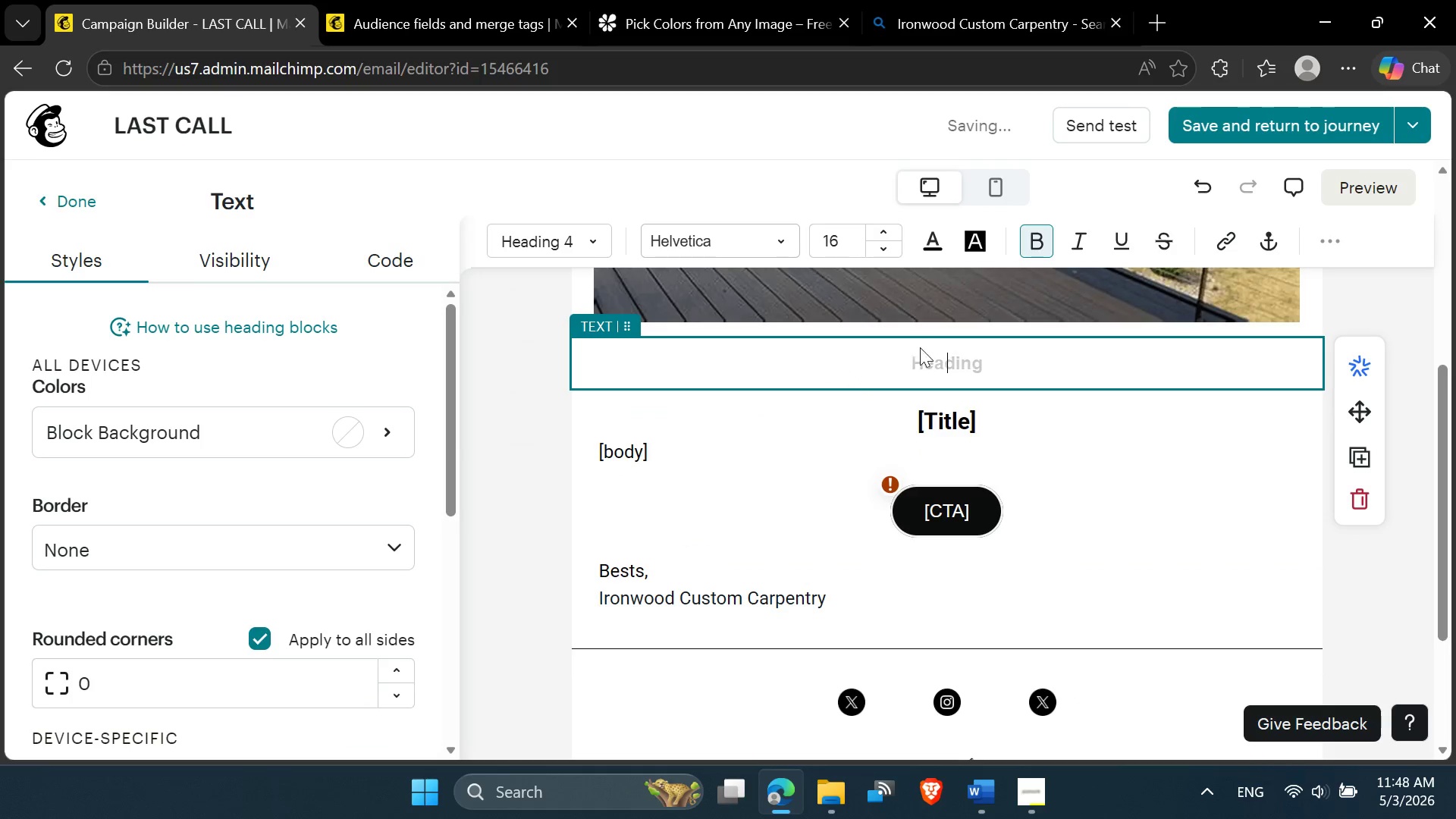 
left_click_drag(start_coordinate=[984, 419], to_coordinate=[571, 444])
 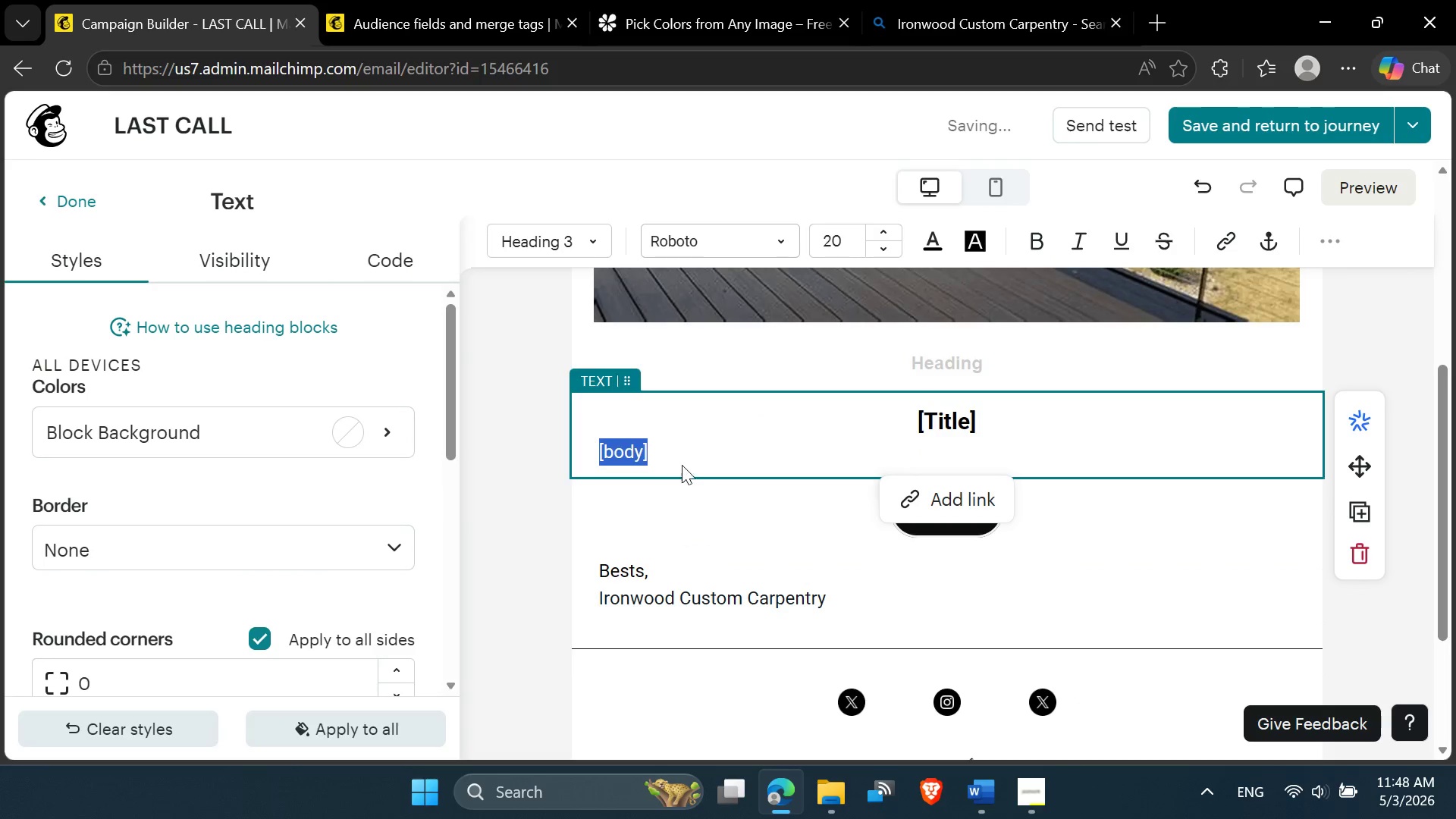 
left_click([683, 453])
 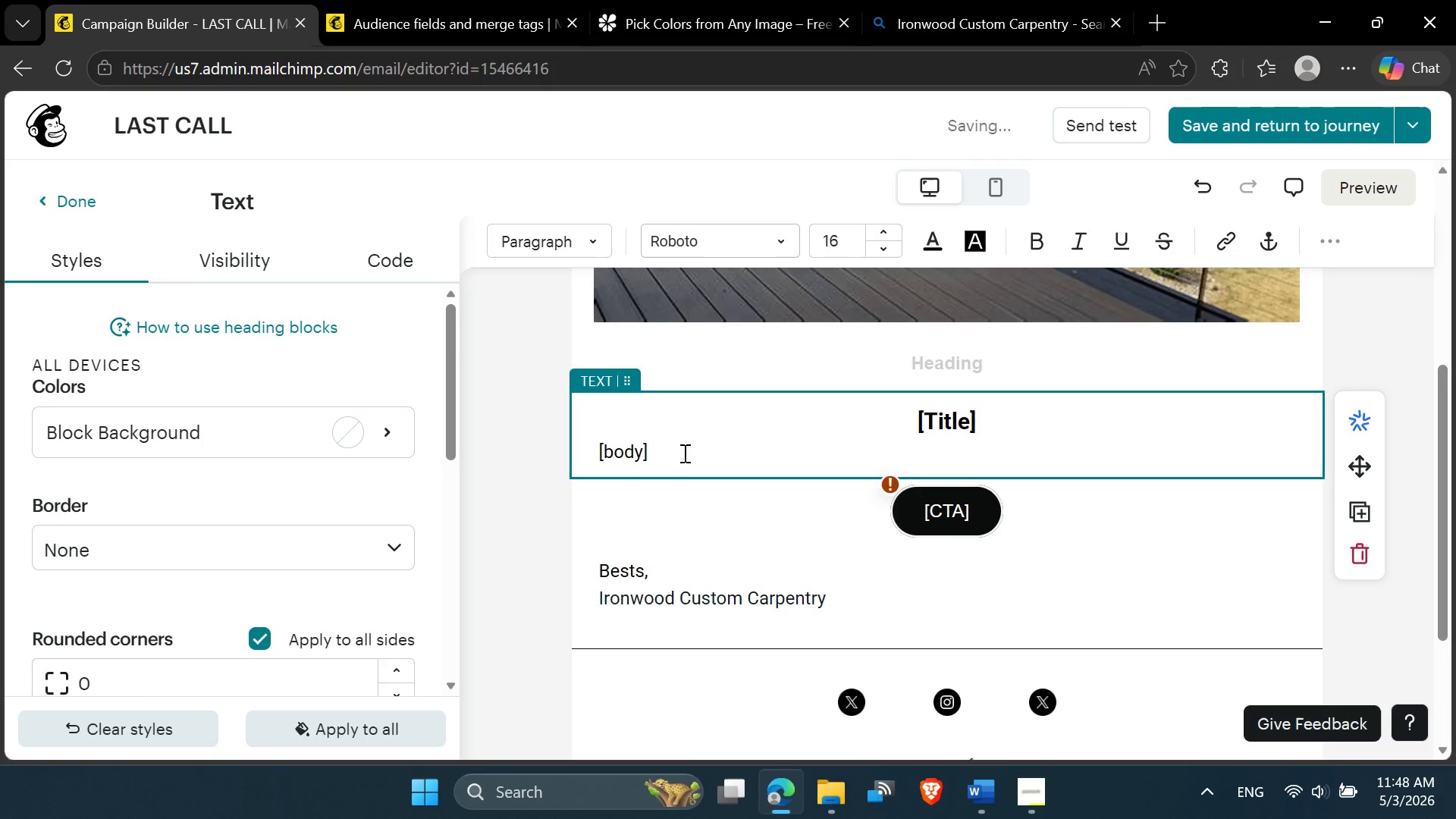 
key(Control+A)
 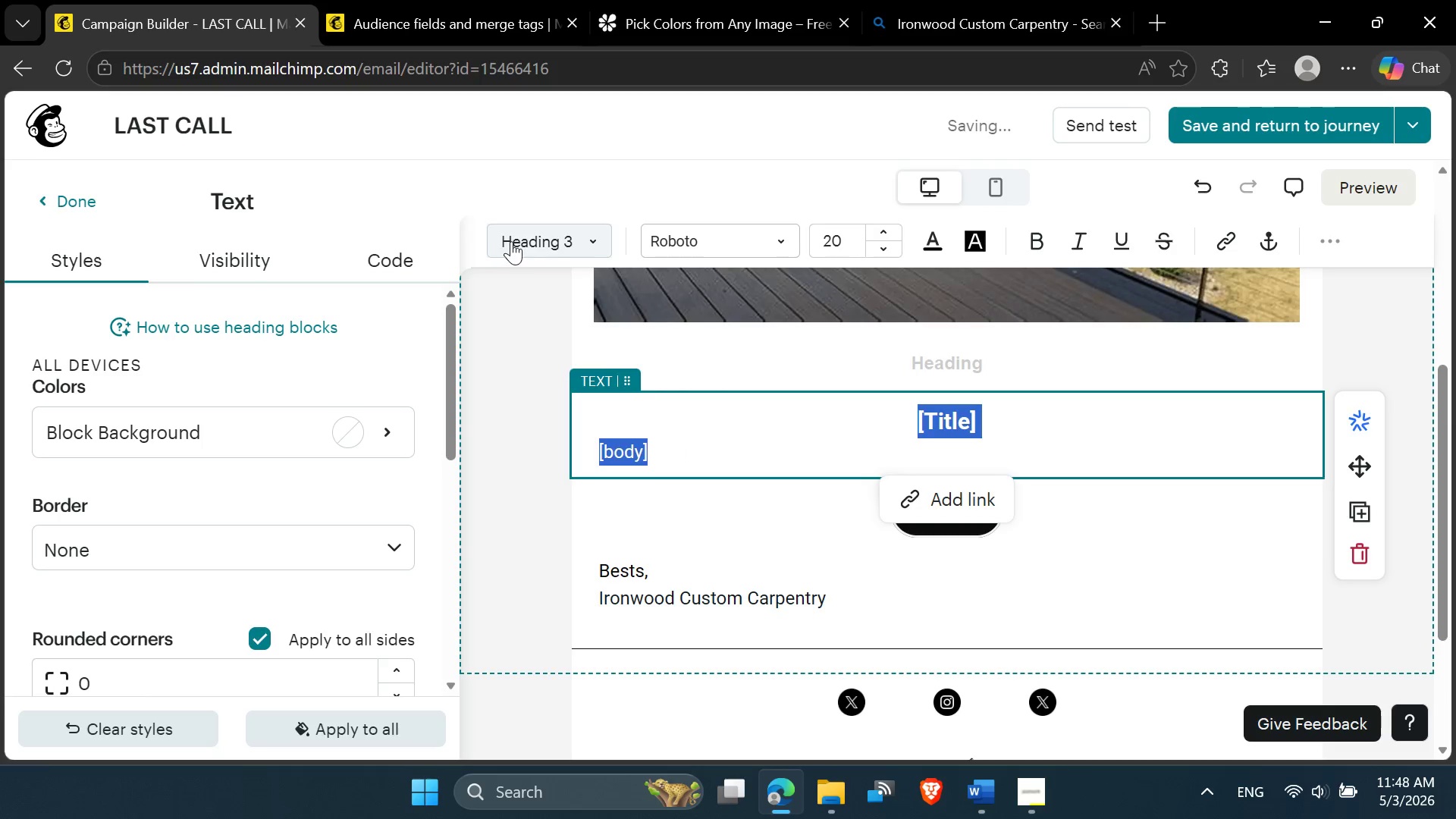 
left_click([513, 240])
 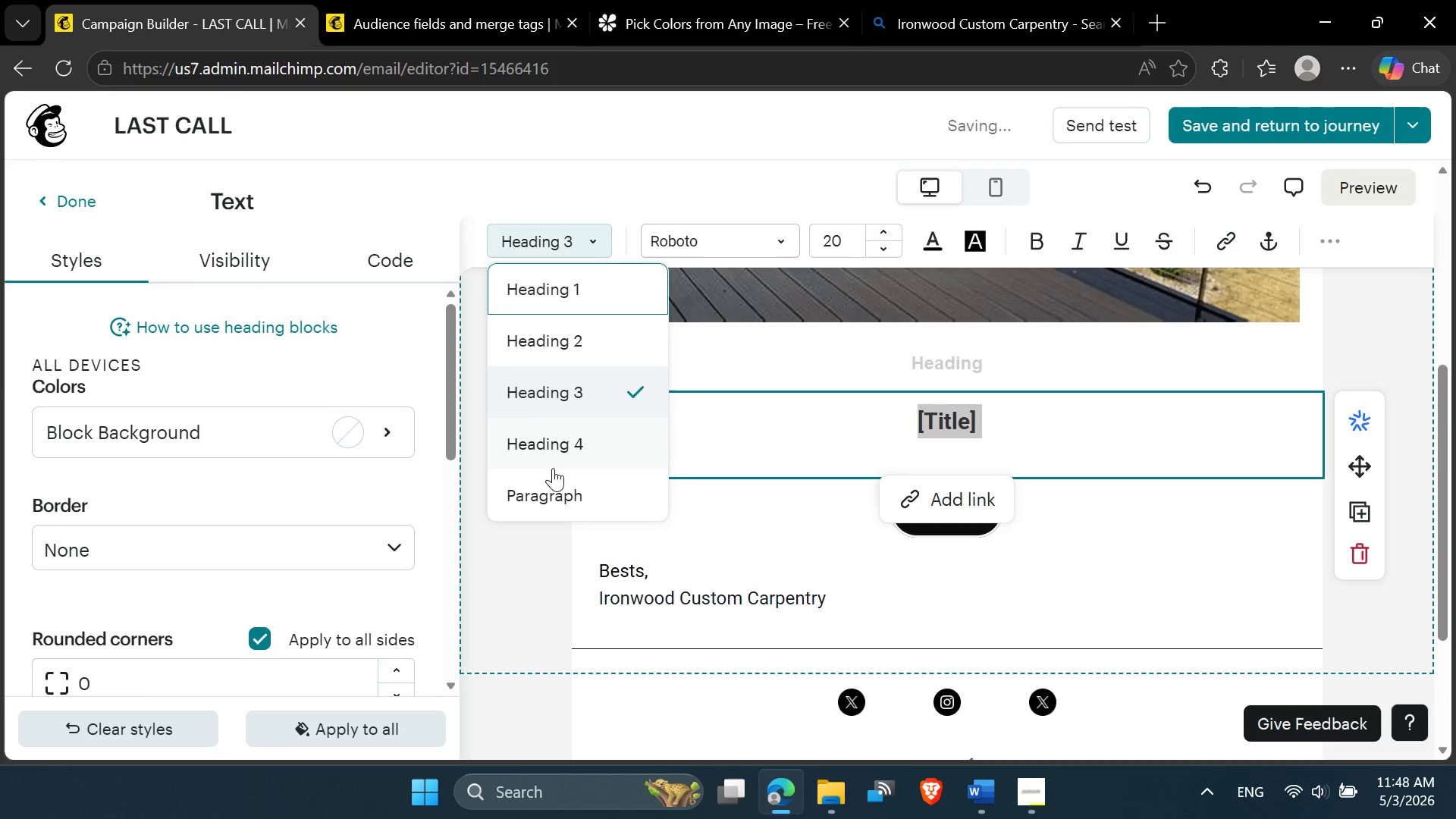 
left_click([552, 482])
 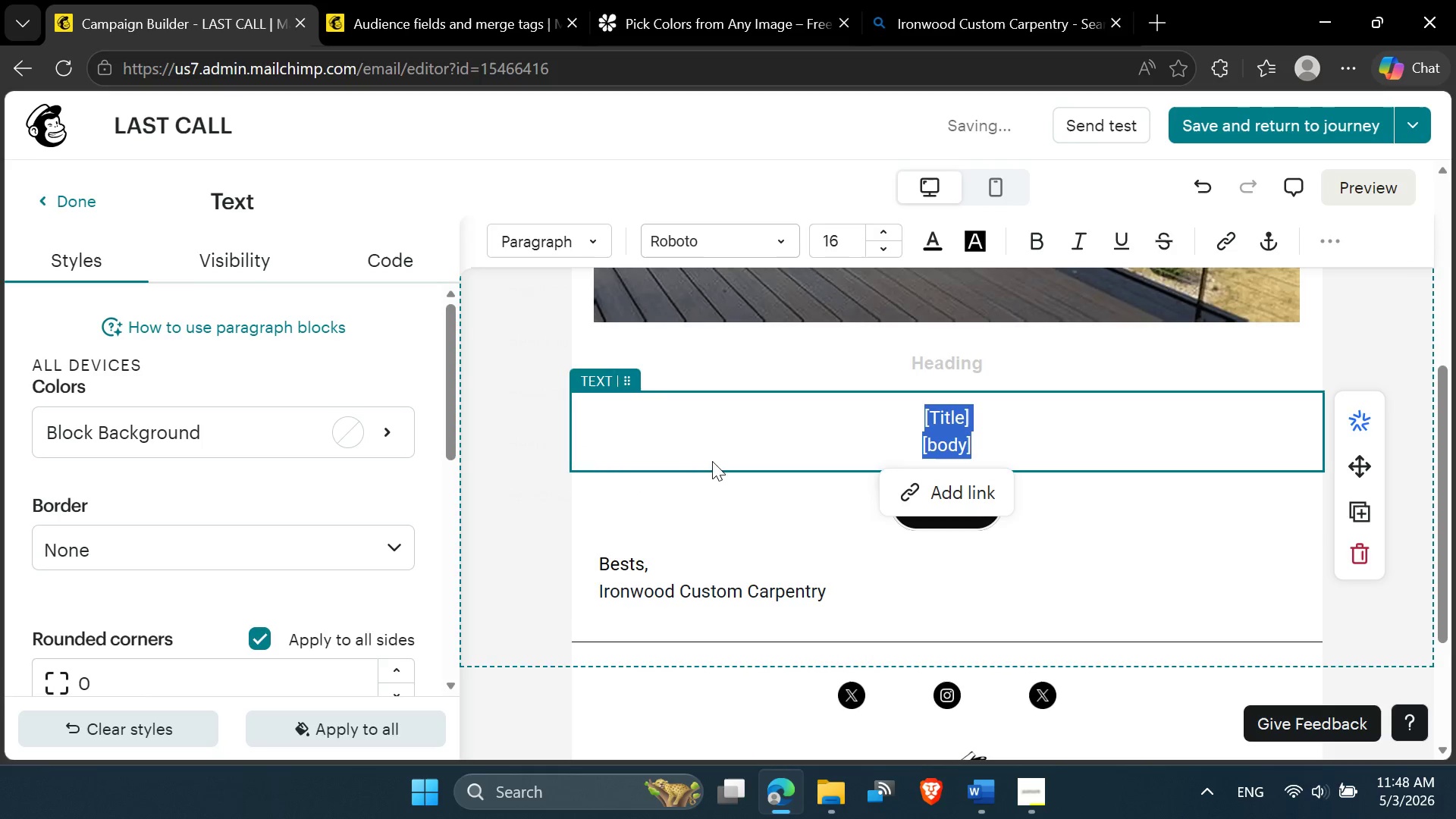 
left_click([747, 426])
 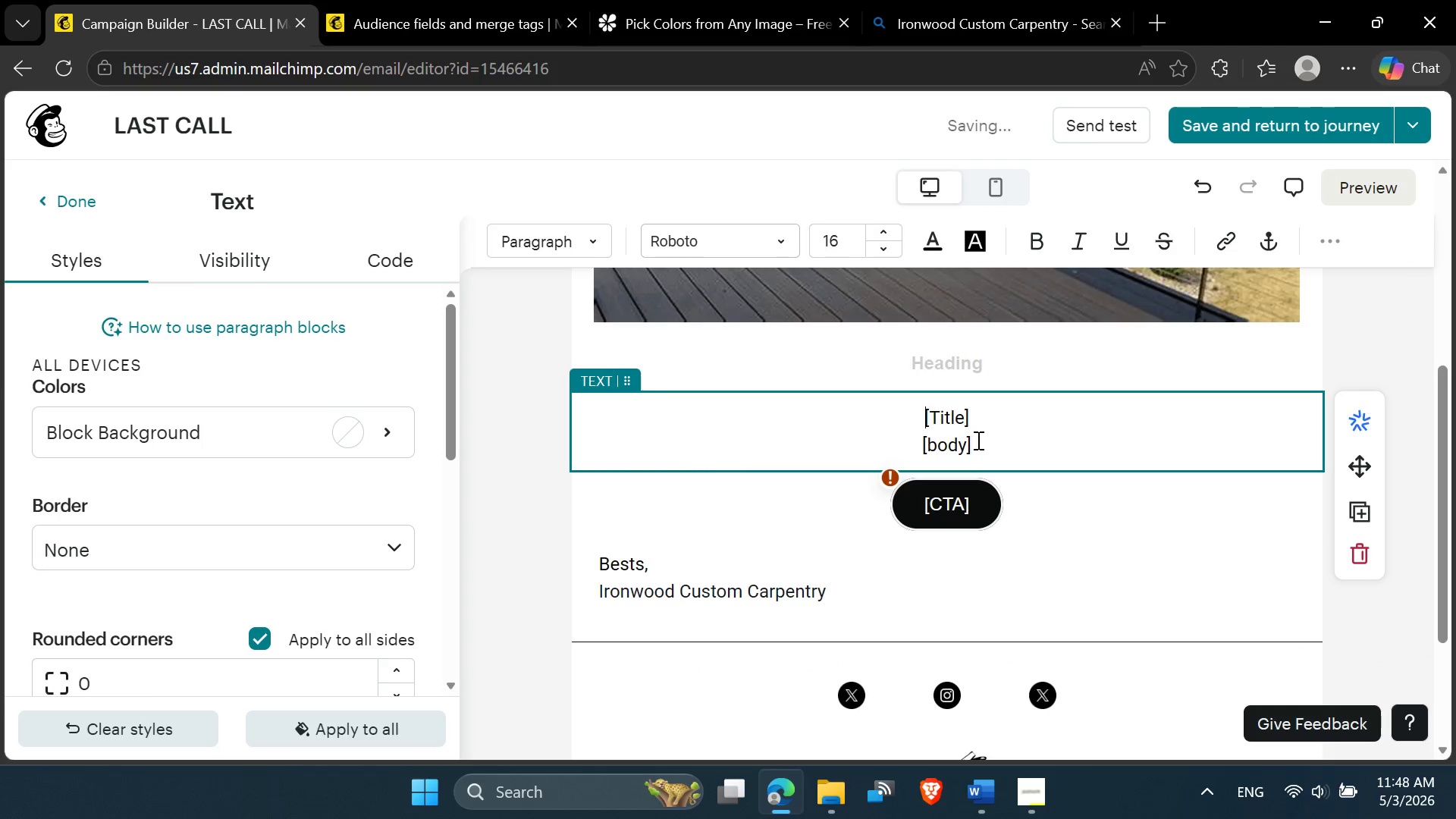 
left_click_drag(start_coordinate=[995, 437], to_coordinate=[881, 423])
 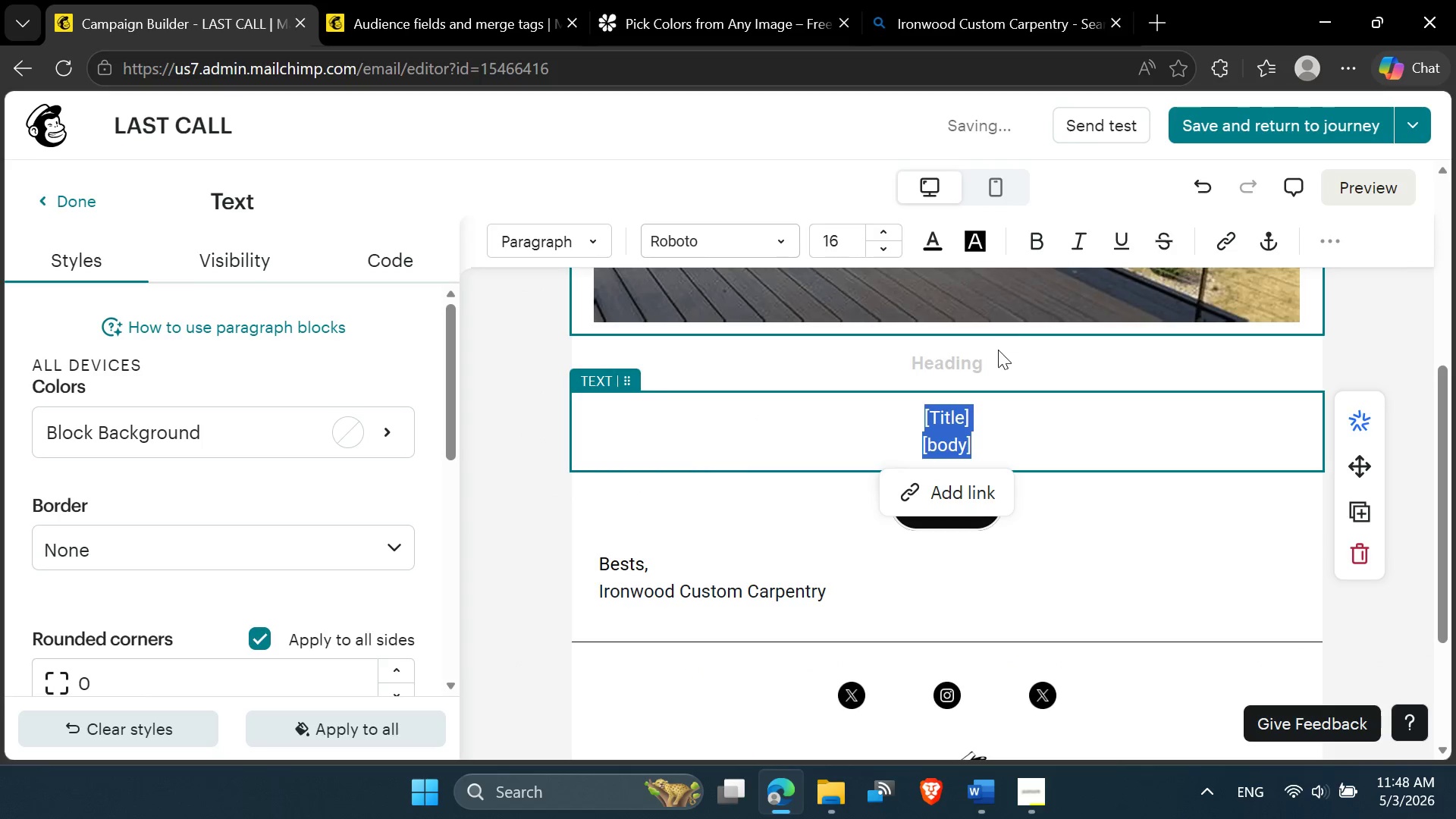 
left_click([994, 355])
 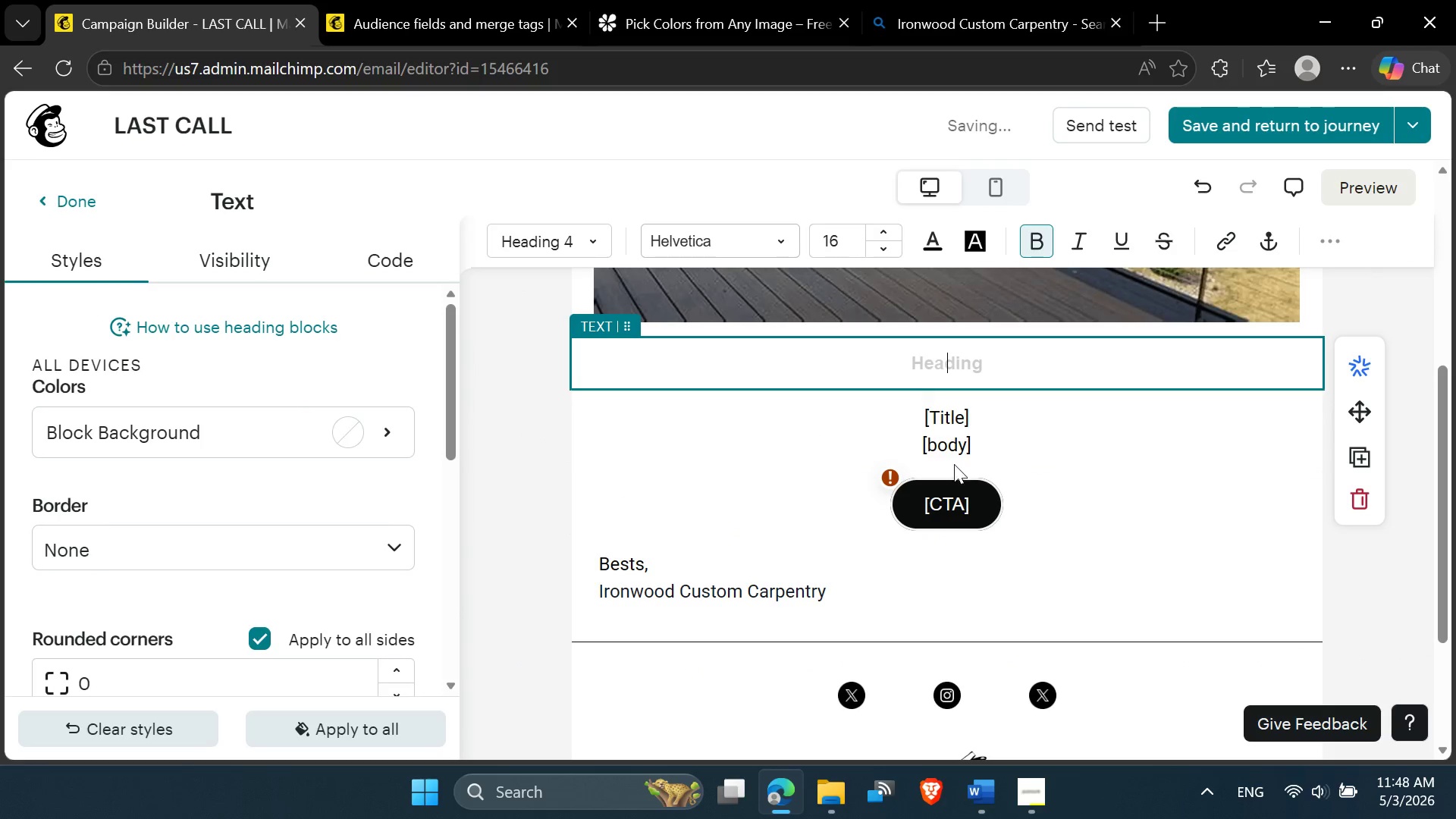 
left_click([985, 803])
 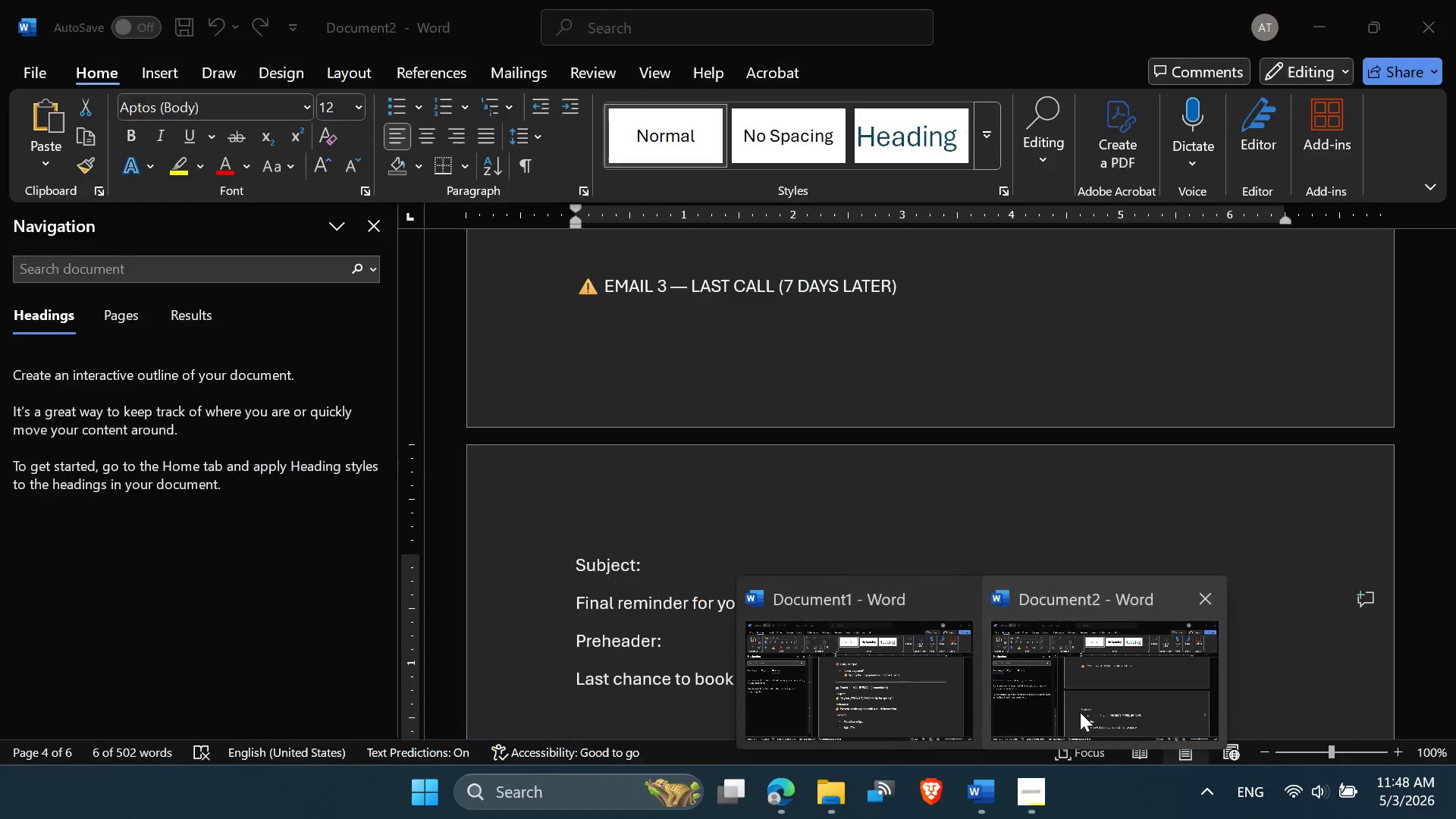 
left_click([1080, 712])
 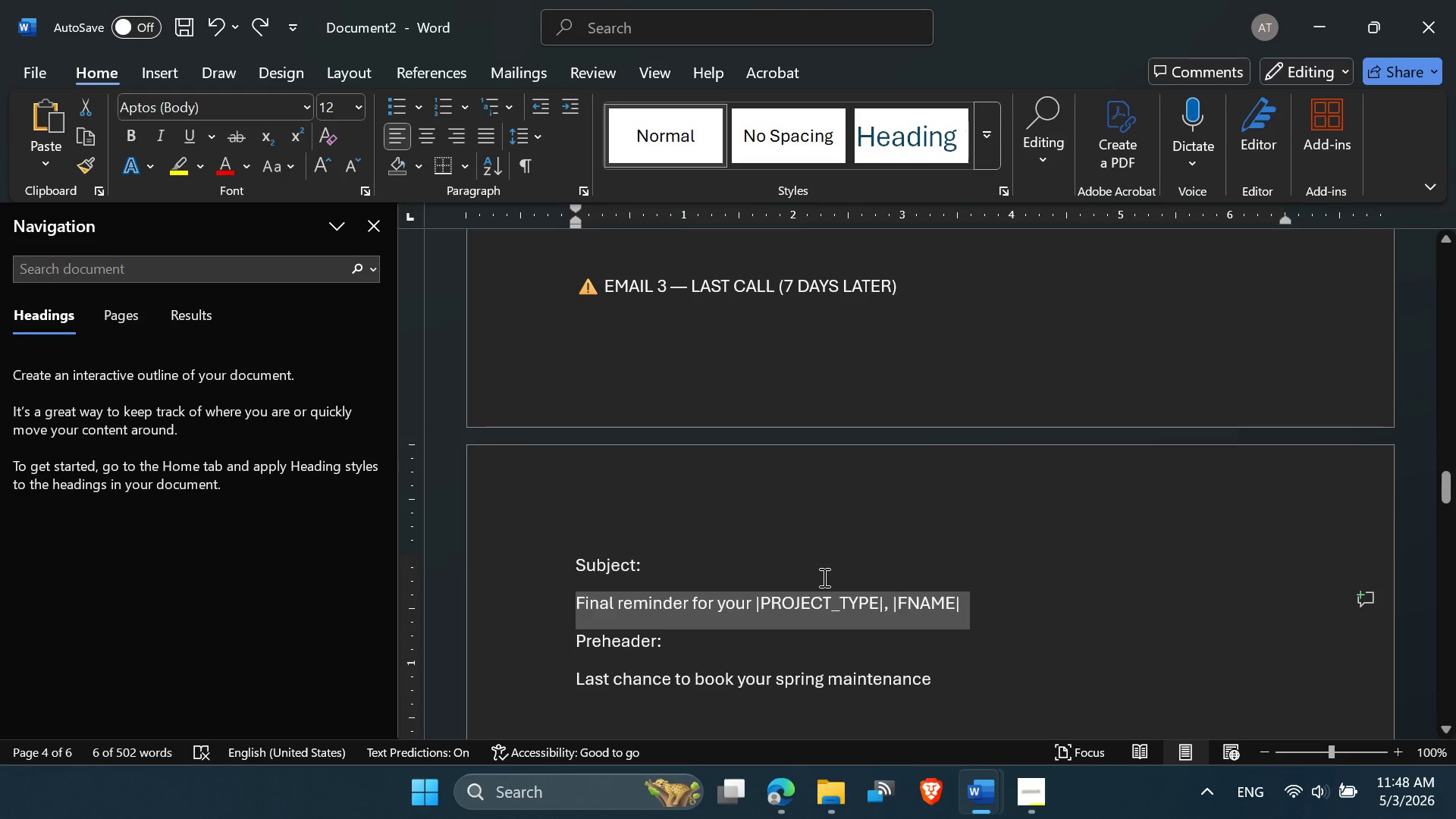 
scroll: coordinate [821, 577], scroll_direction: down, amount: 1.0
 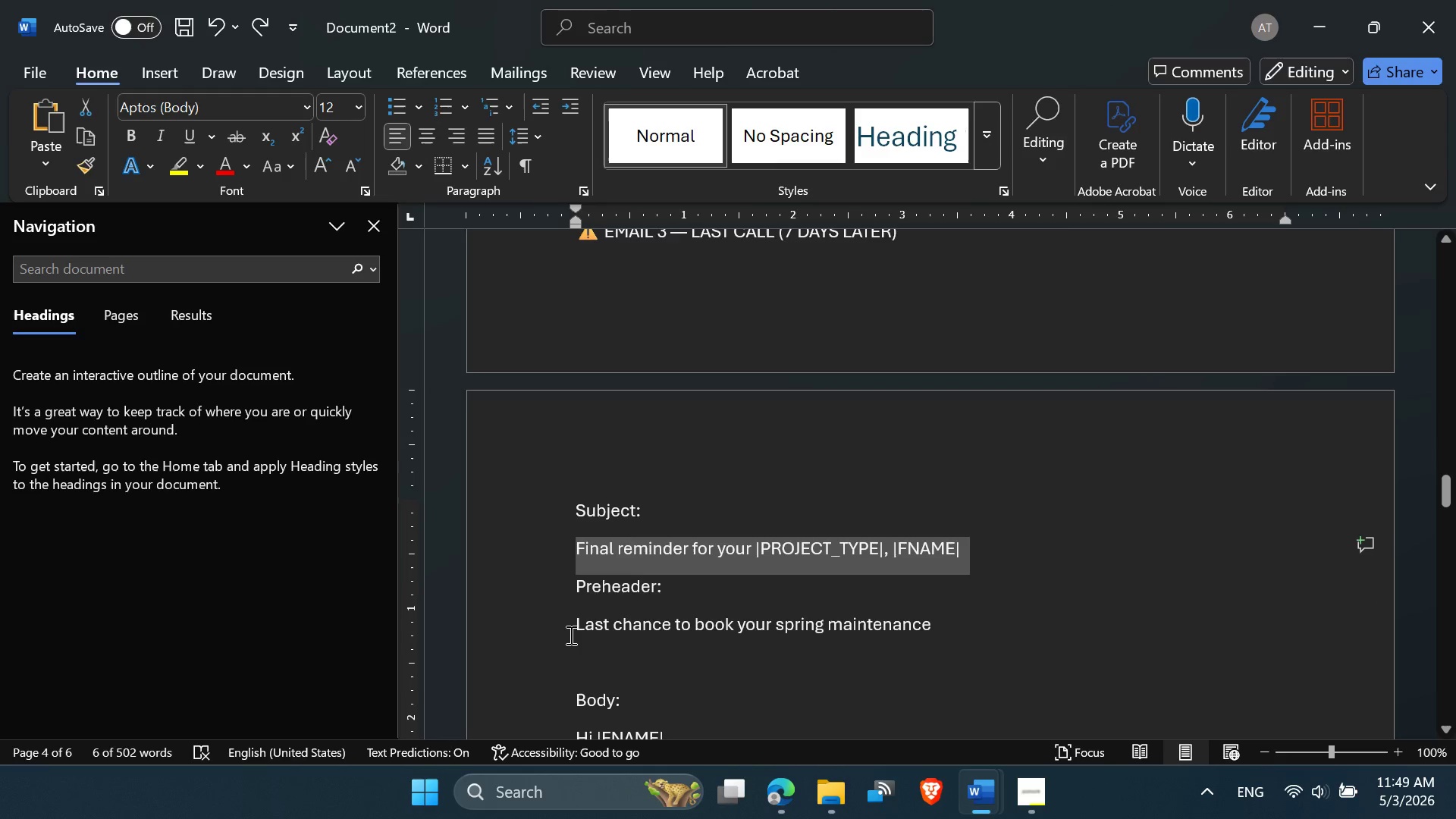 
left_click_drag(start_coordinate=[572, 633], to_coordinate=[907, 623])
 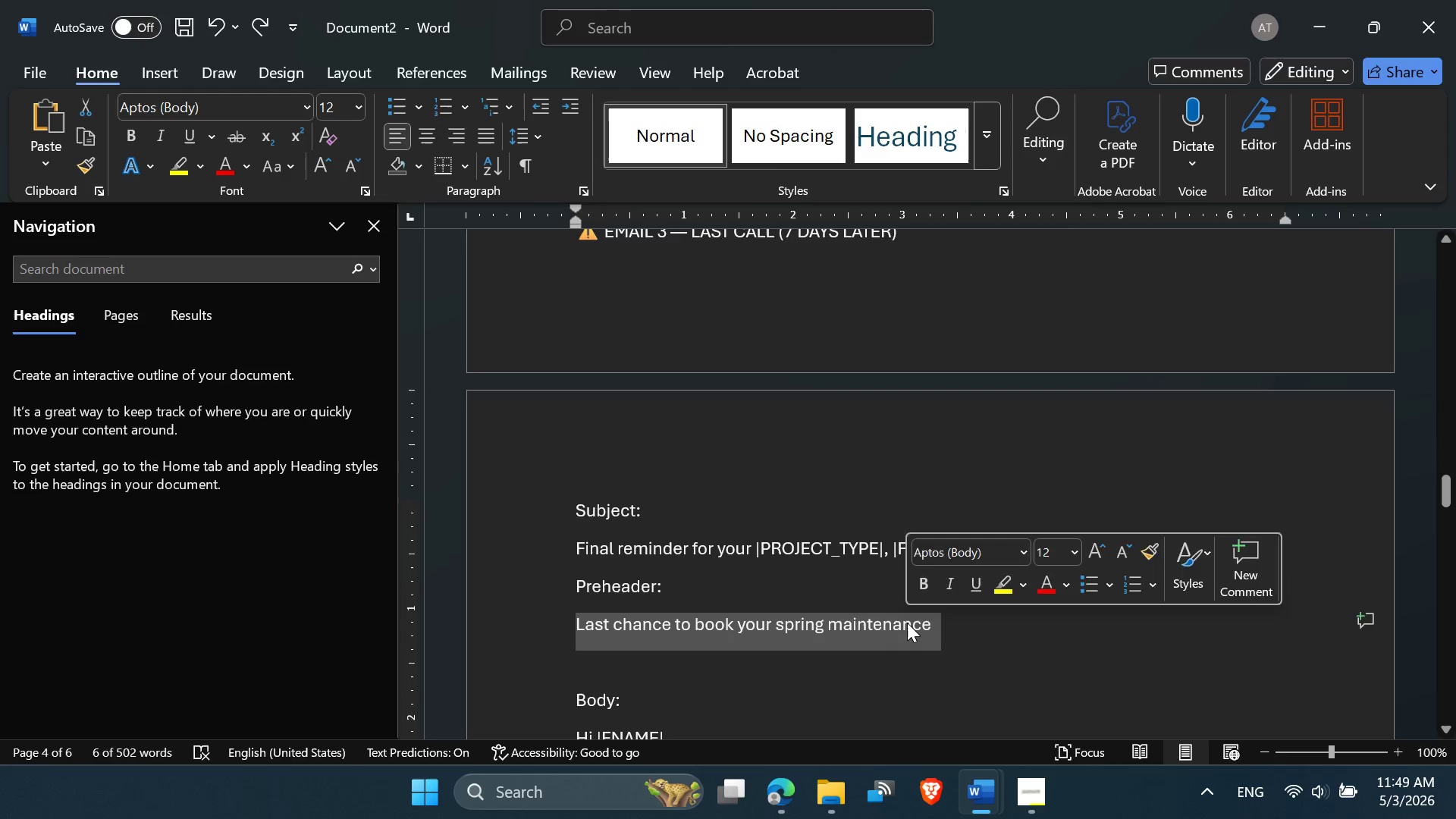 
key(Control+C)
 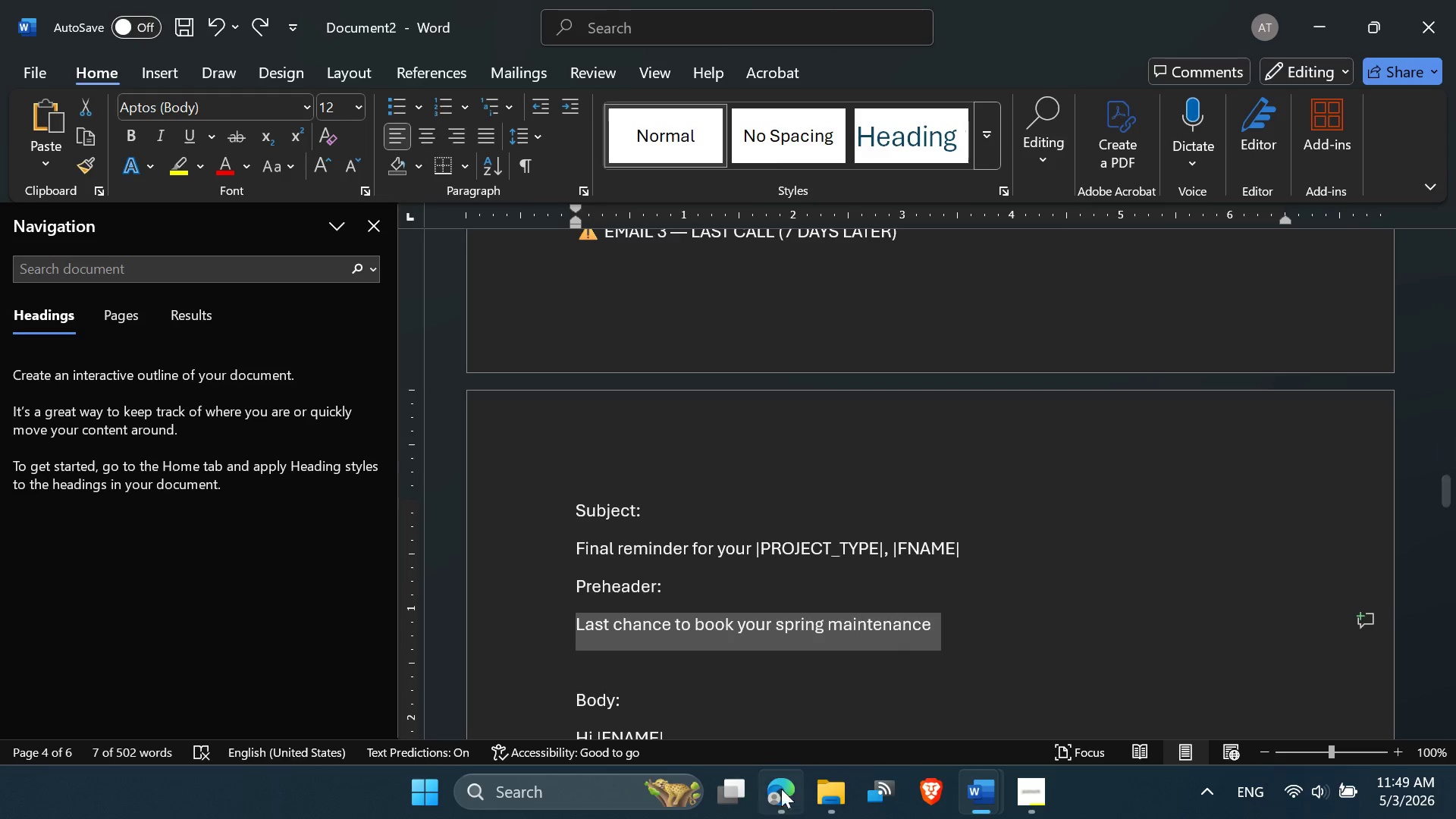 
left_click([774, 800])
 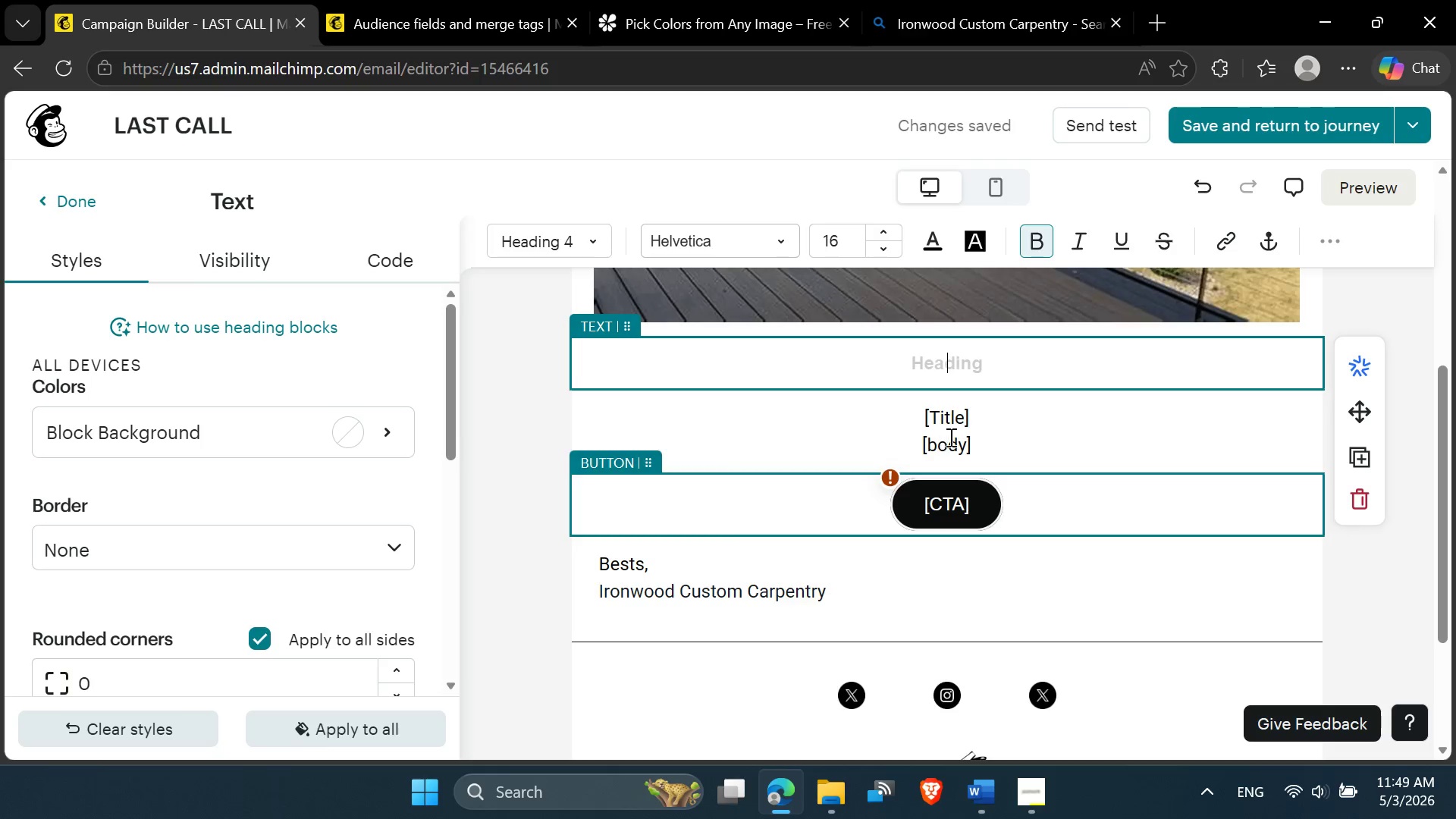 
key(Control+V)
 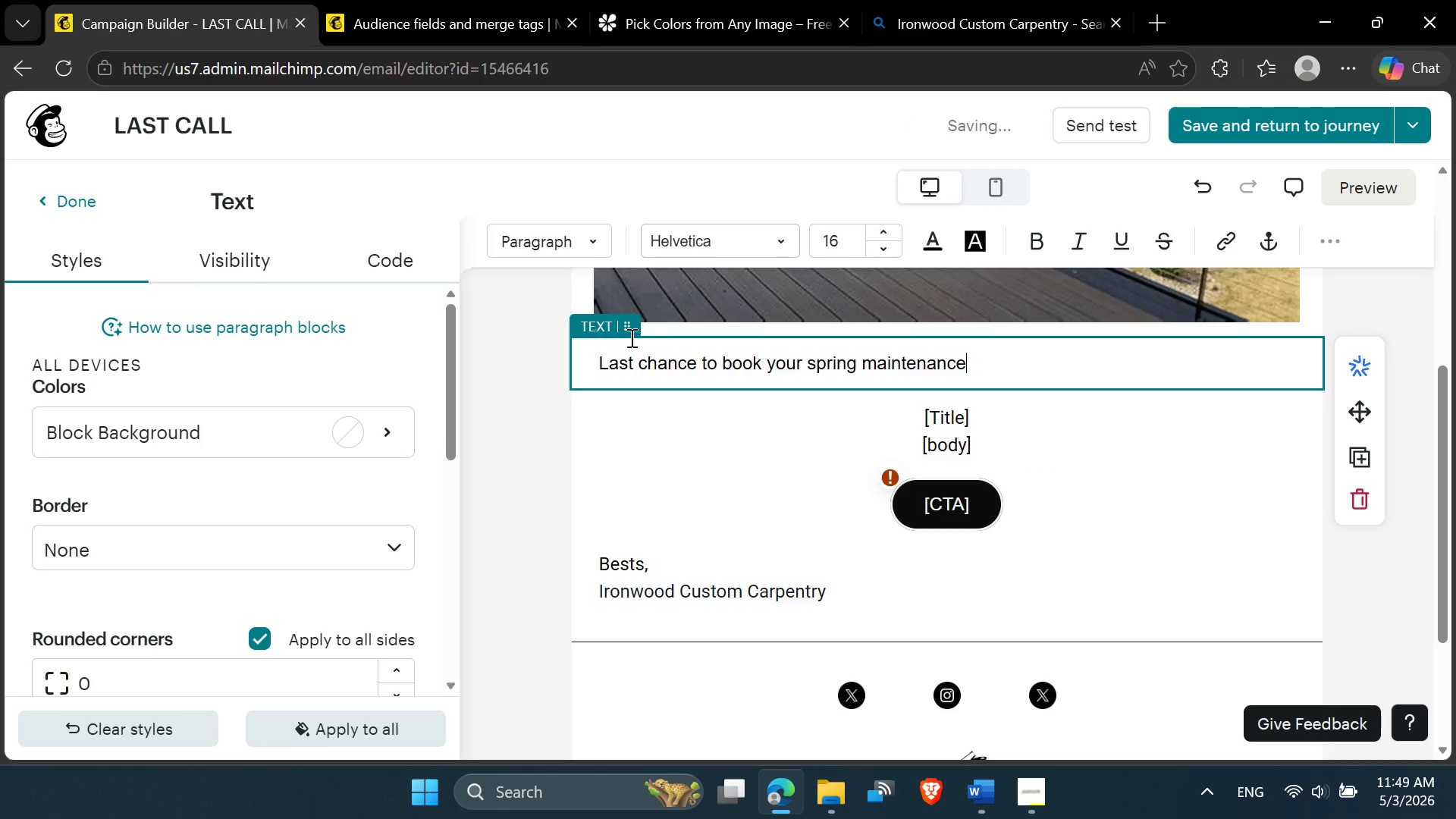 
key(Control+A)
 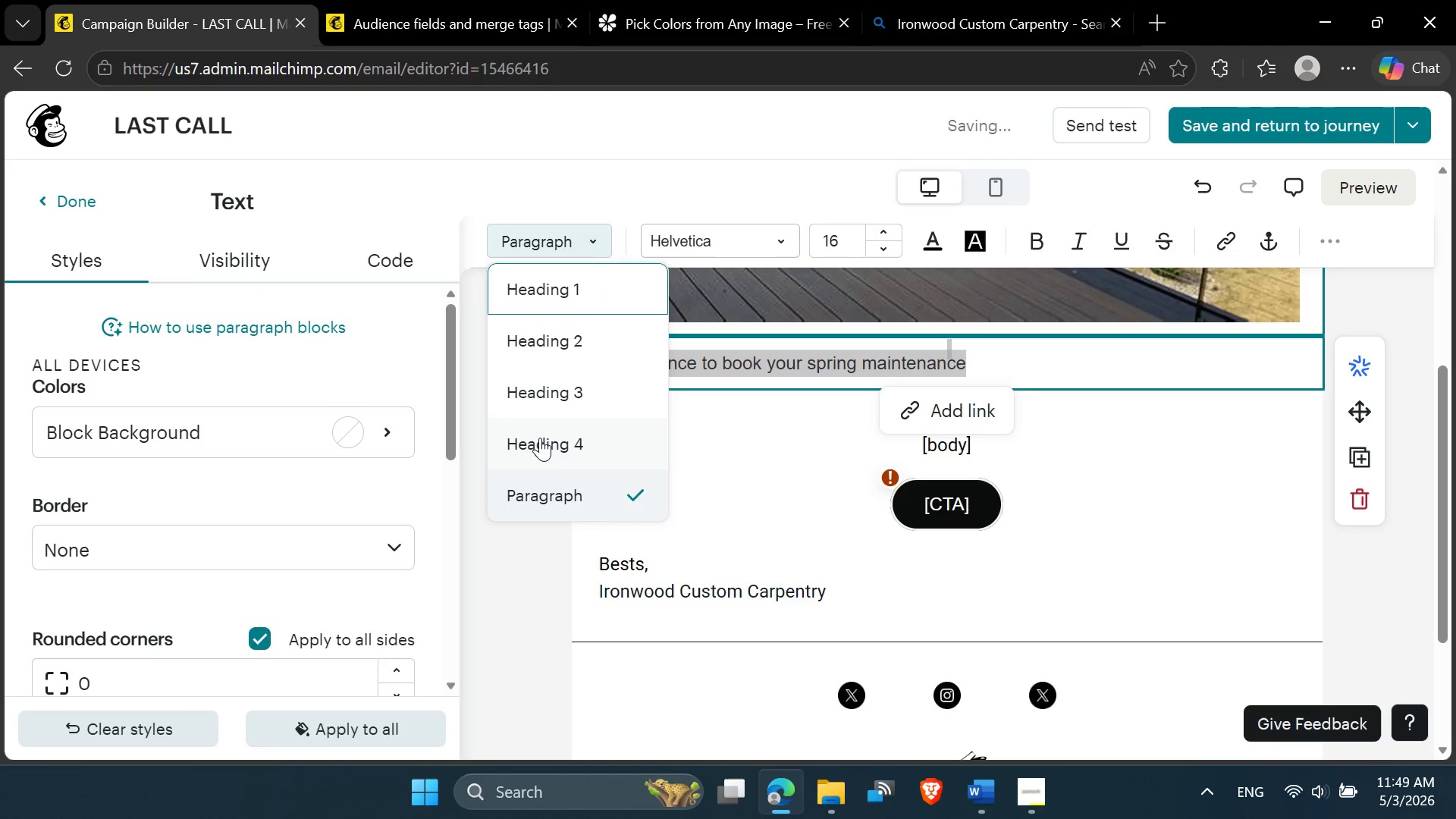 
left_click([538, 441])
 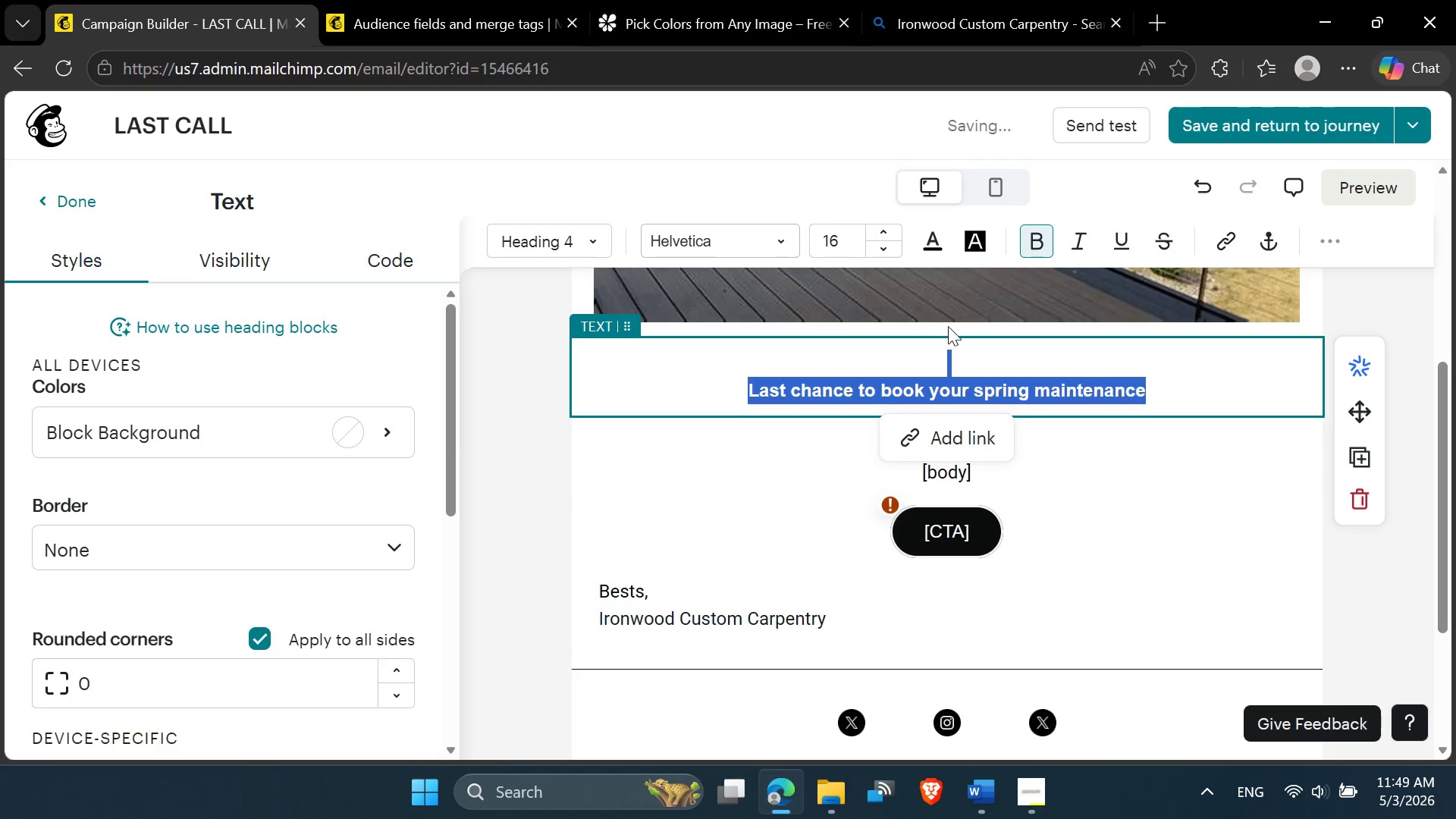 
left_click([950, 366])
 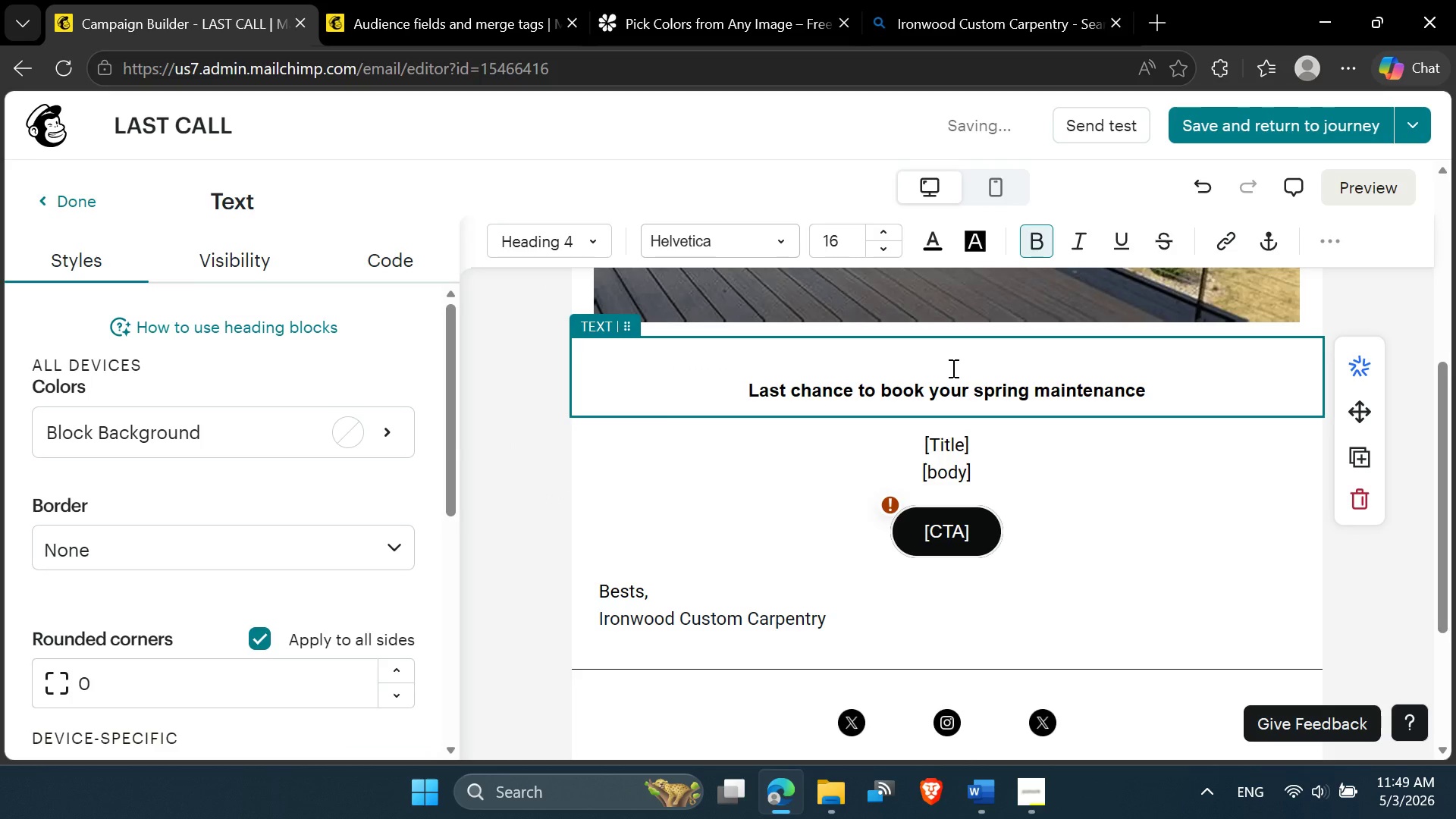 
key(Delete)
 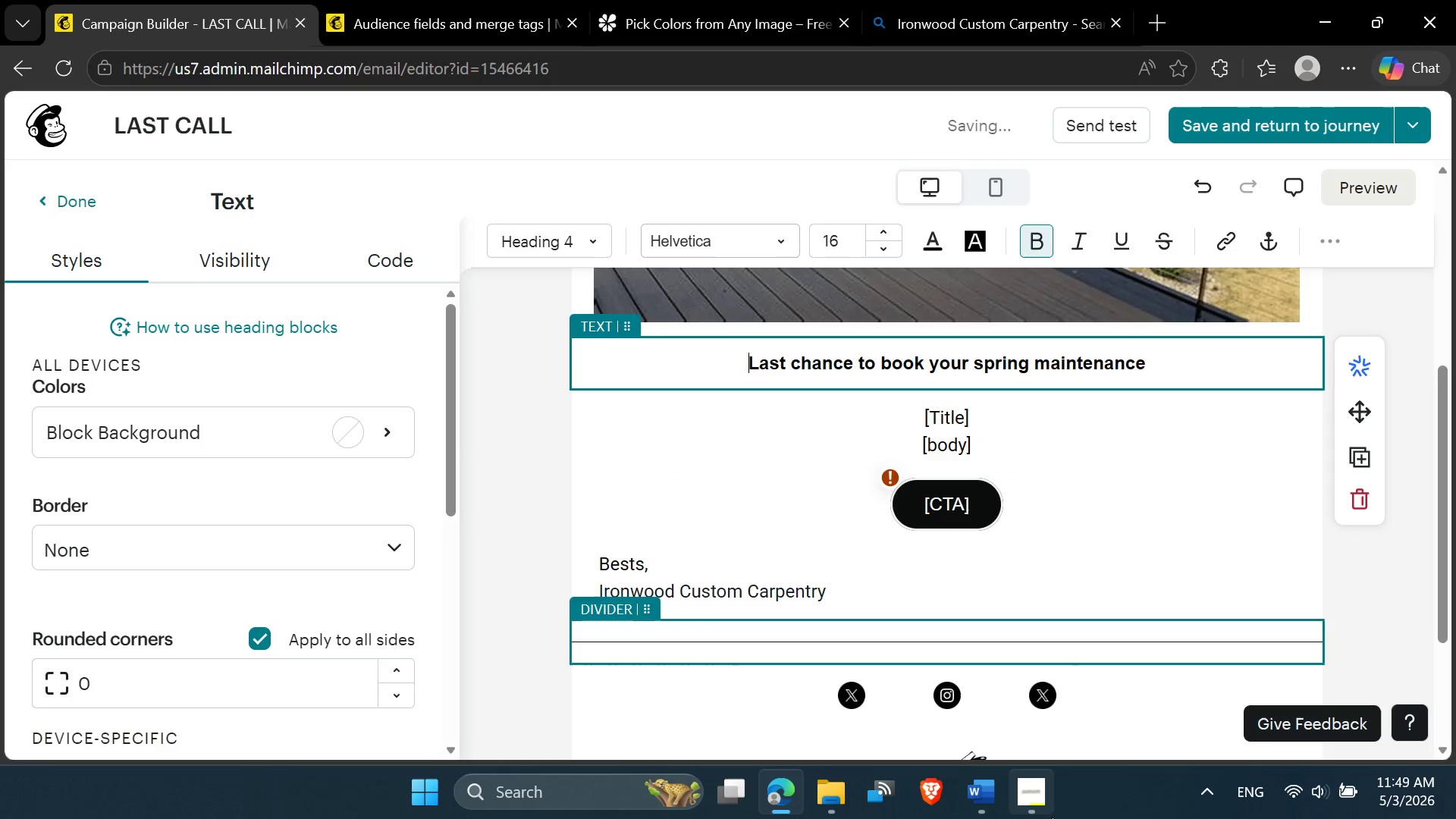 
left_click([981, 798])
 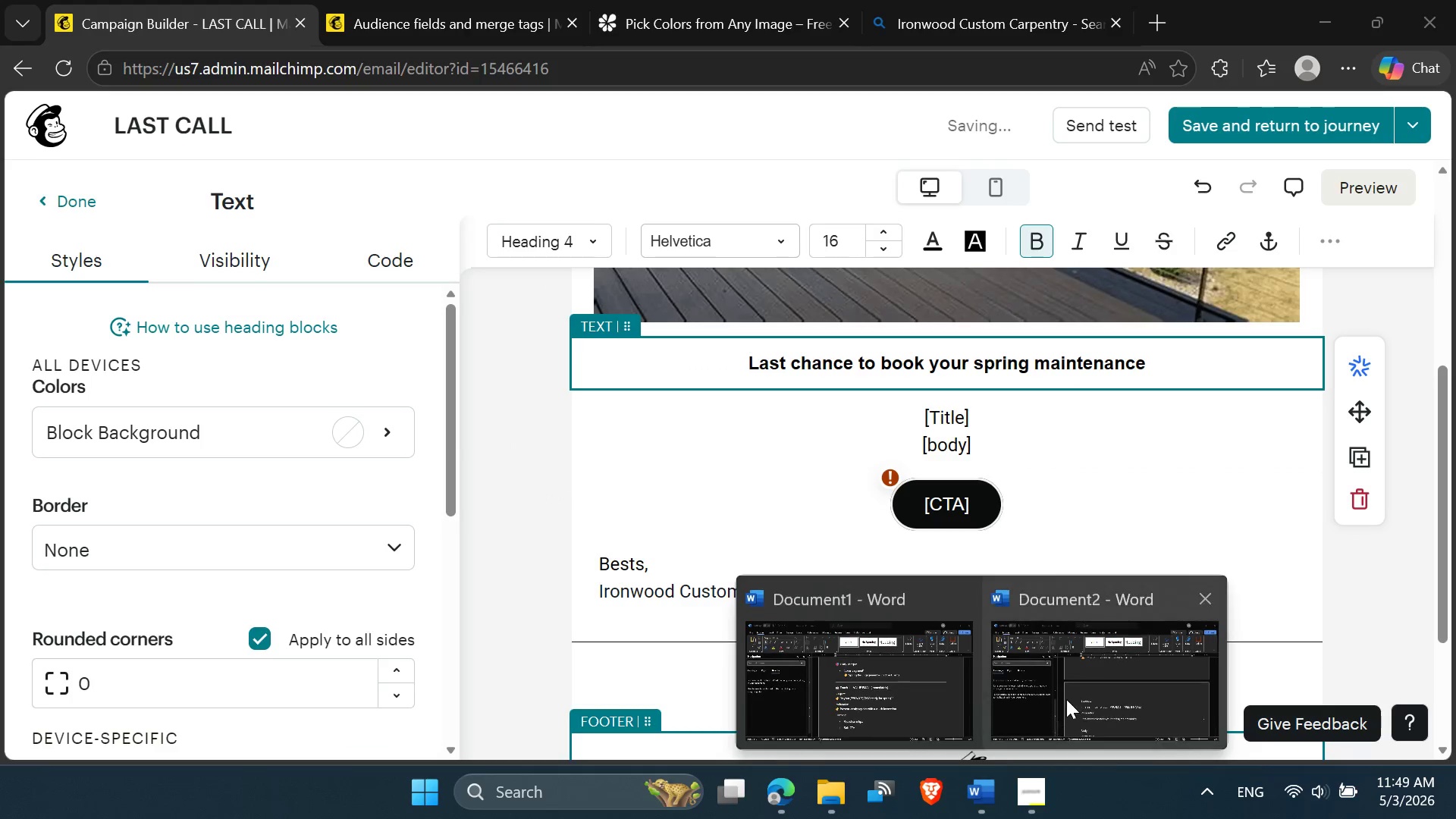 
left_click([1079, 691])
 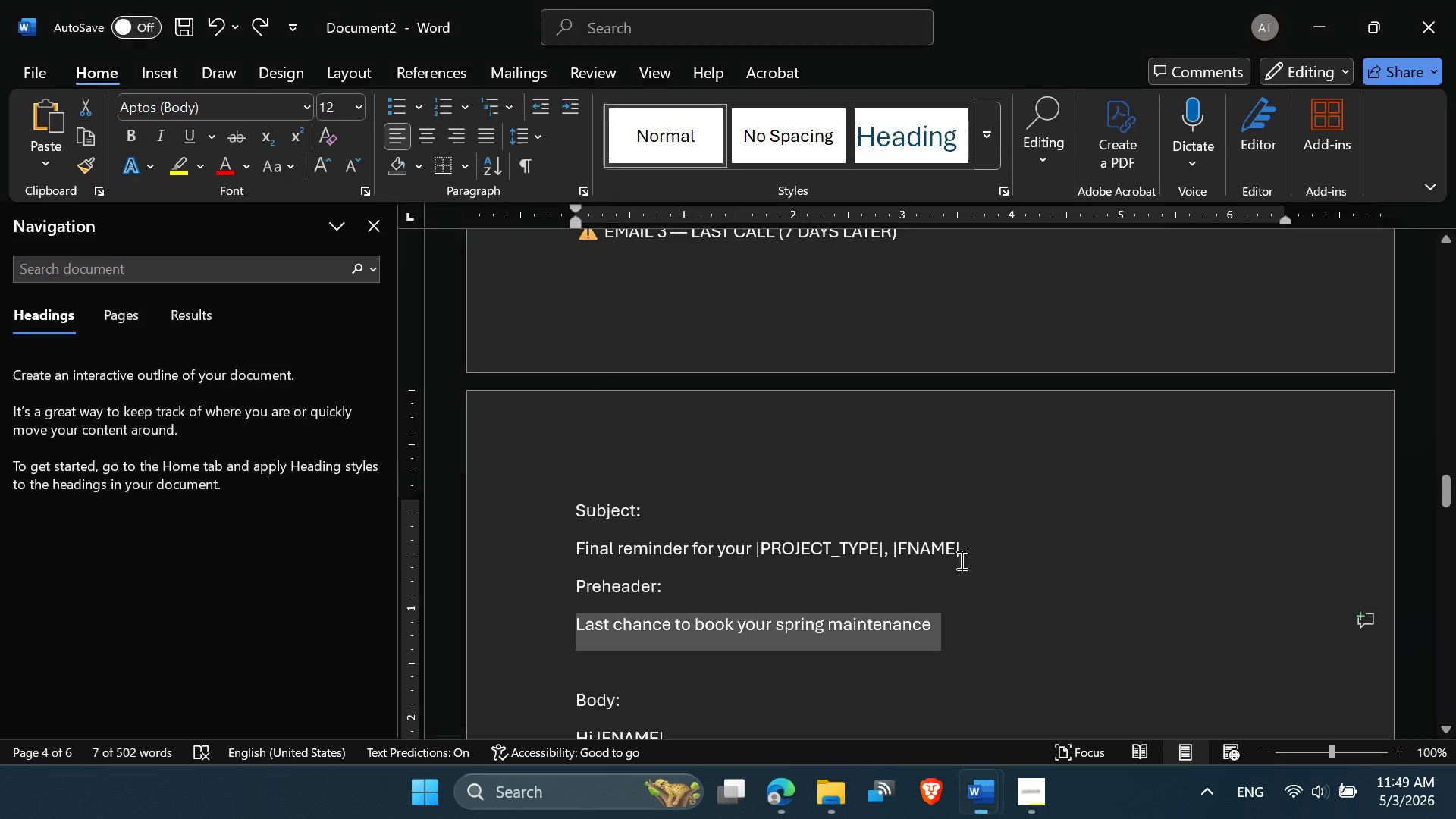 
scroll: coordinate [746, 629], scroll_direction: down, amount: 6.0
 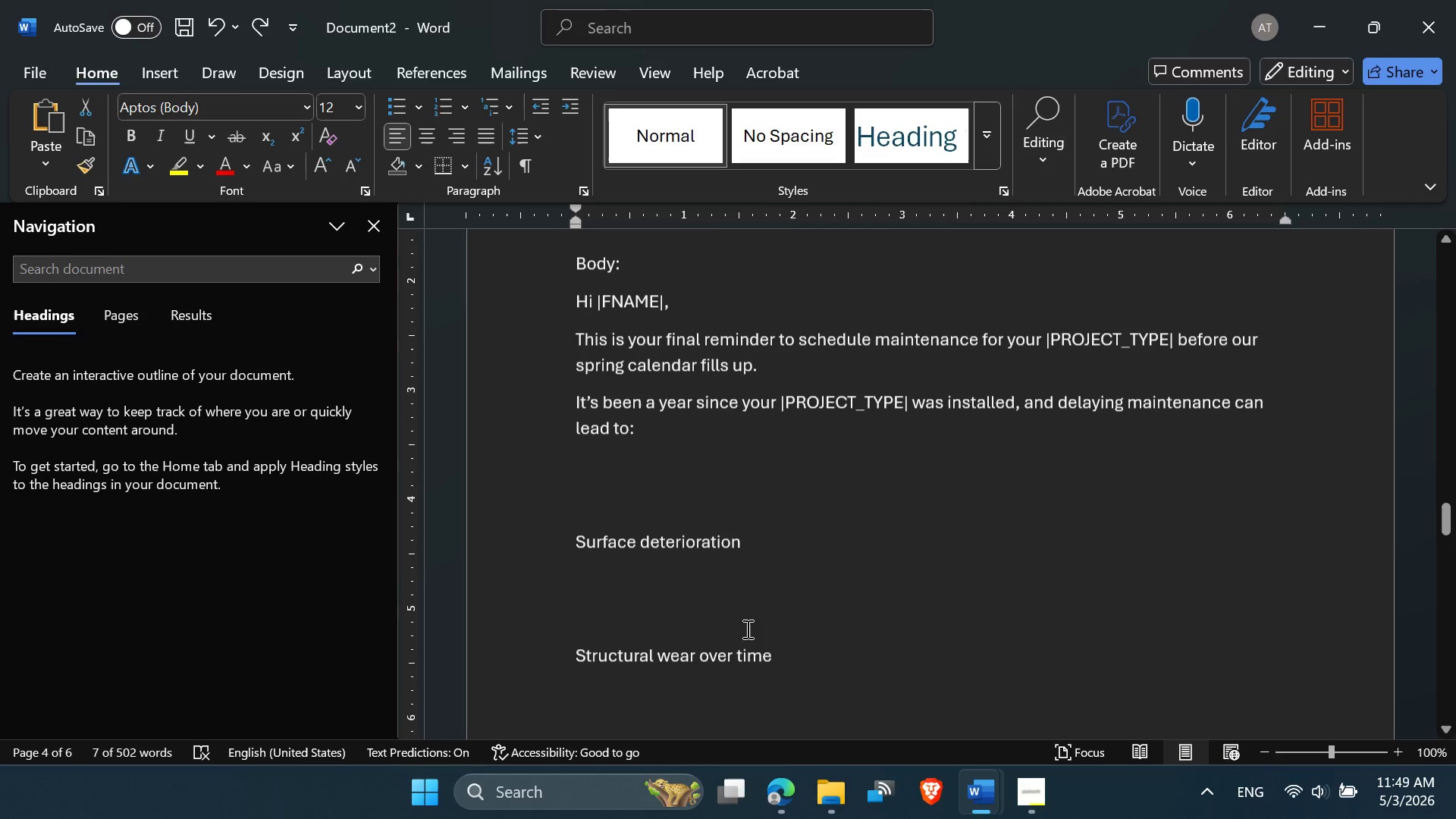 
scroll: coordinate [746, 627], scroll_direction: up, amount: 2.0
 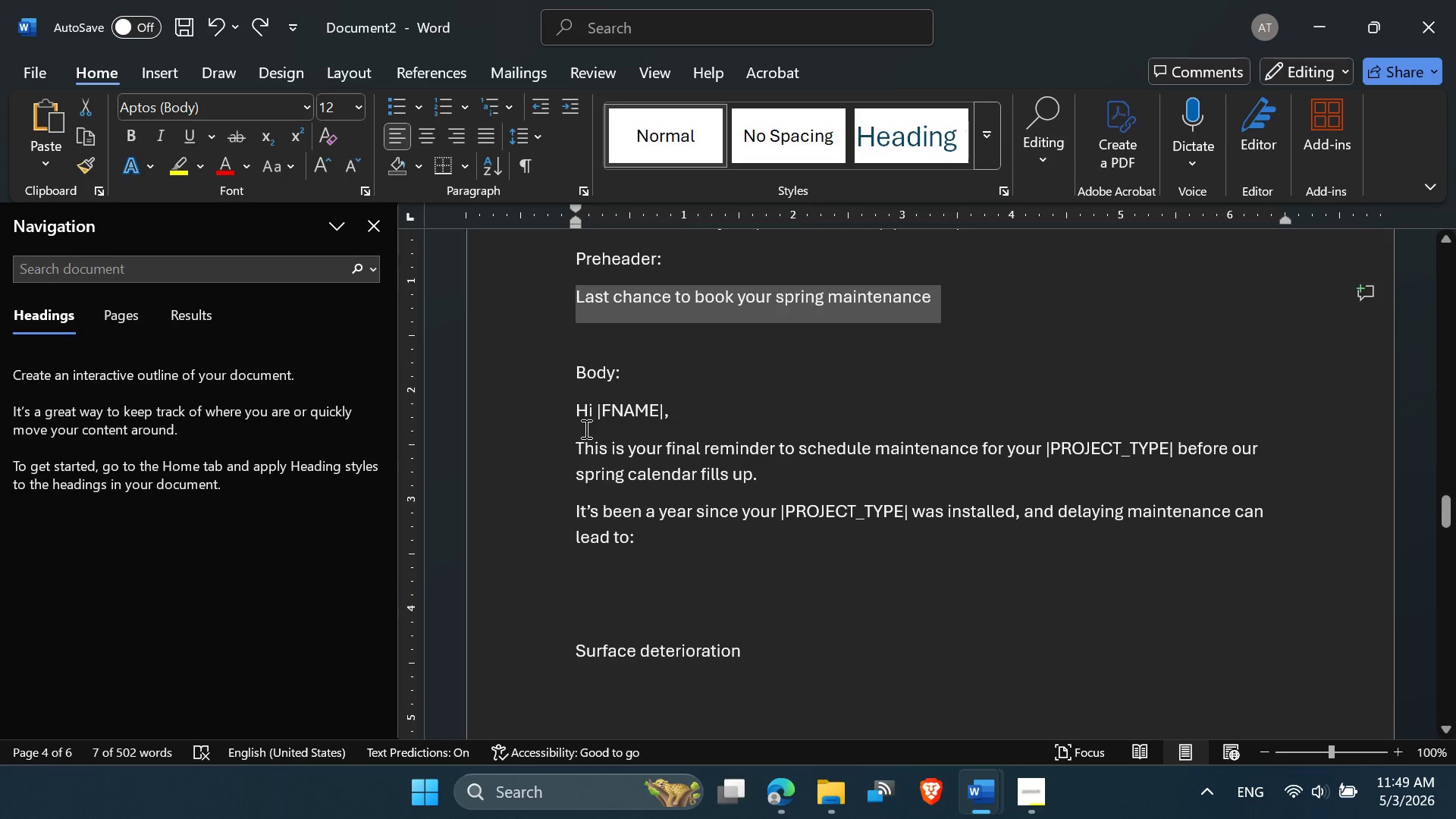 
left_click_drag(start_coordinate=[576, 406], to_coordinate=[1138, 299])
 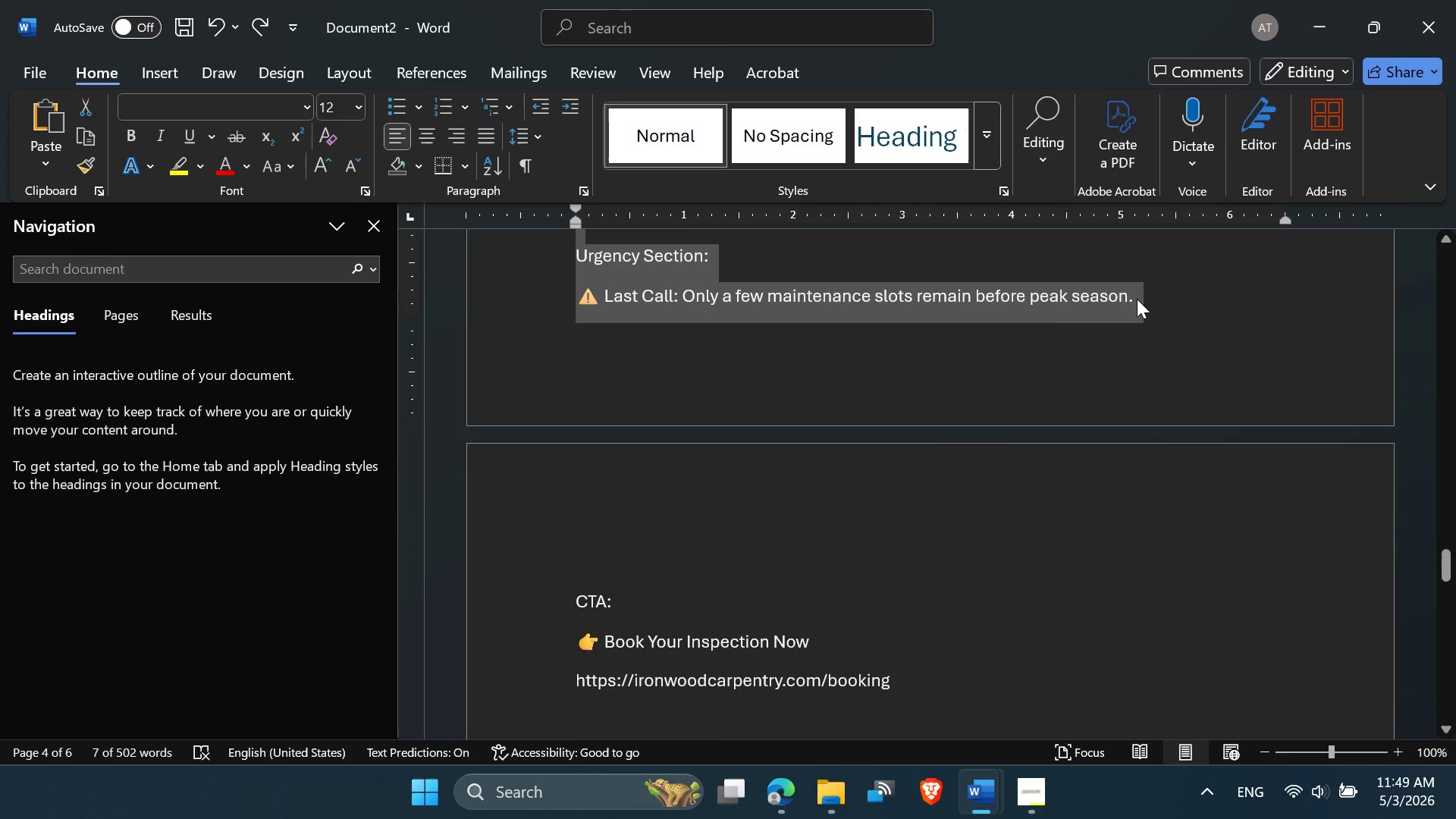 
key(Control+C)
 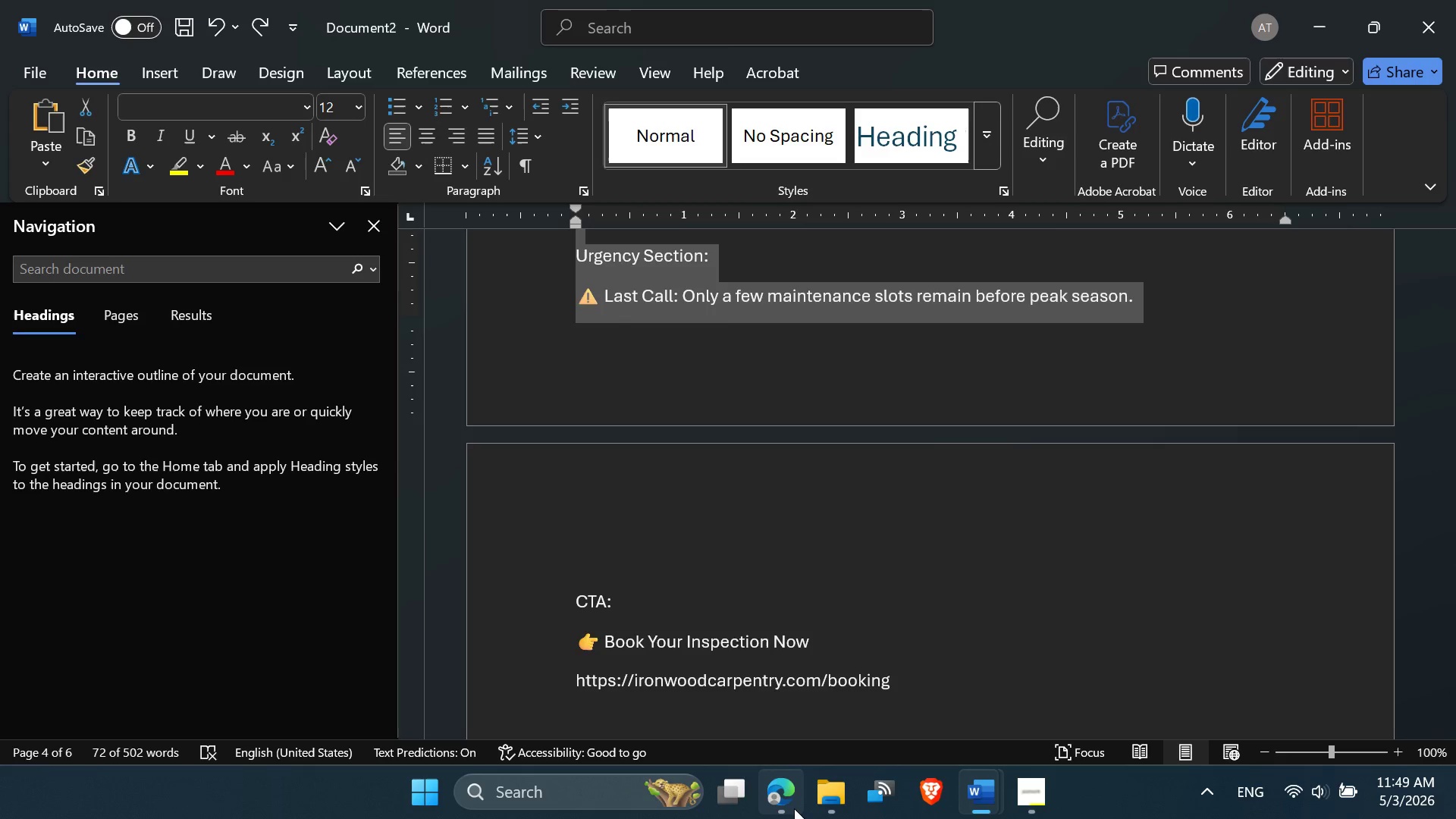 
left_click([794, 805])
 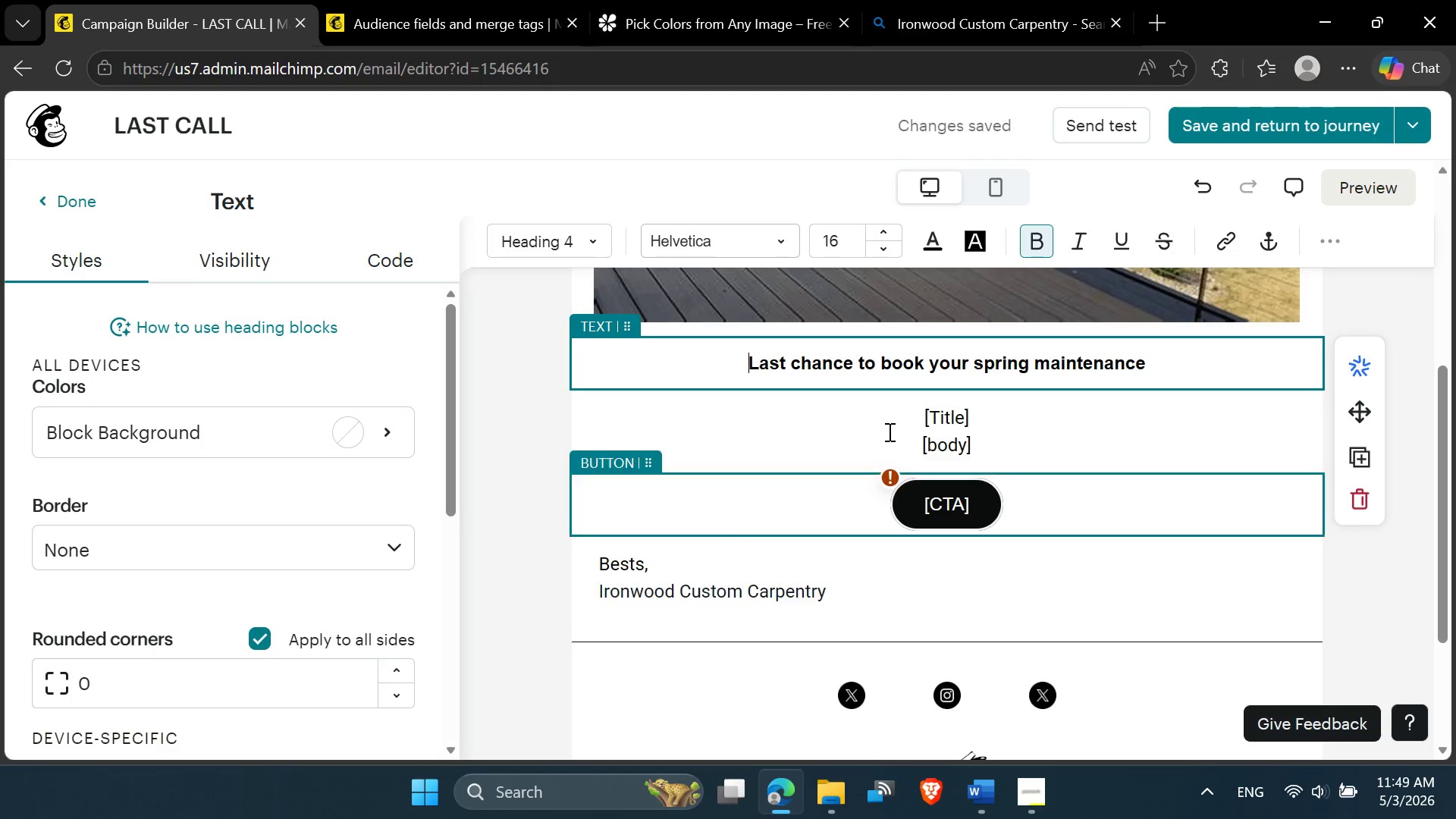 
left_click([948, 429])
 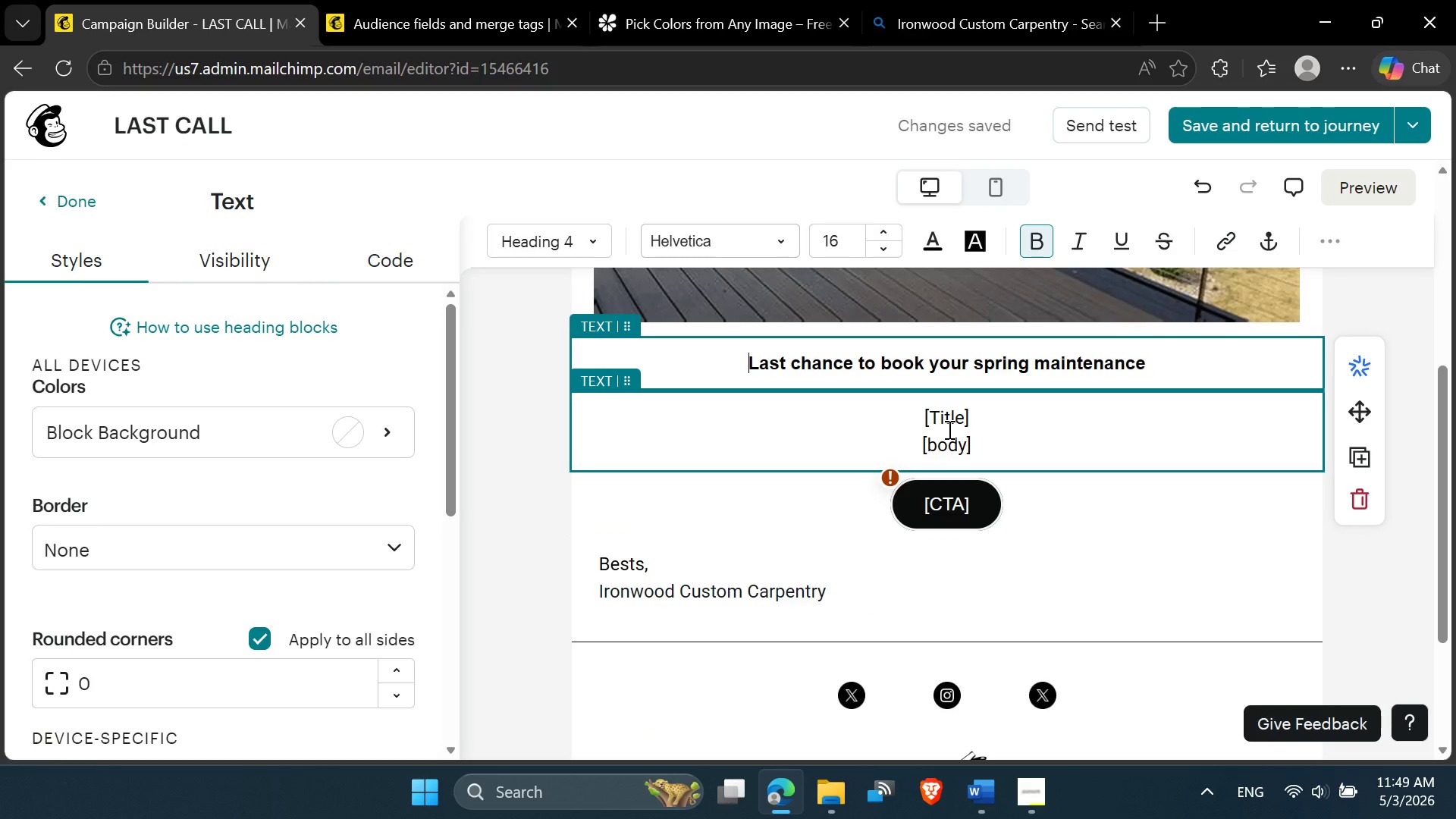 
key(Control+A)
 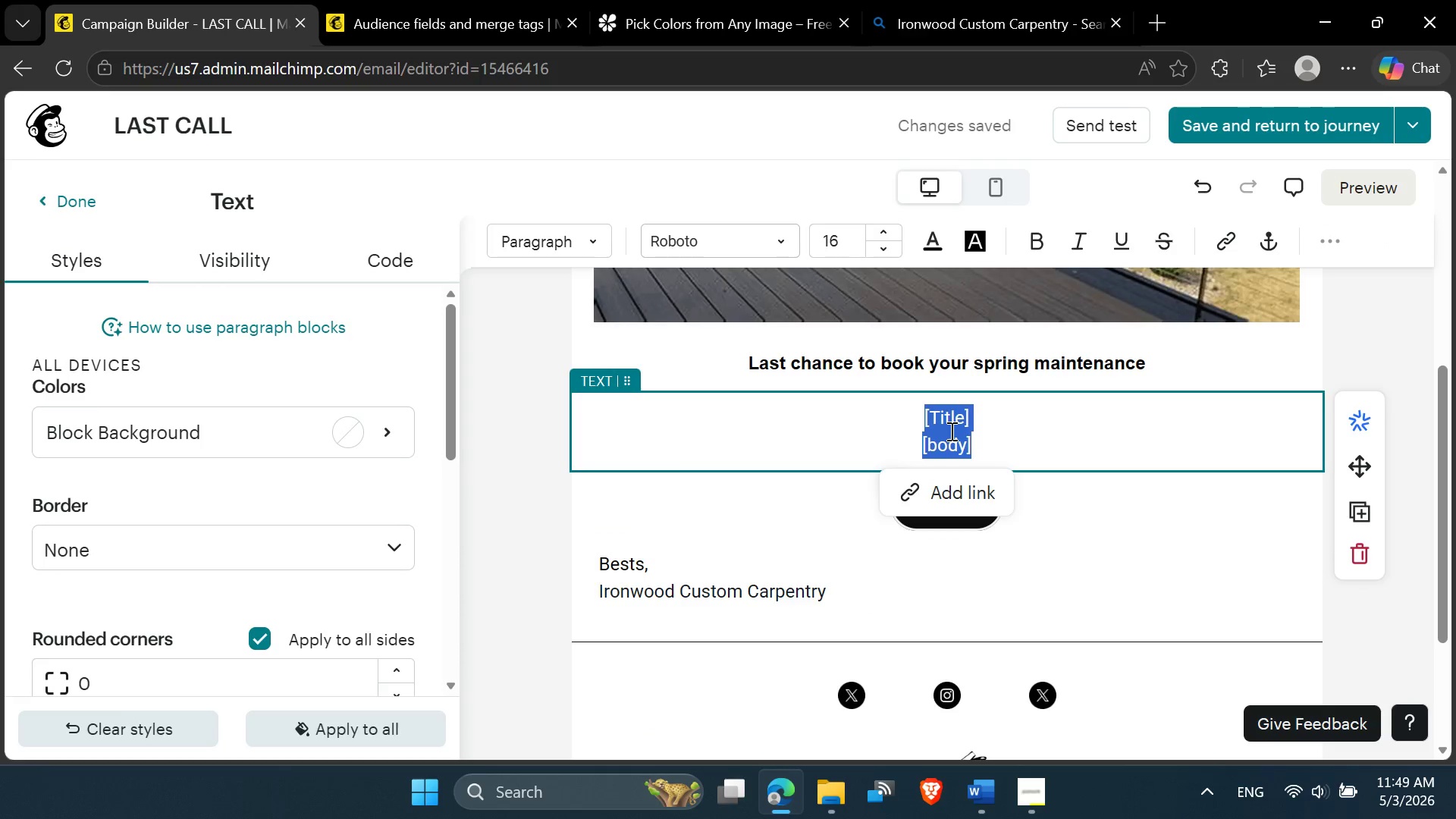 
key(Control+V)
 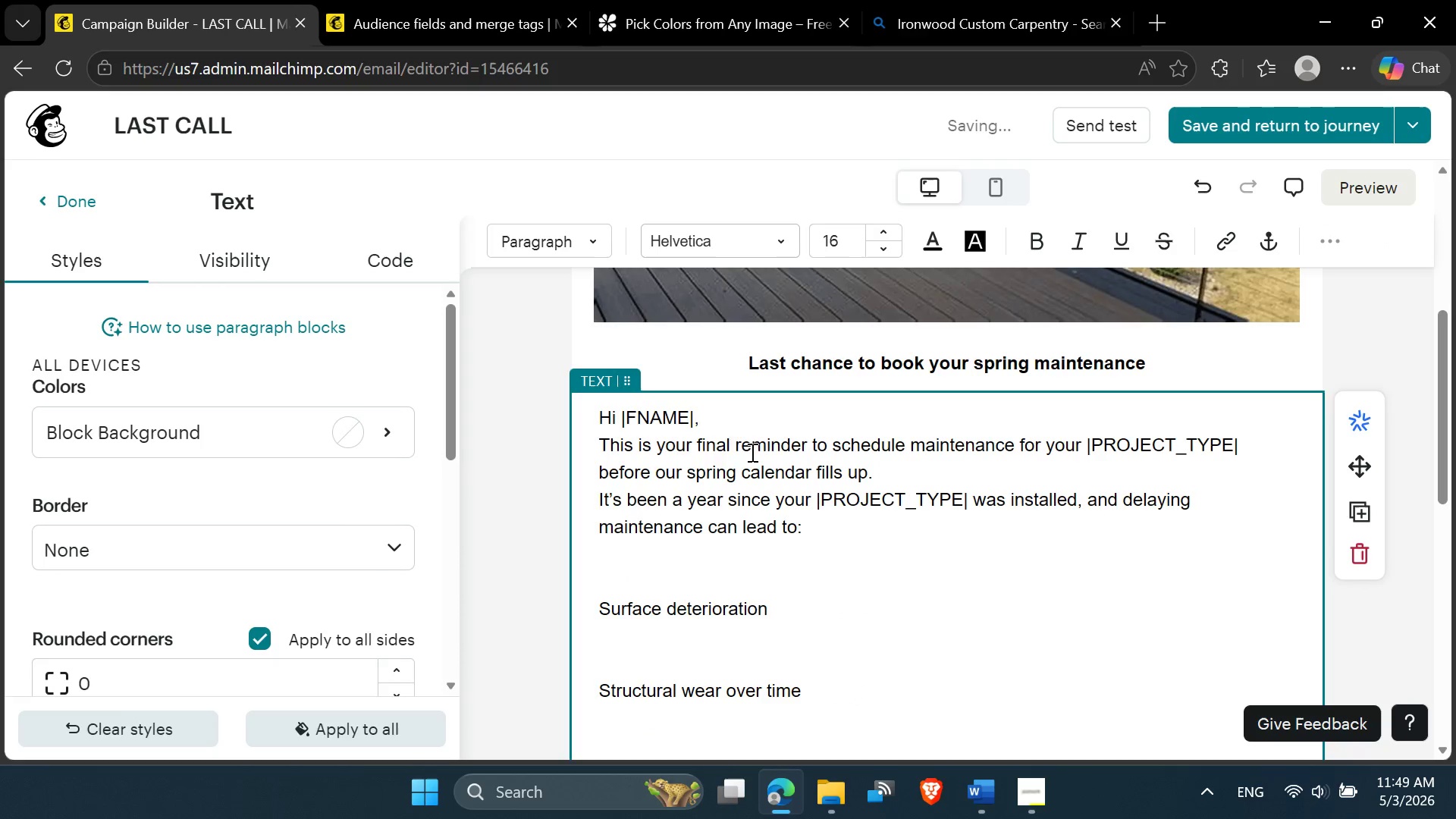 
left_click([723, 432])
 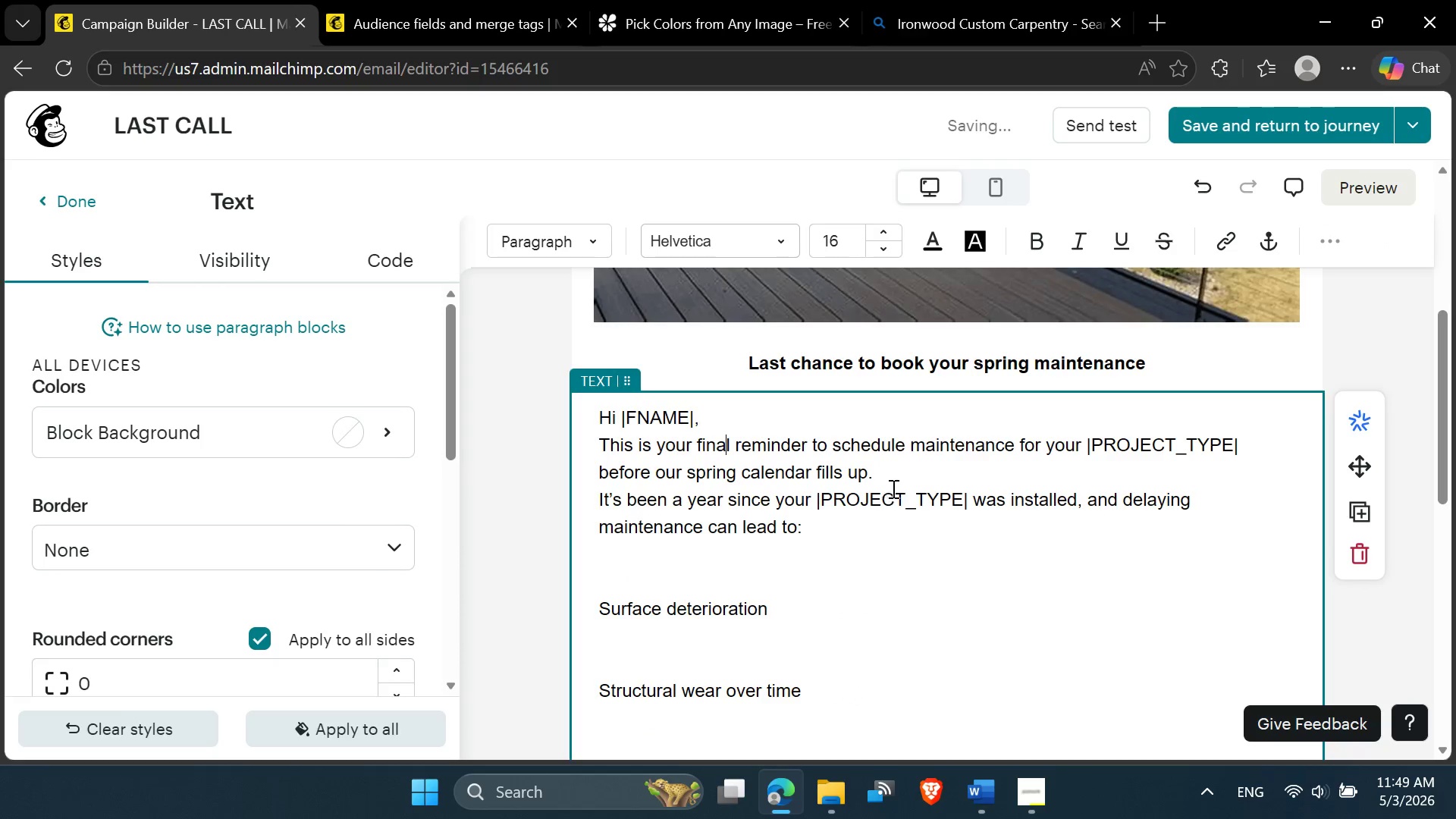 
left_click([903, 492])
 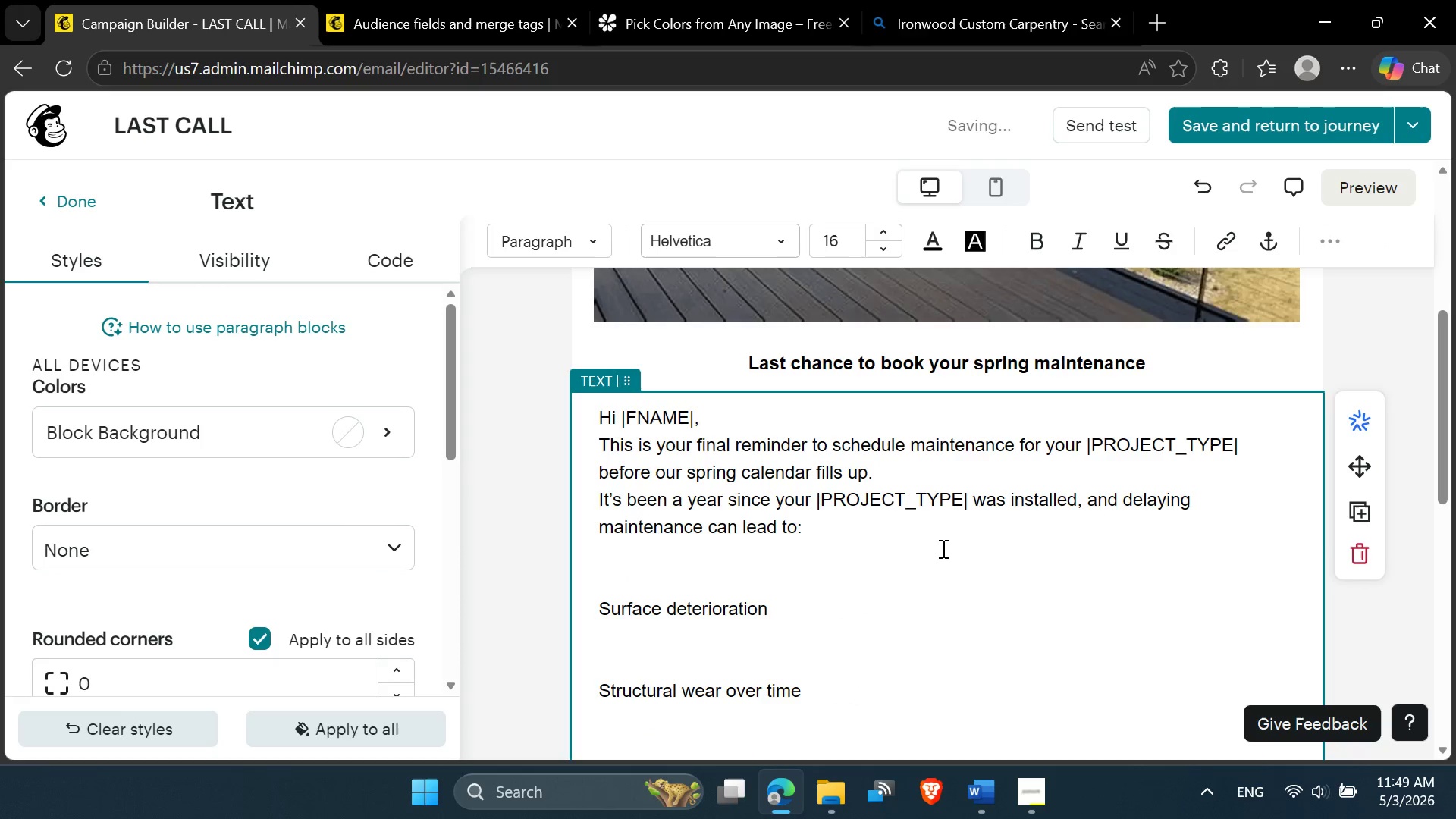 
key(Backspace)
 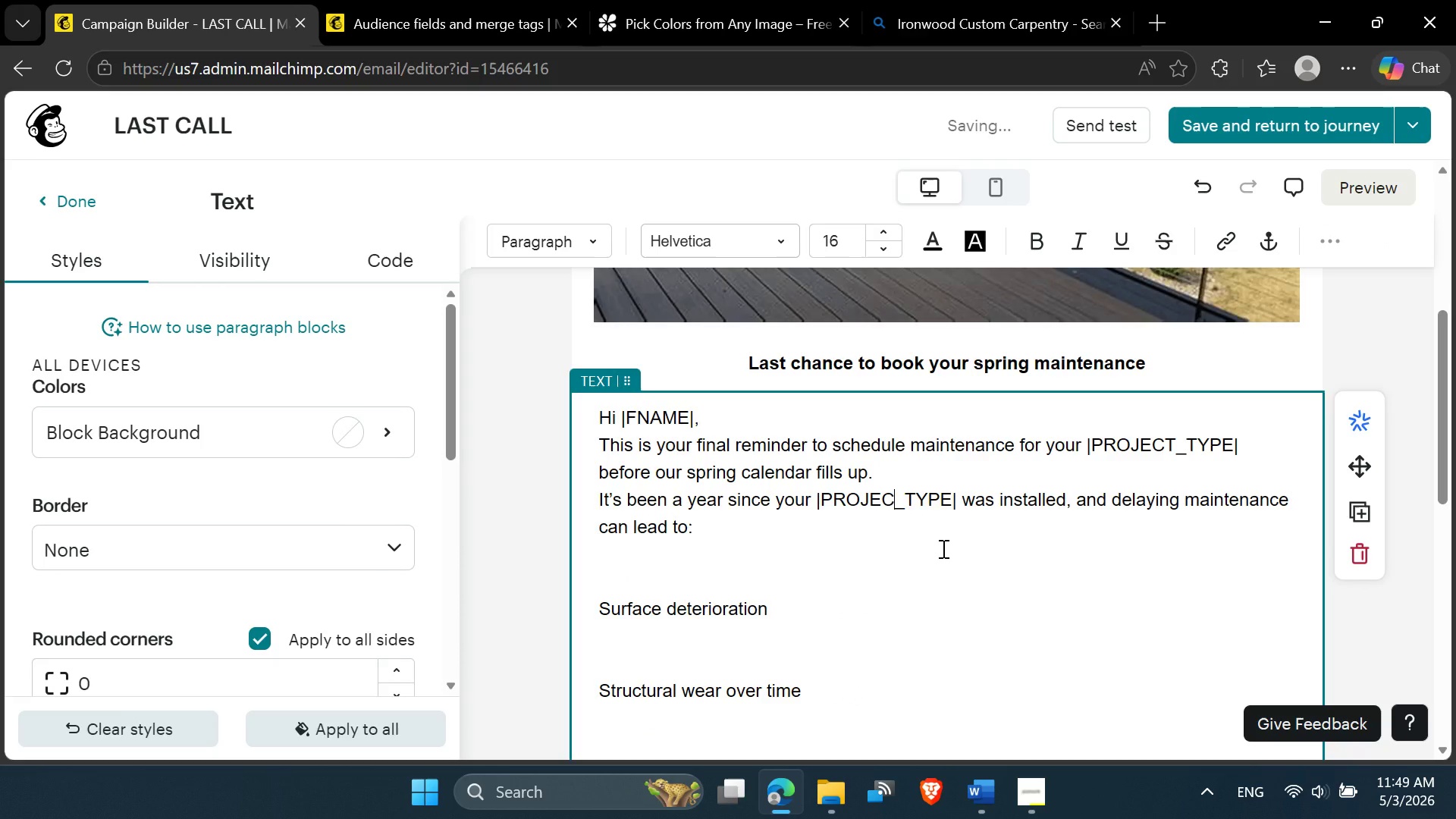 
key(Backspace)
 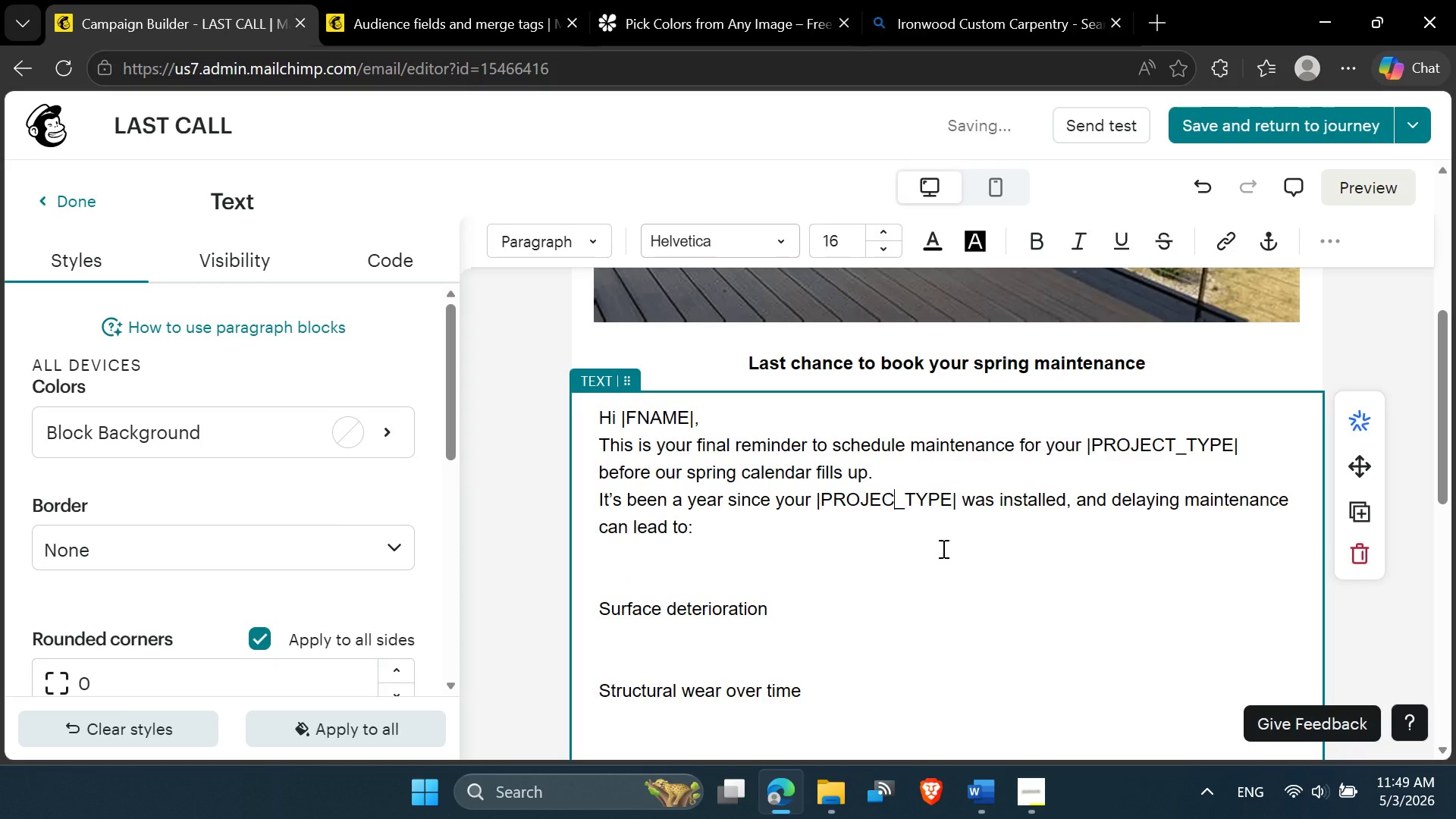 
key(Backspace)
 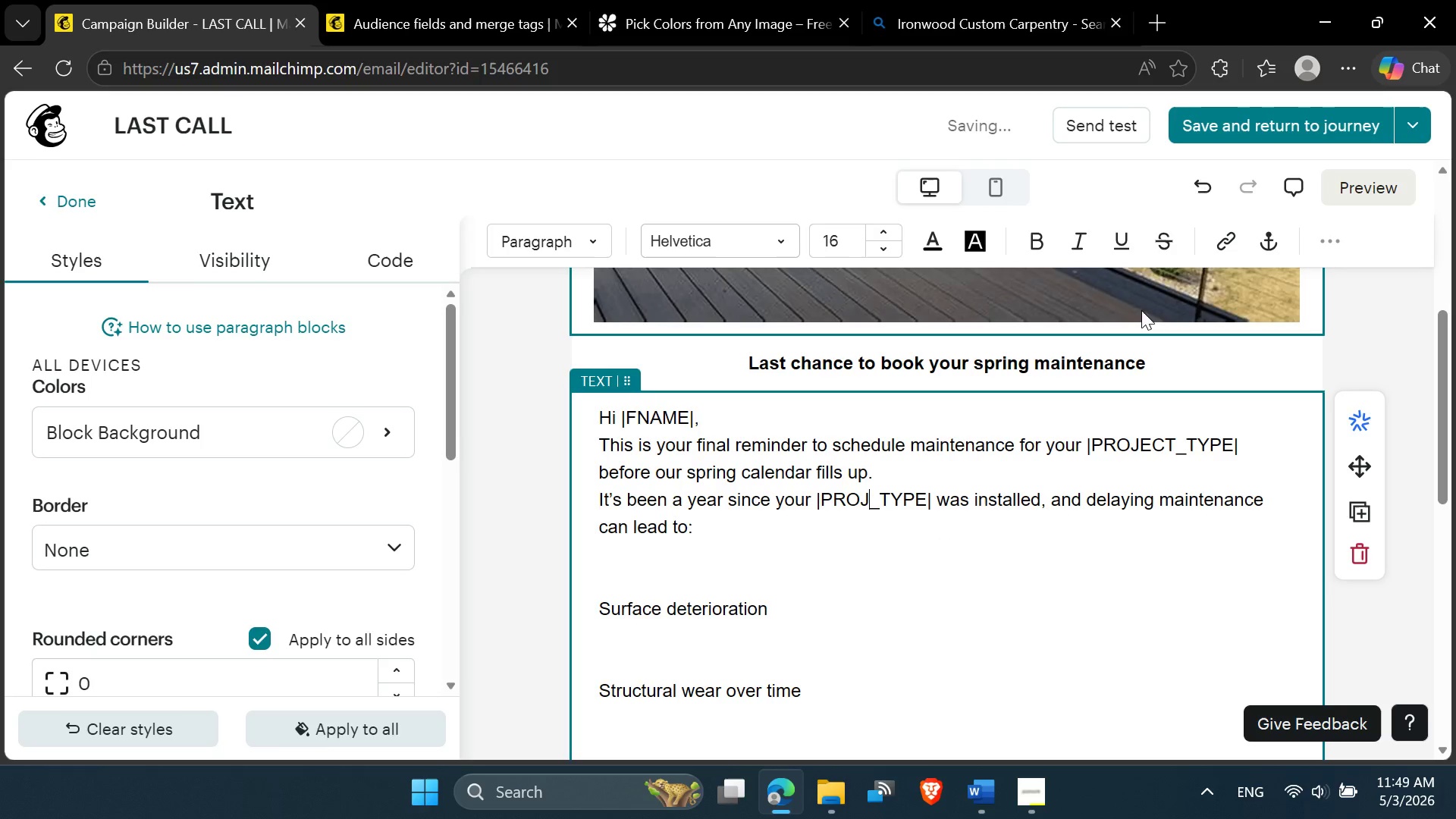 
left_click([1178, 441])
 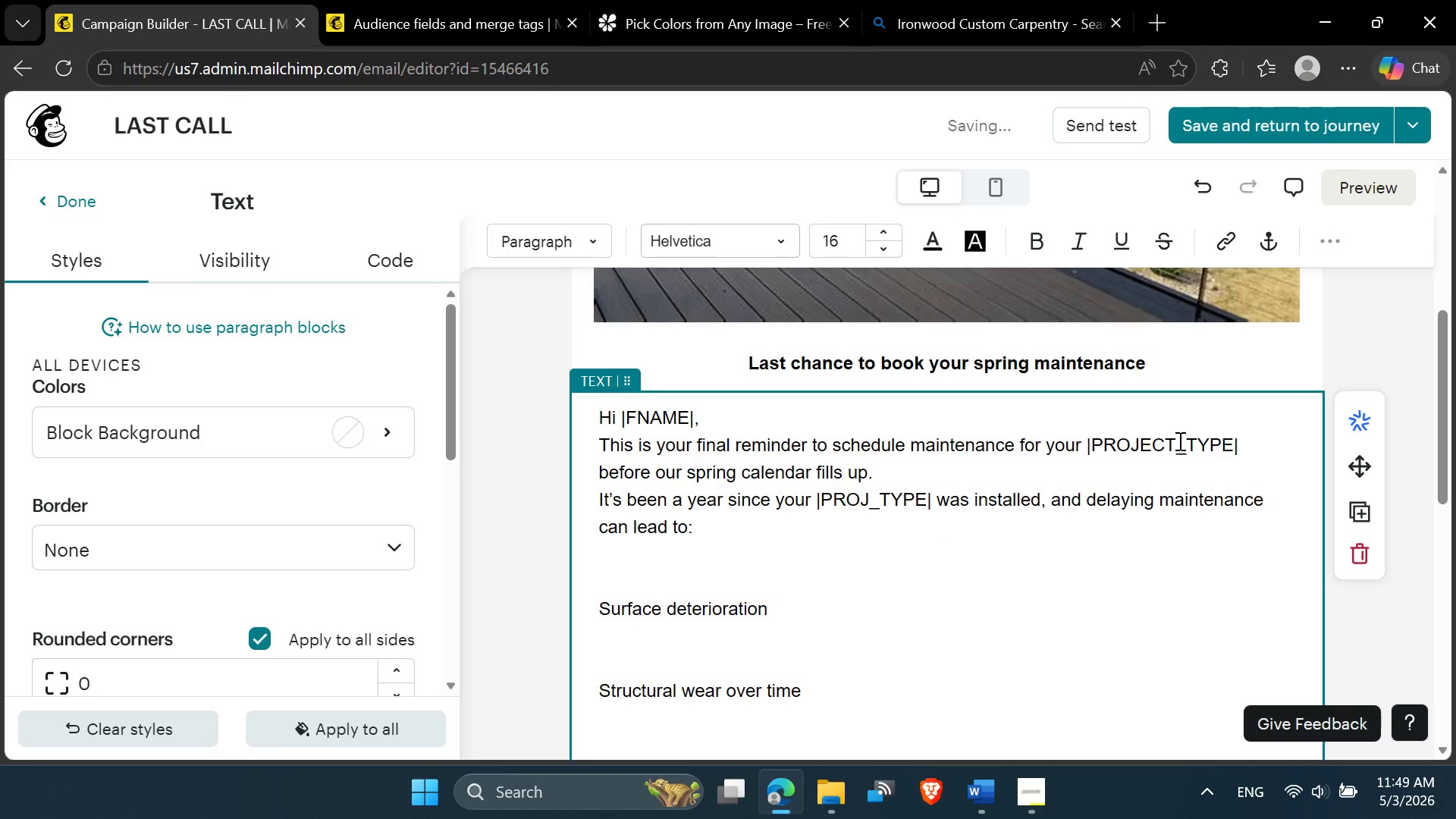 
key(Backspace)
 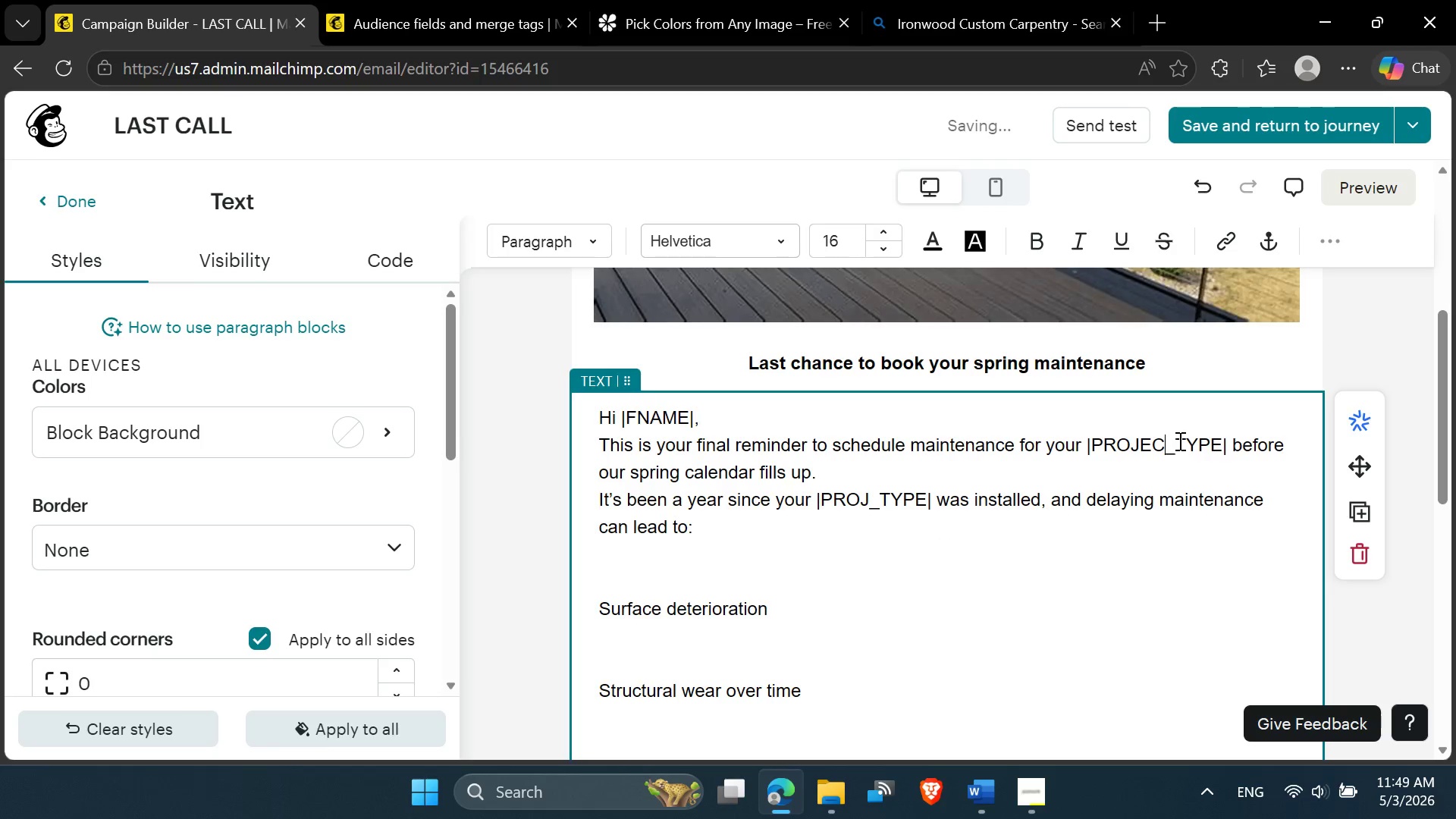 
key(Backspace)
 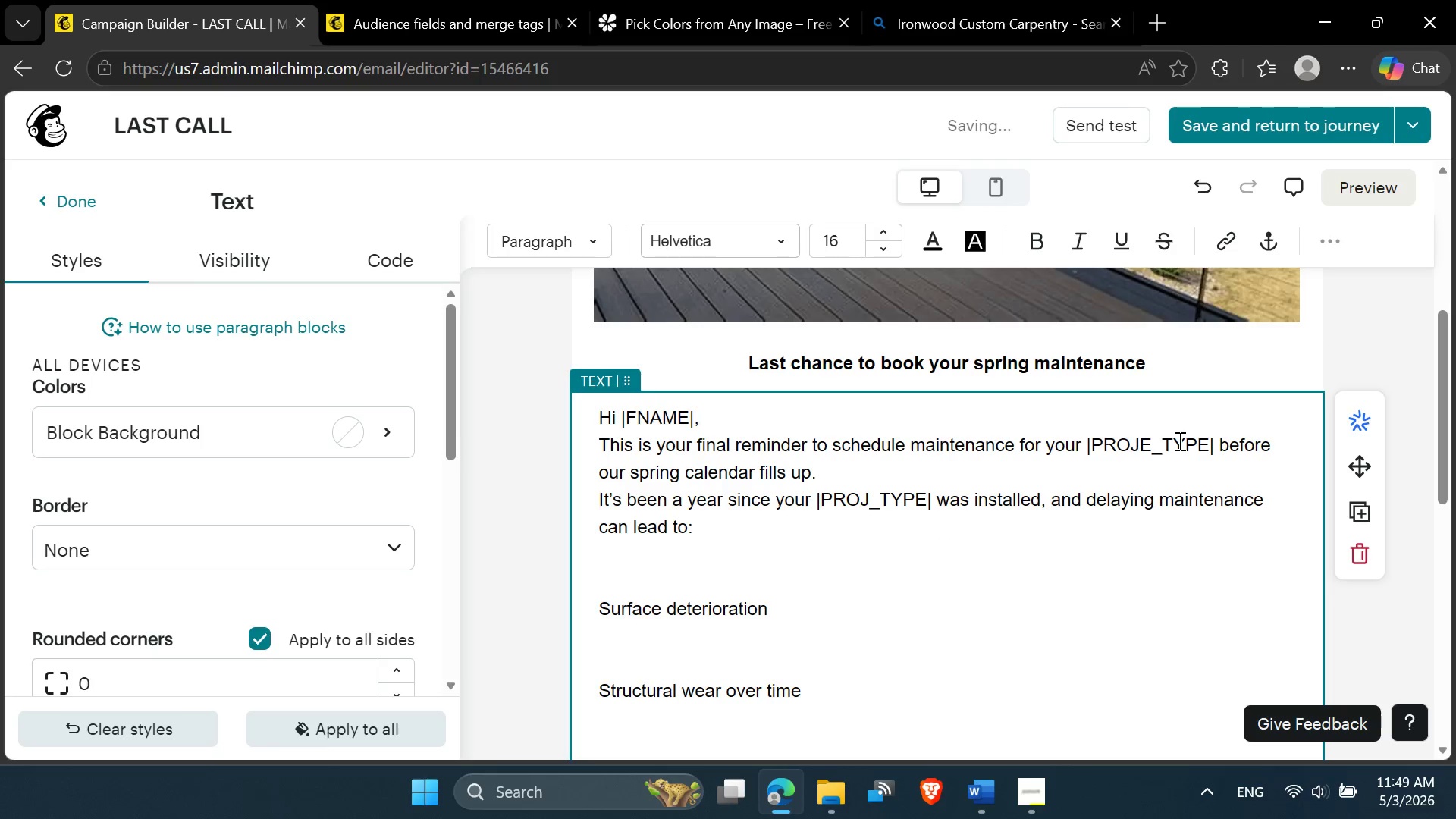 
key(Backspace)
 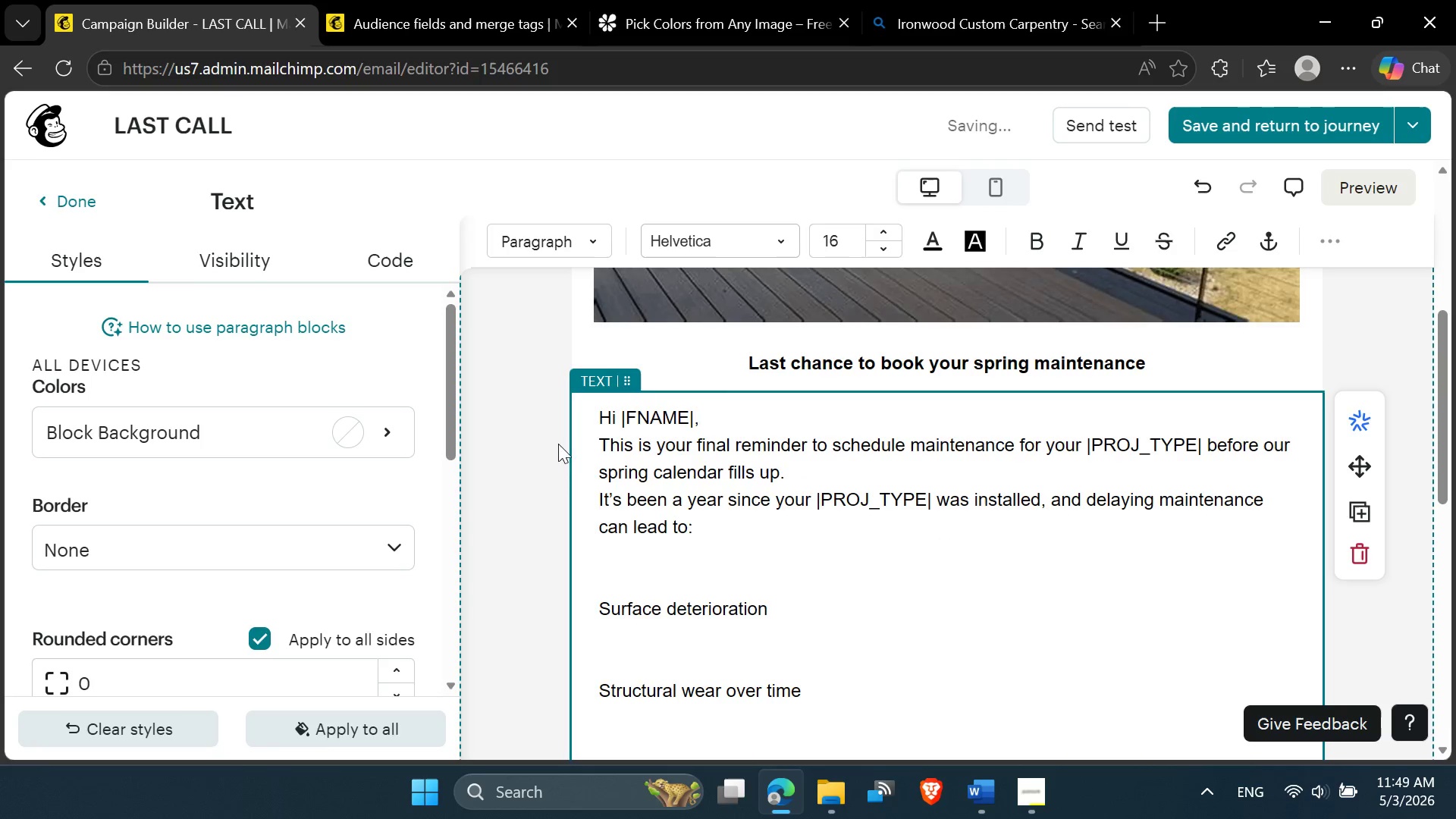 
left_click([621, 415])
 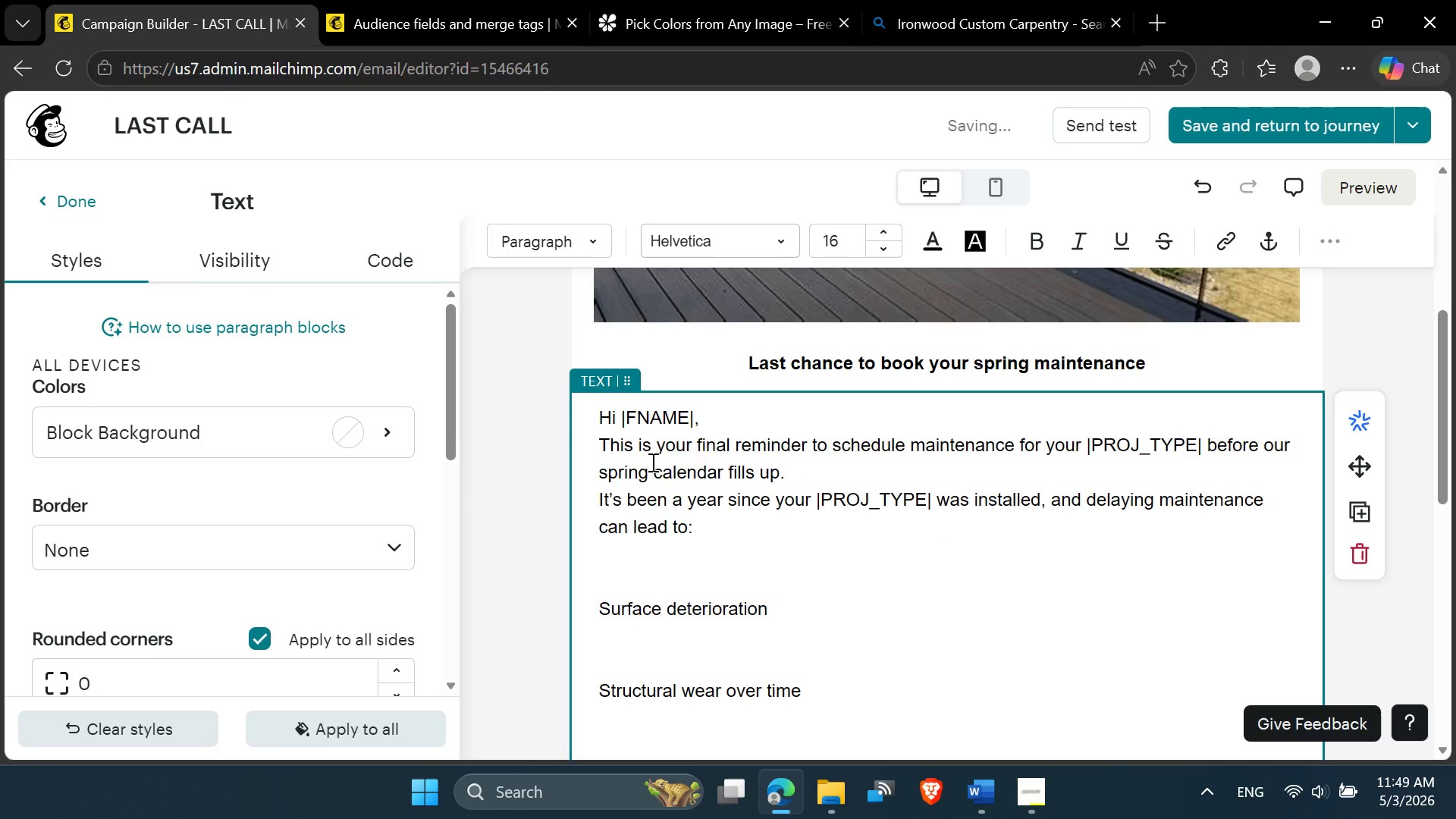 
key(Shift+8)
 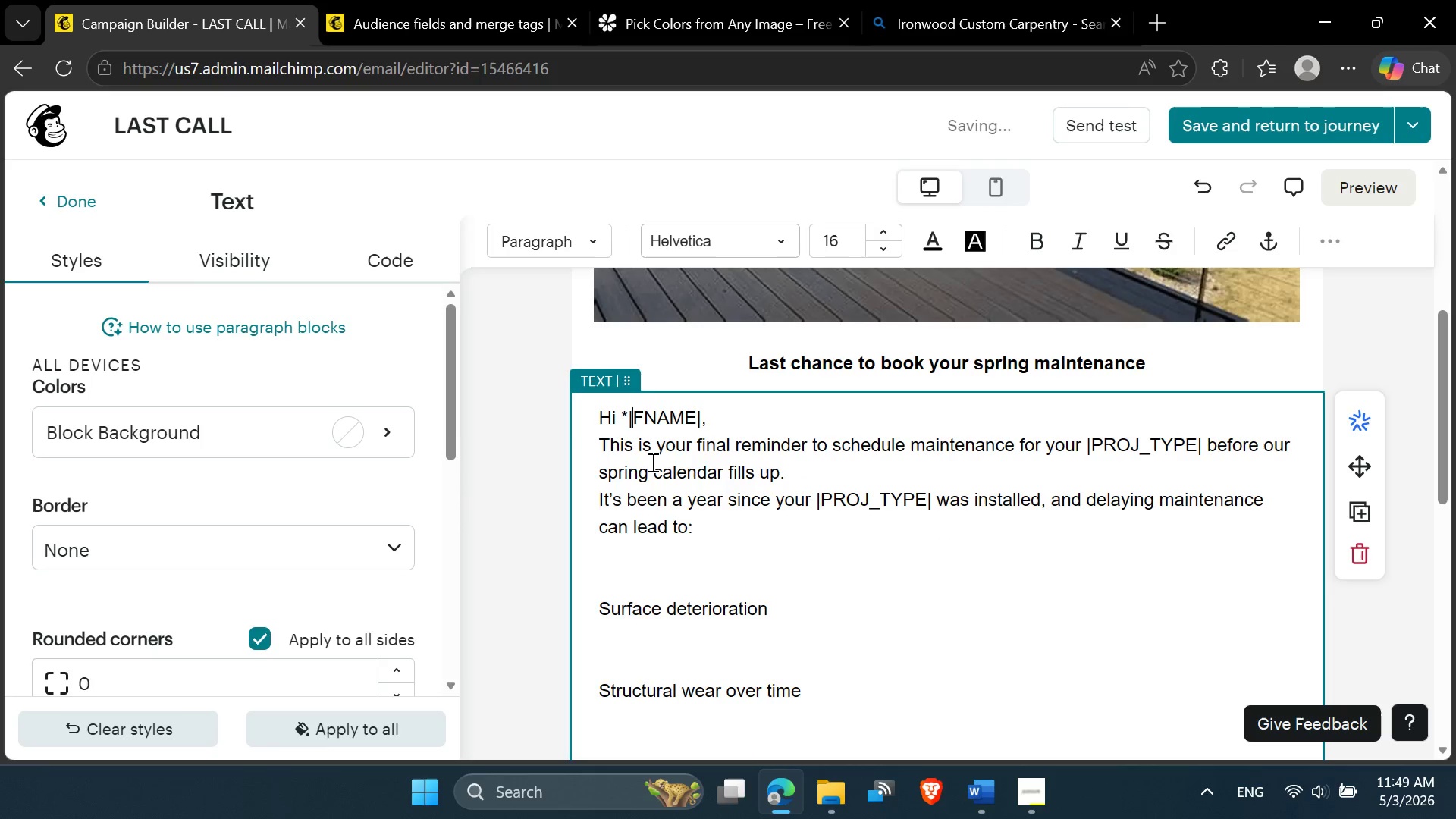 
key(ArrowRight)
 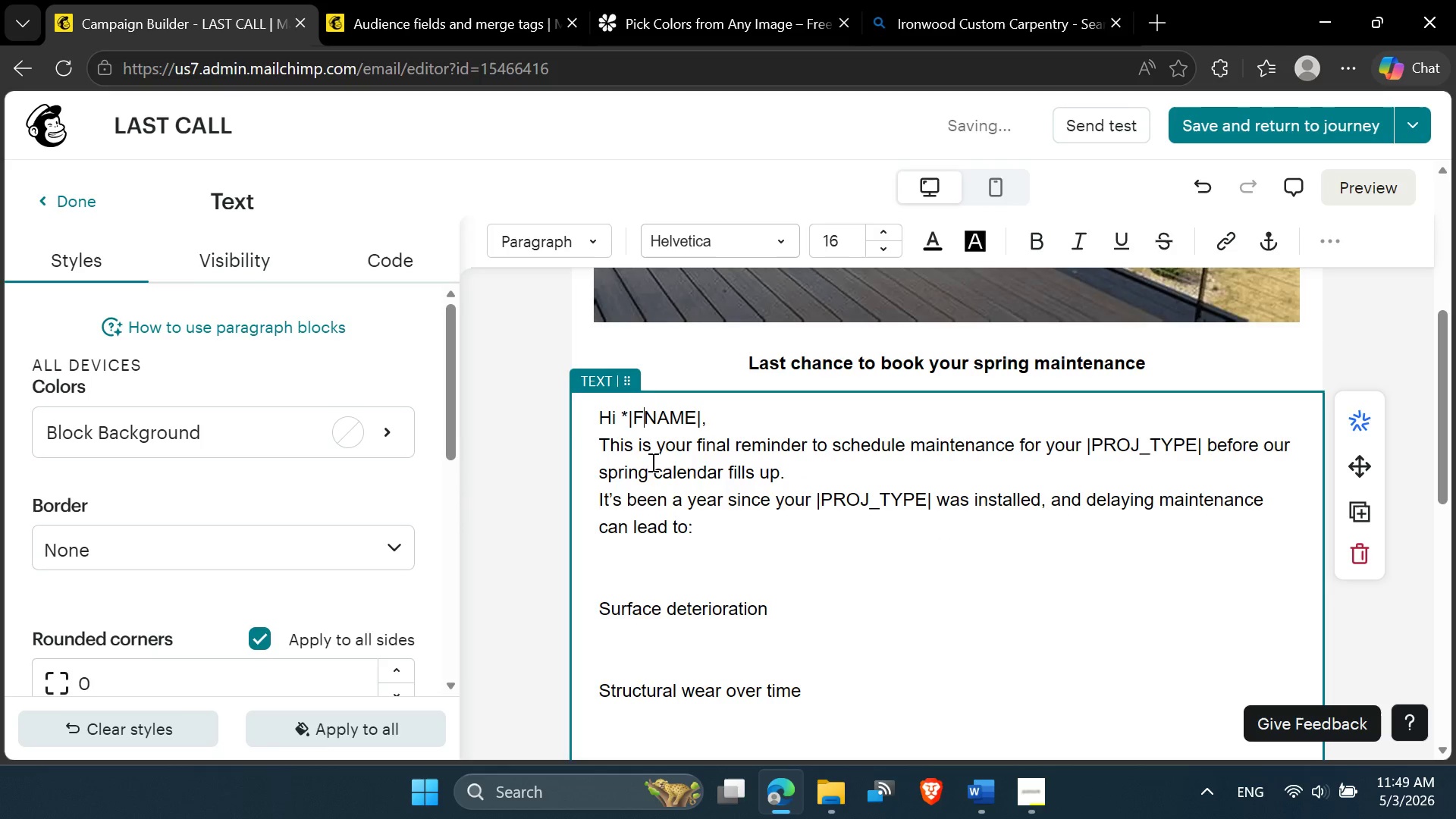 
key(ArrowRight)
 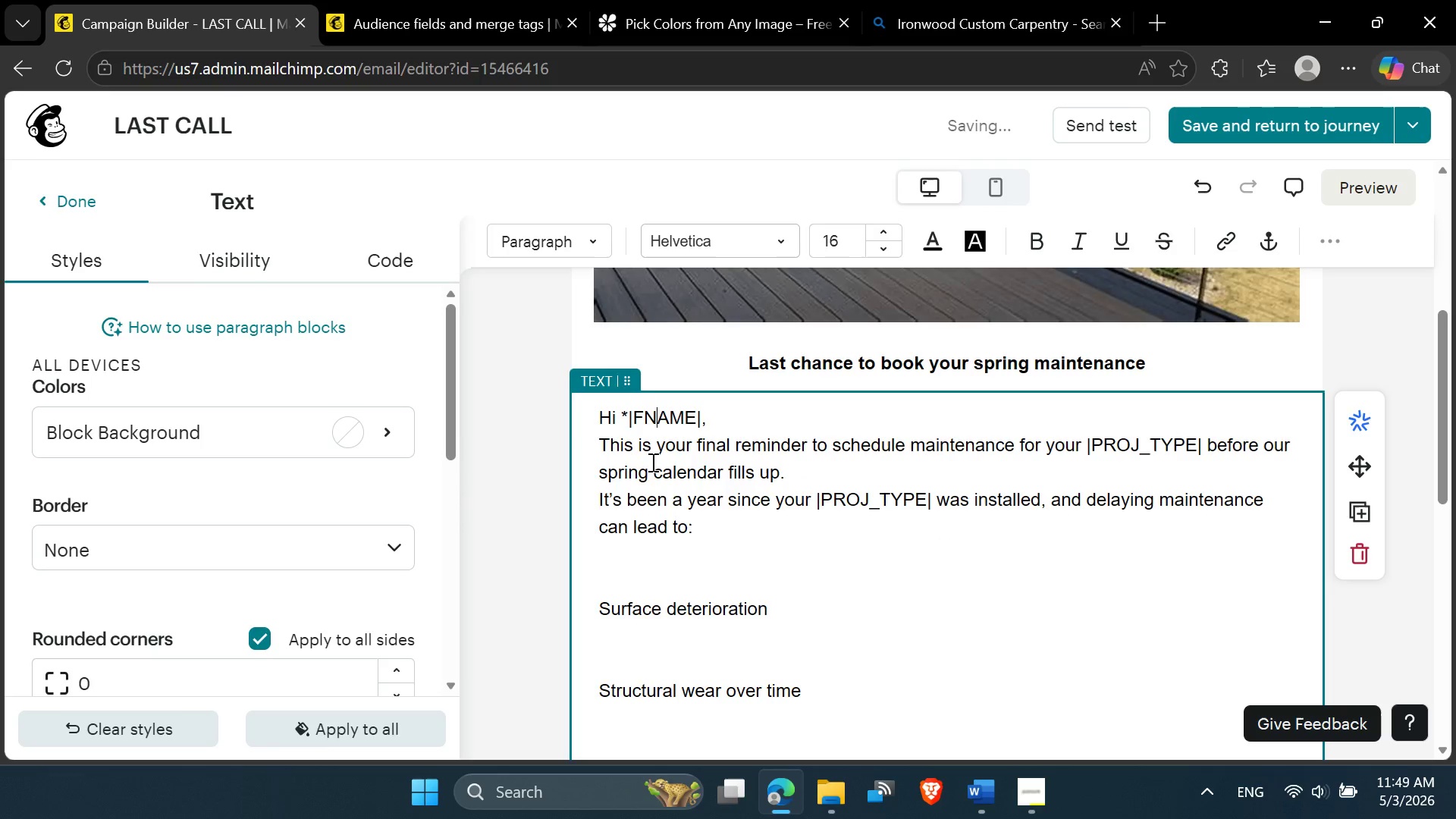 
key(ArrowRight)
 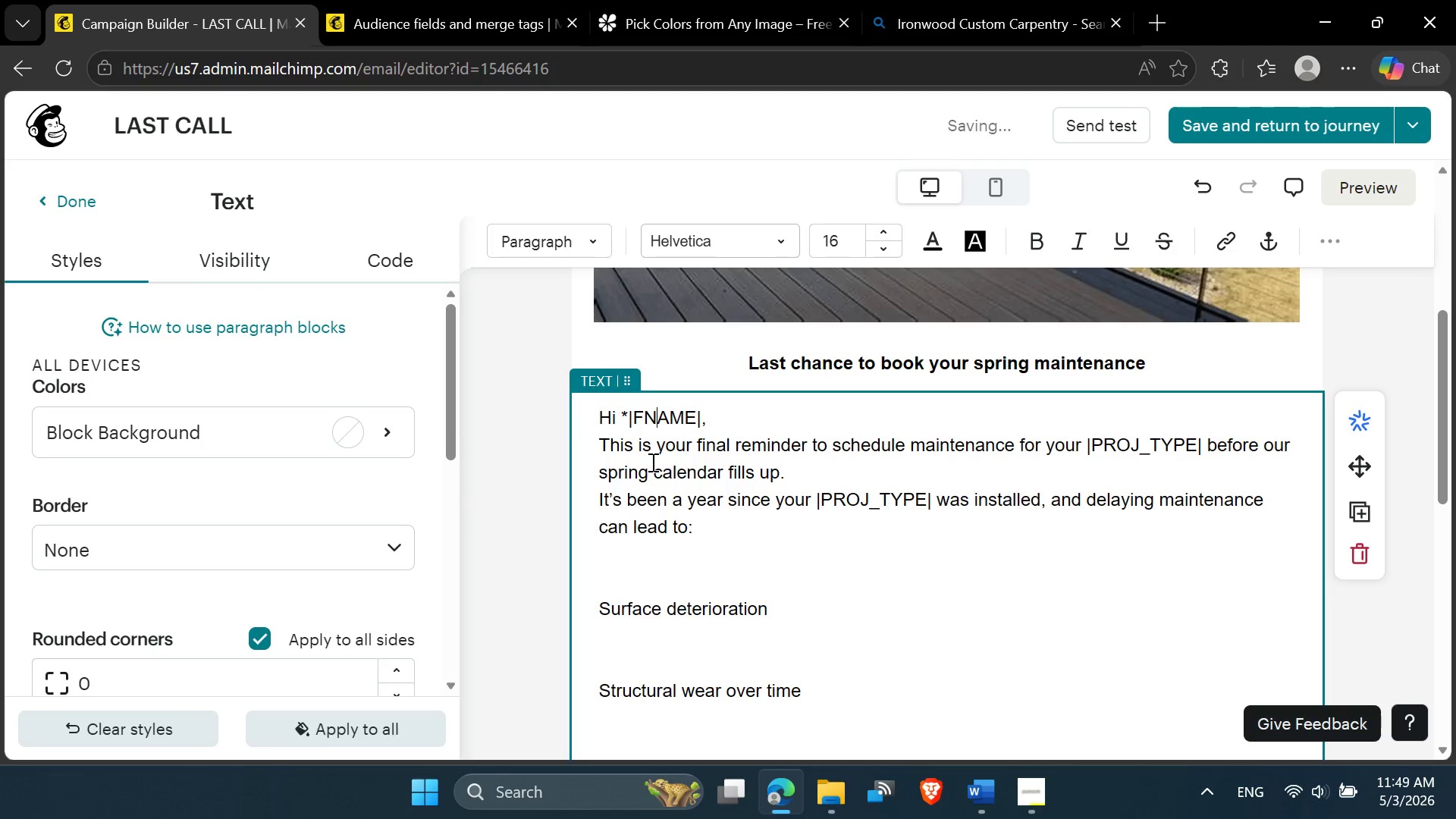 
key(ArrowRight)
 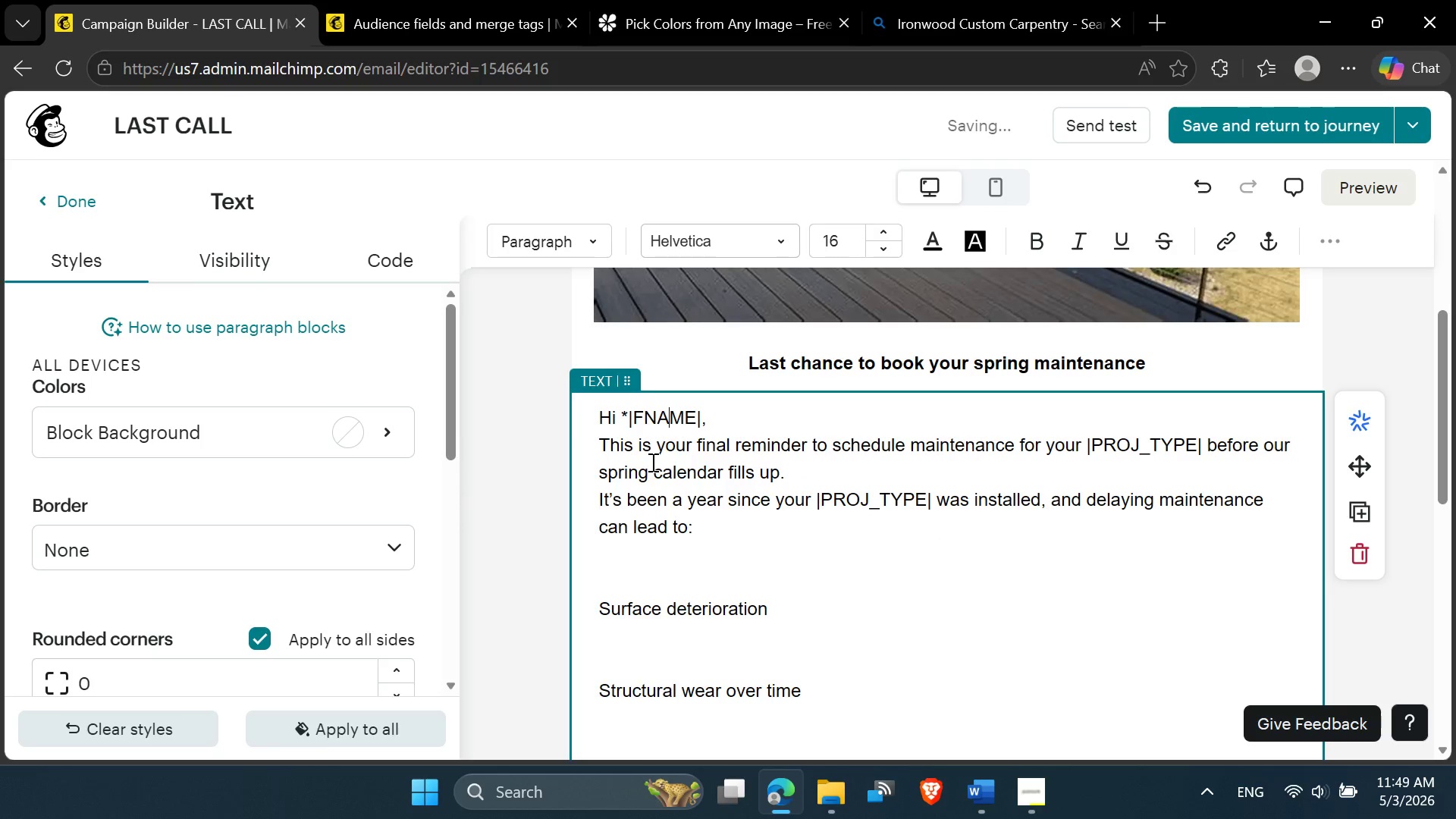 
key(ArrowRight)
 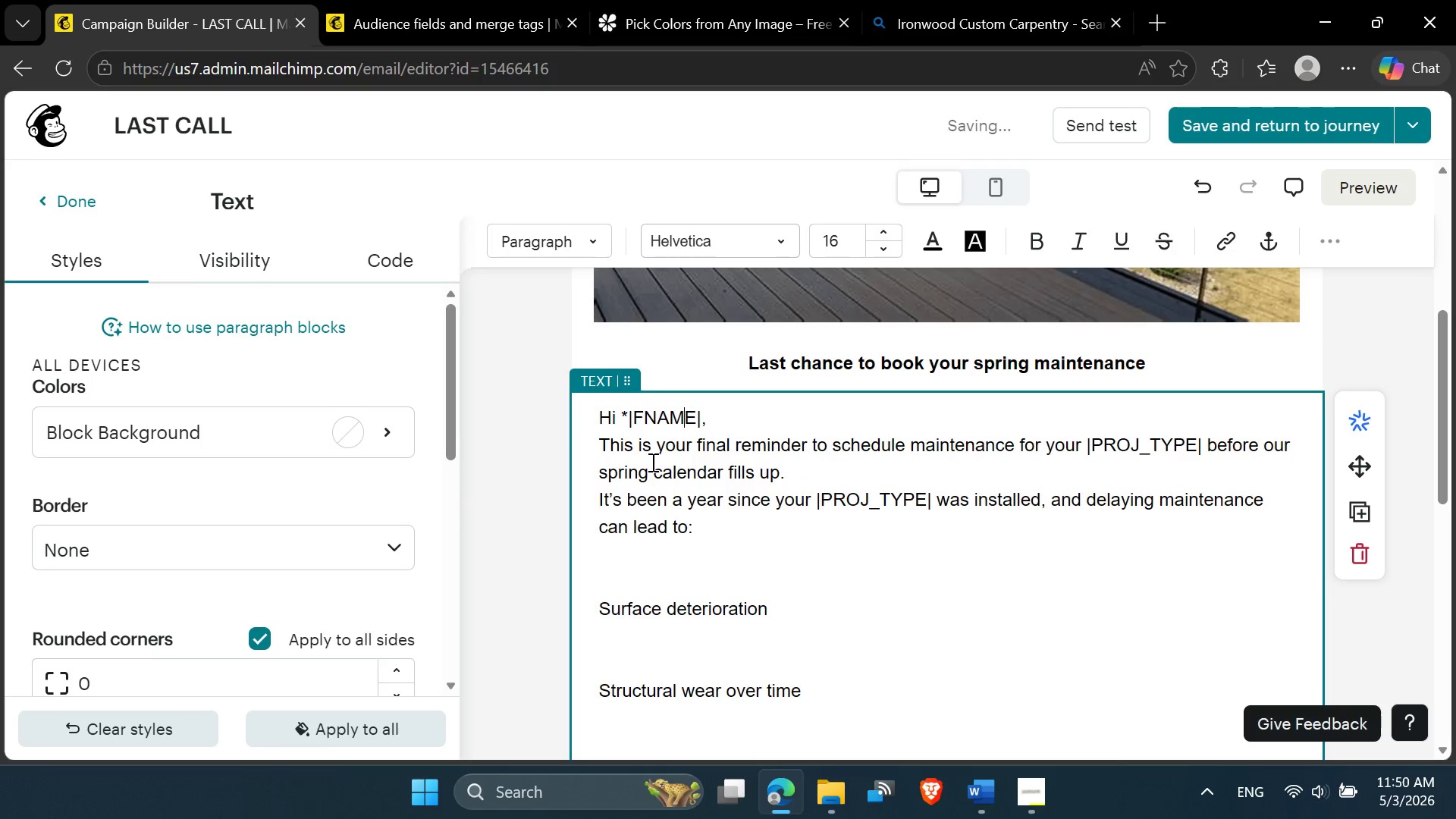 
key(ArrowRight)
 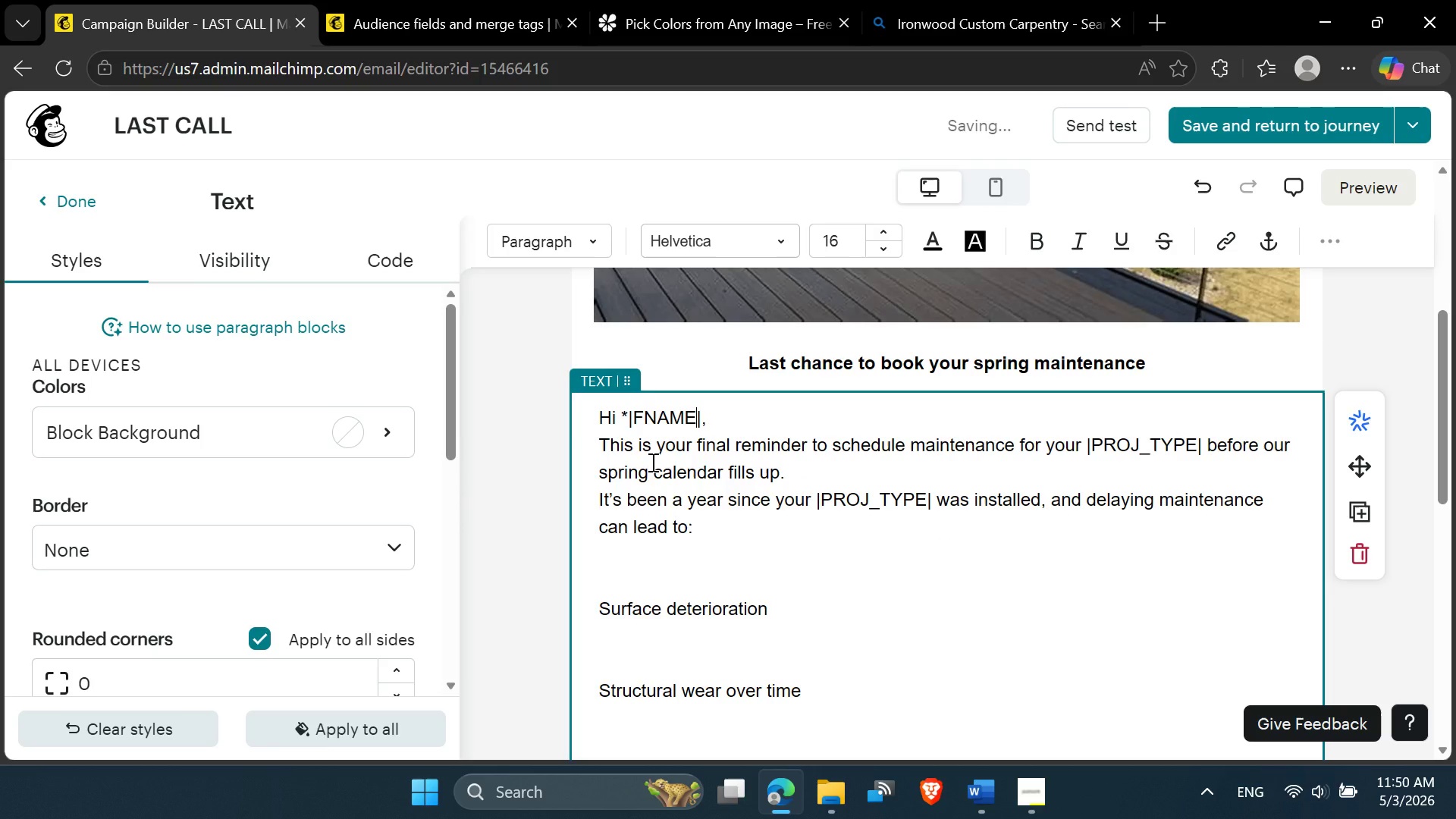 
key(ArrowRight)
 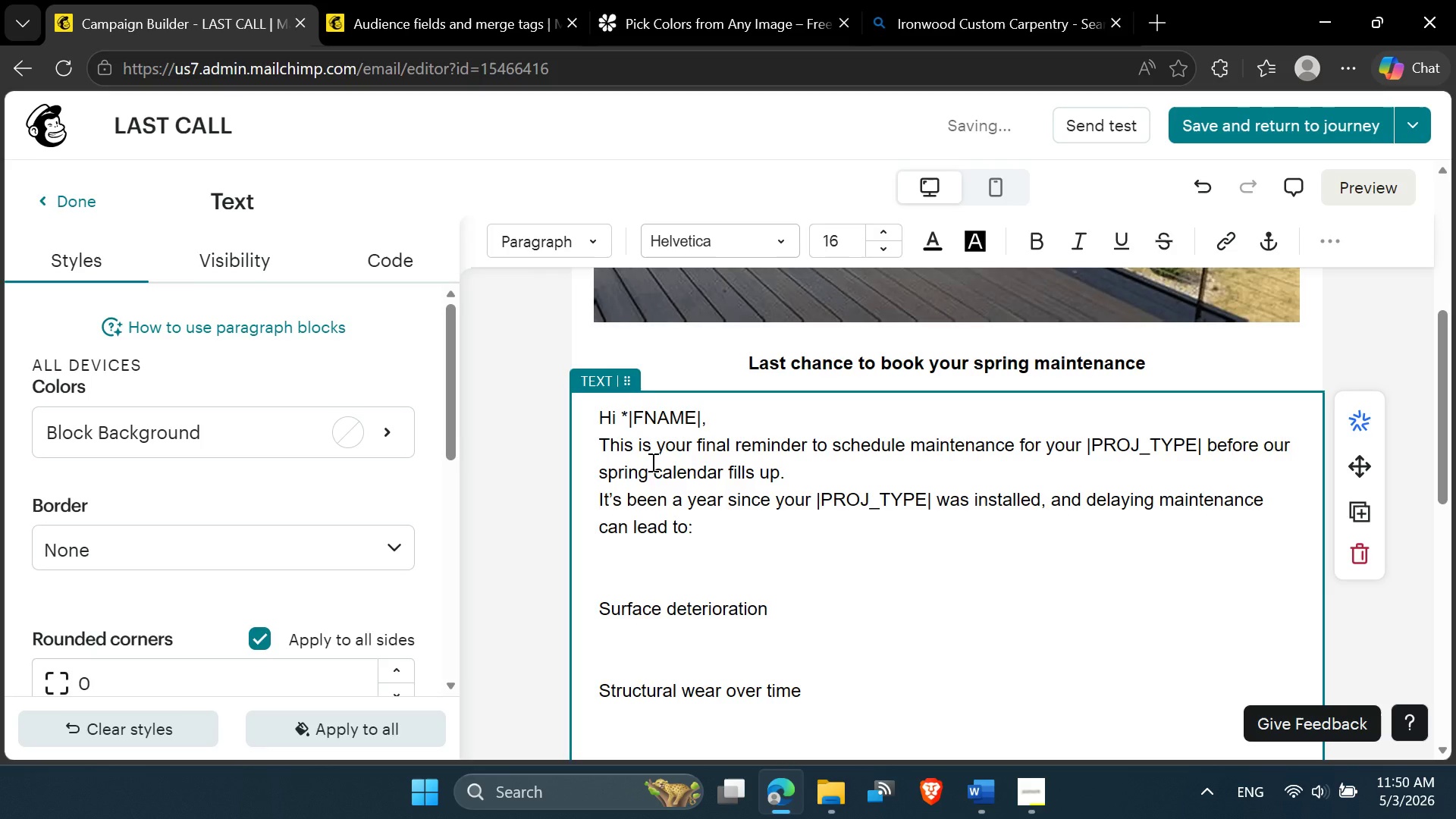 
key(Shift+ShiftLeft)
 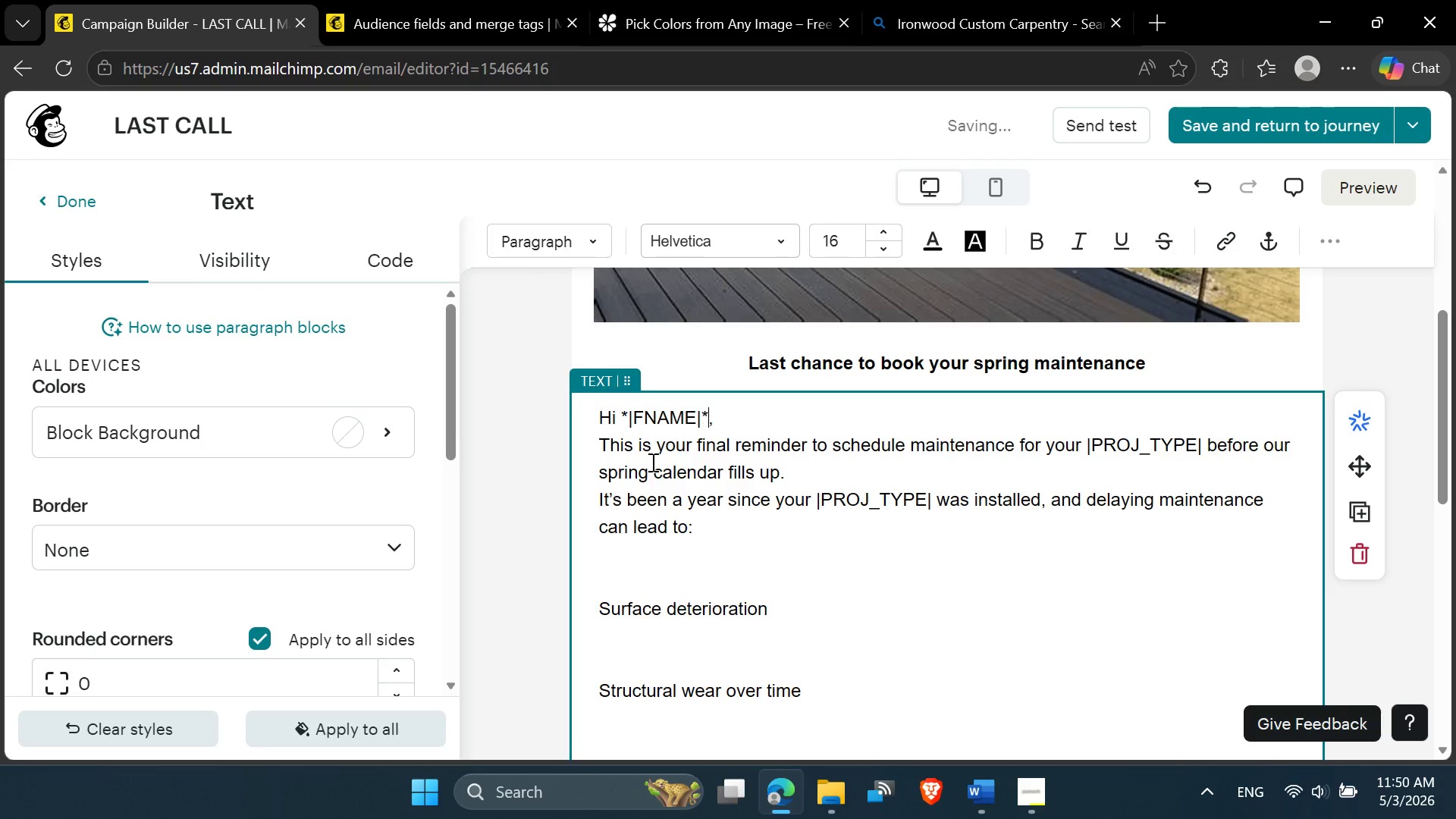 
key(Shift+8)
 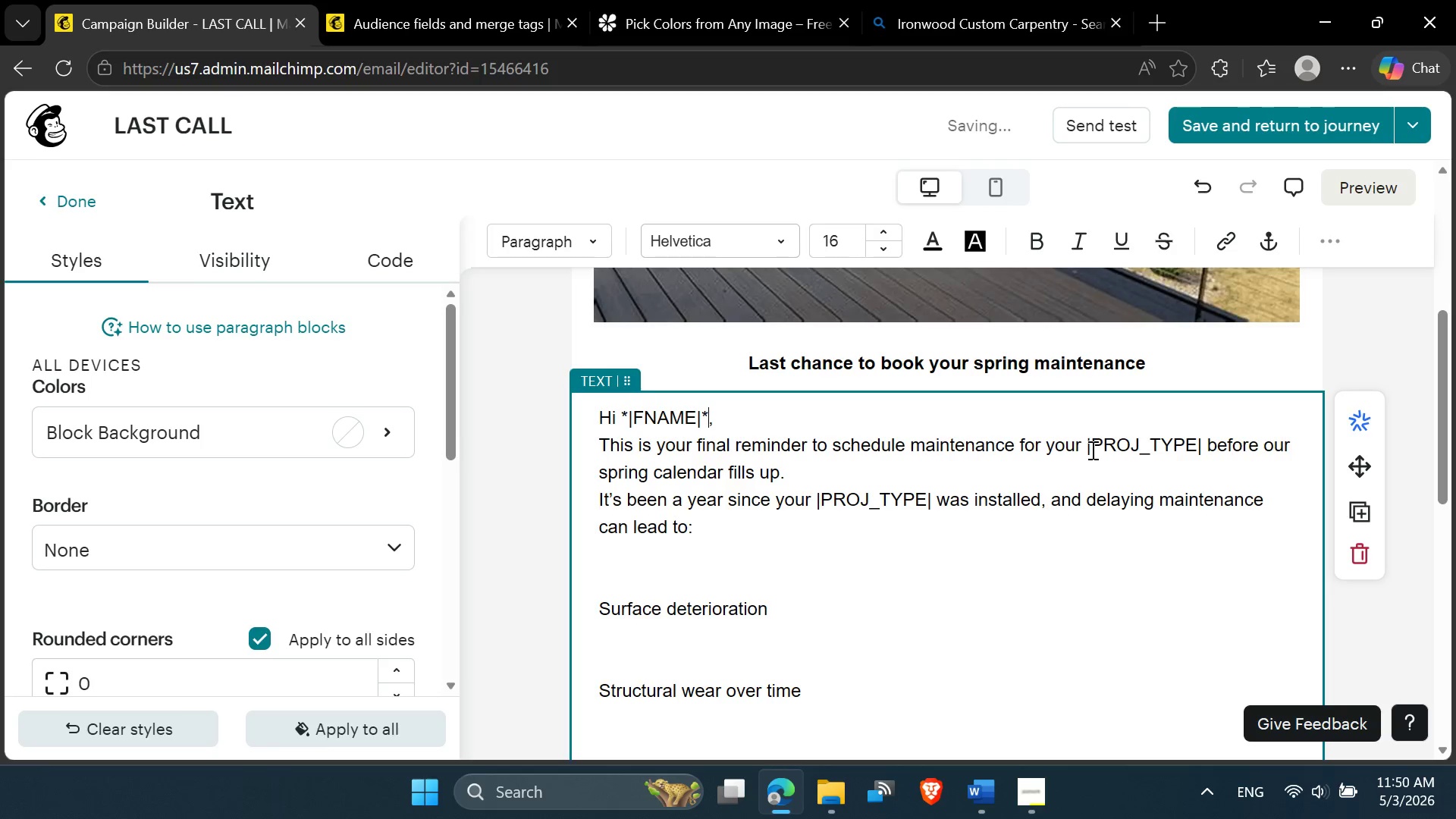 
left_click([1085, 446])
 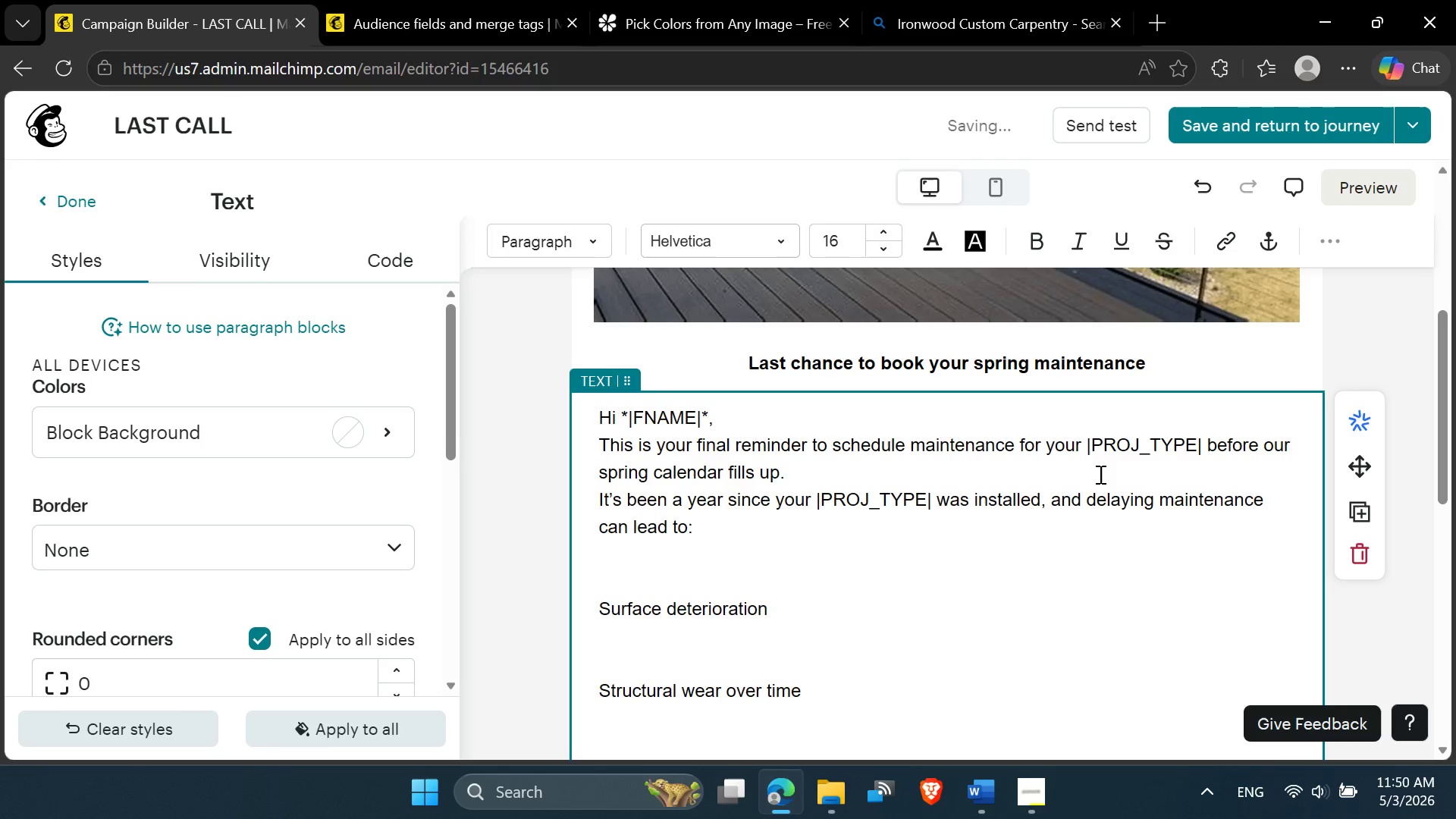 
key(Shift+8)
 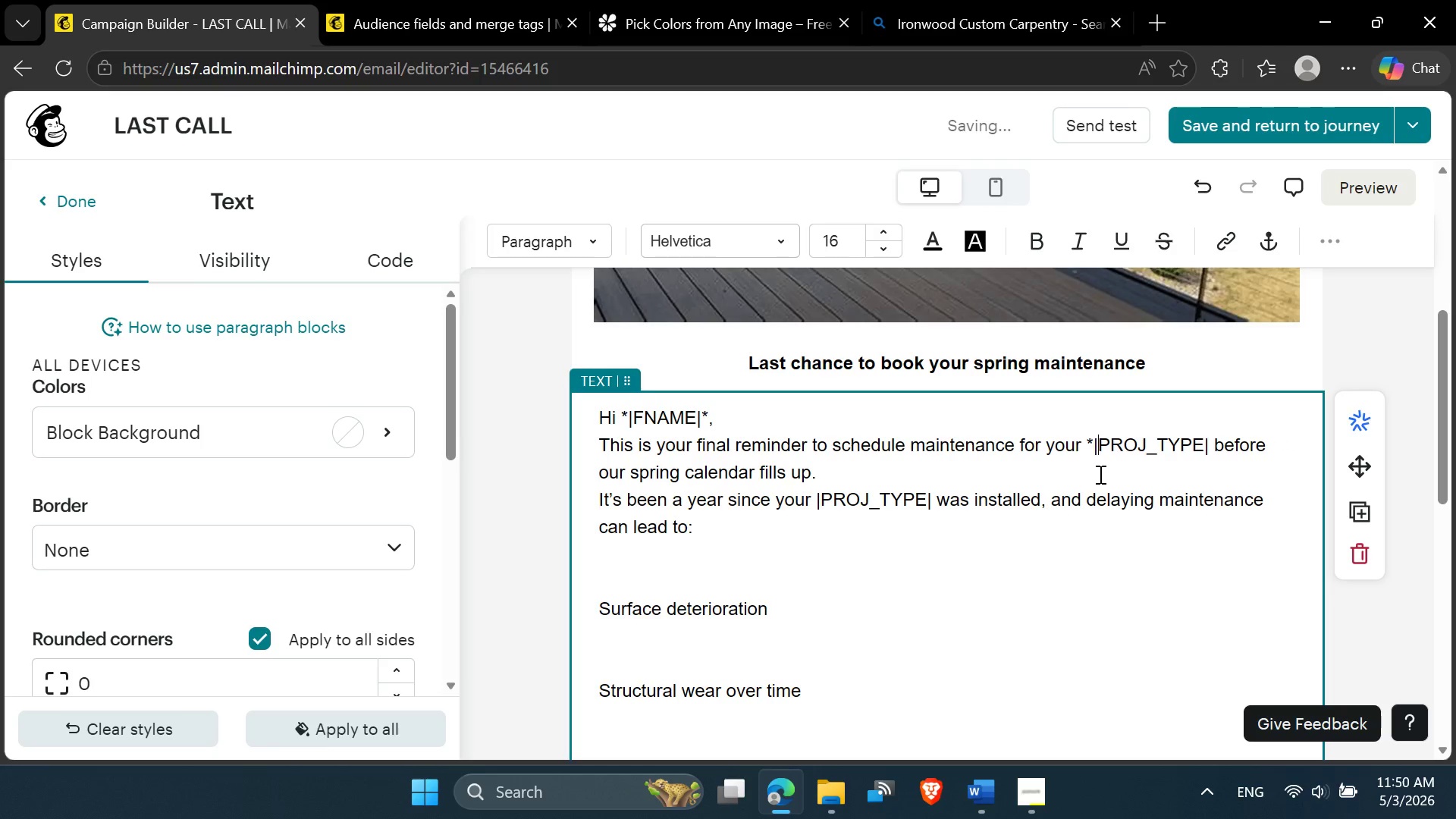 
key(ArrowRight)
 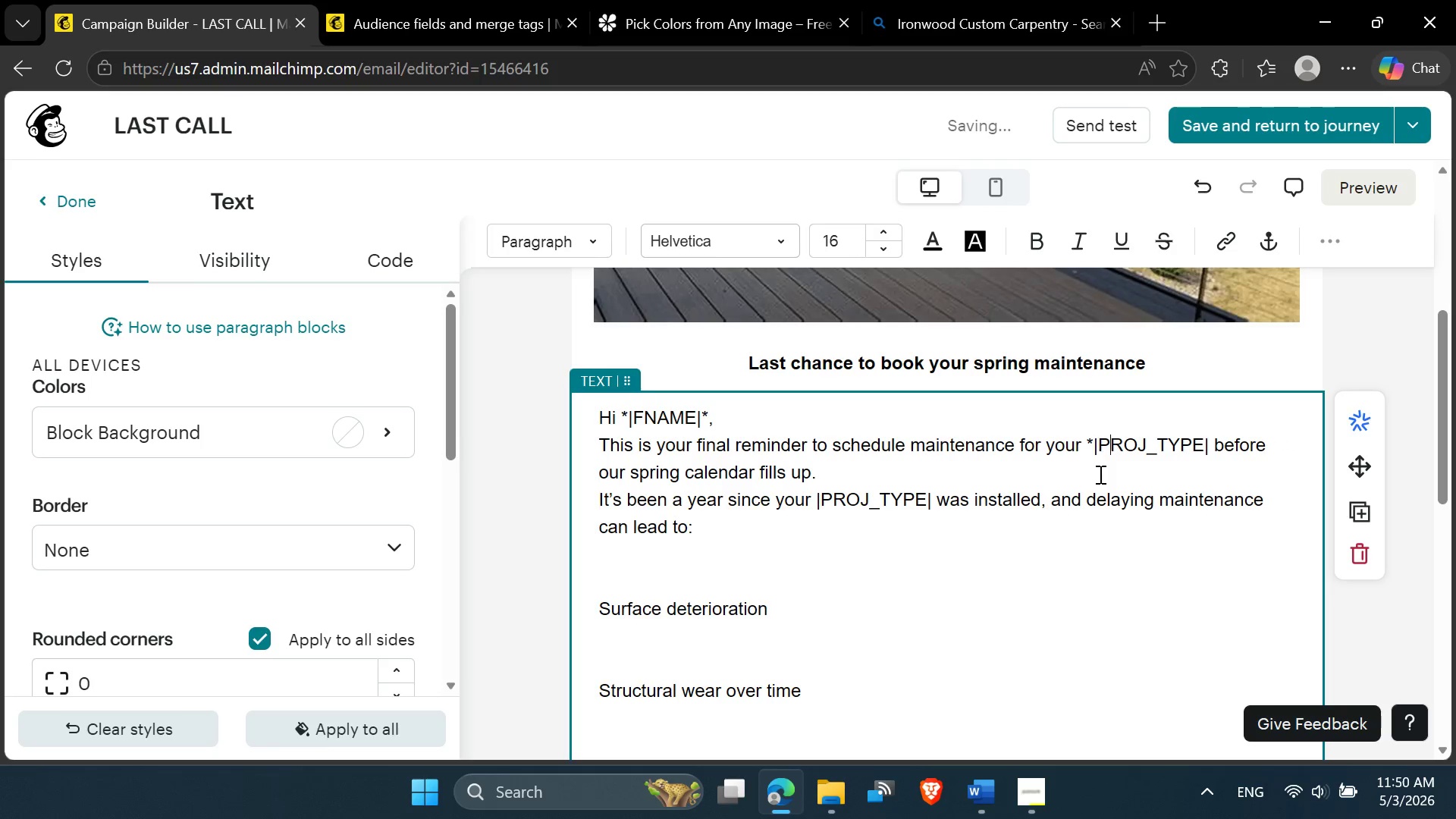 
key(ArrowRight)
 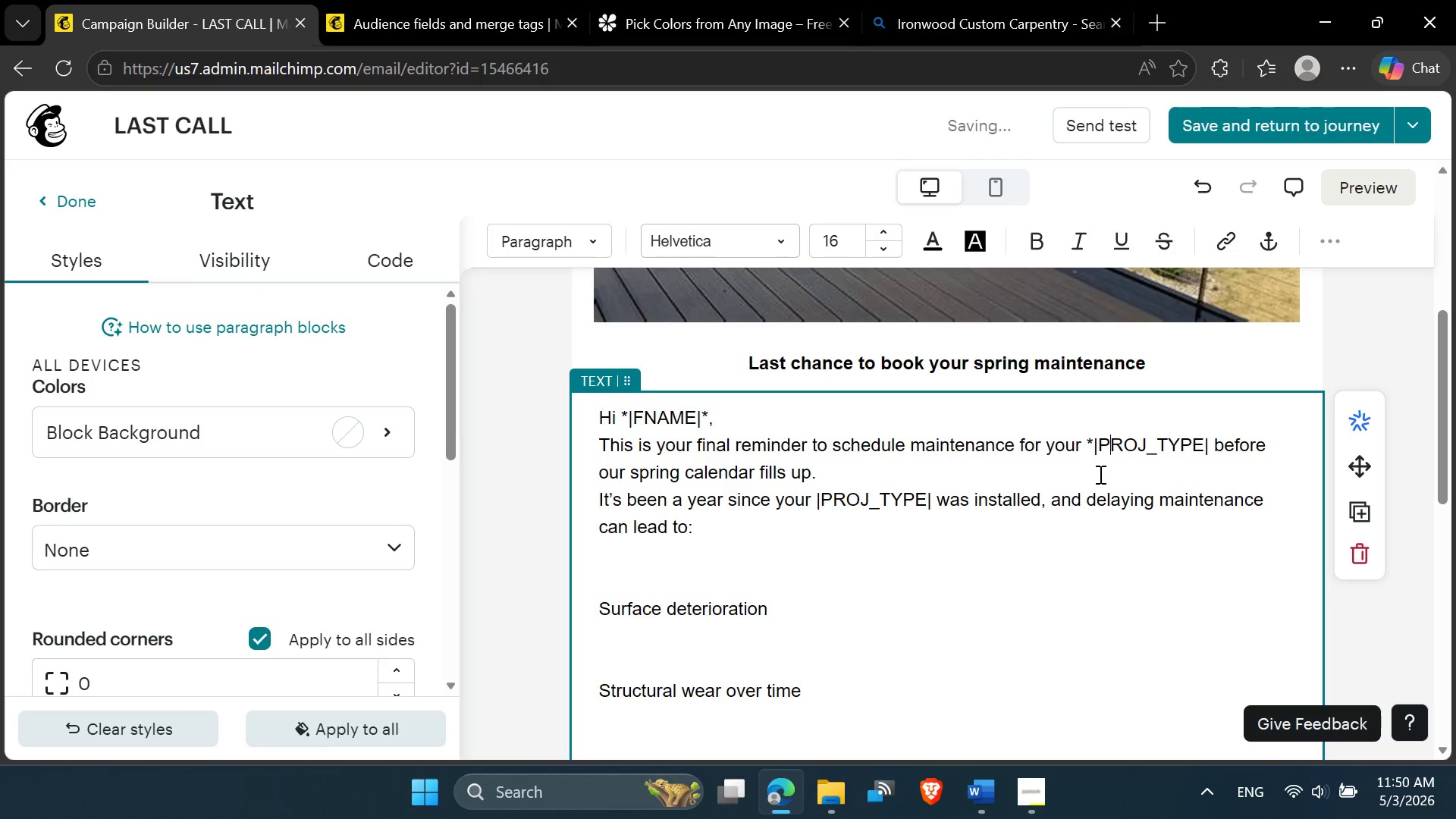 
key(ArrowRight)
 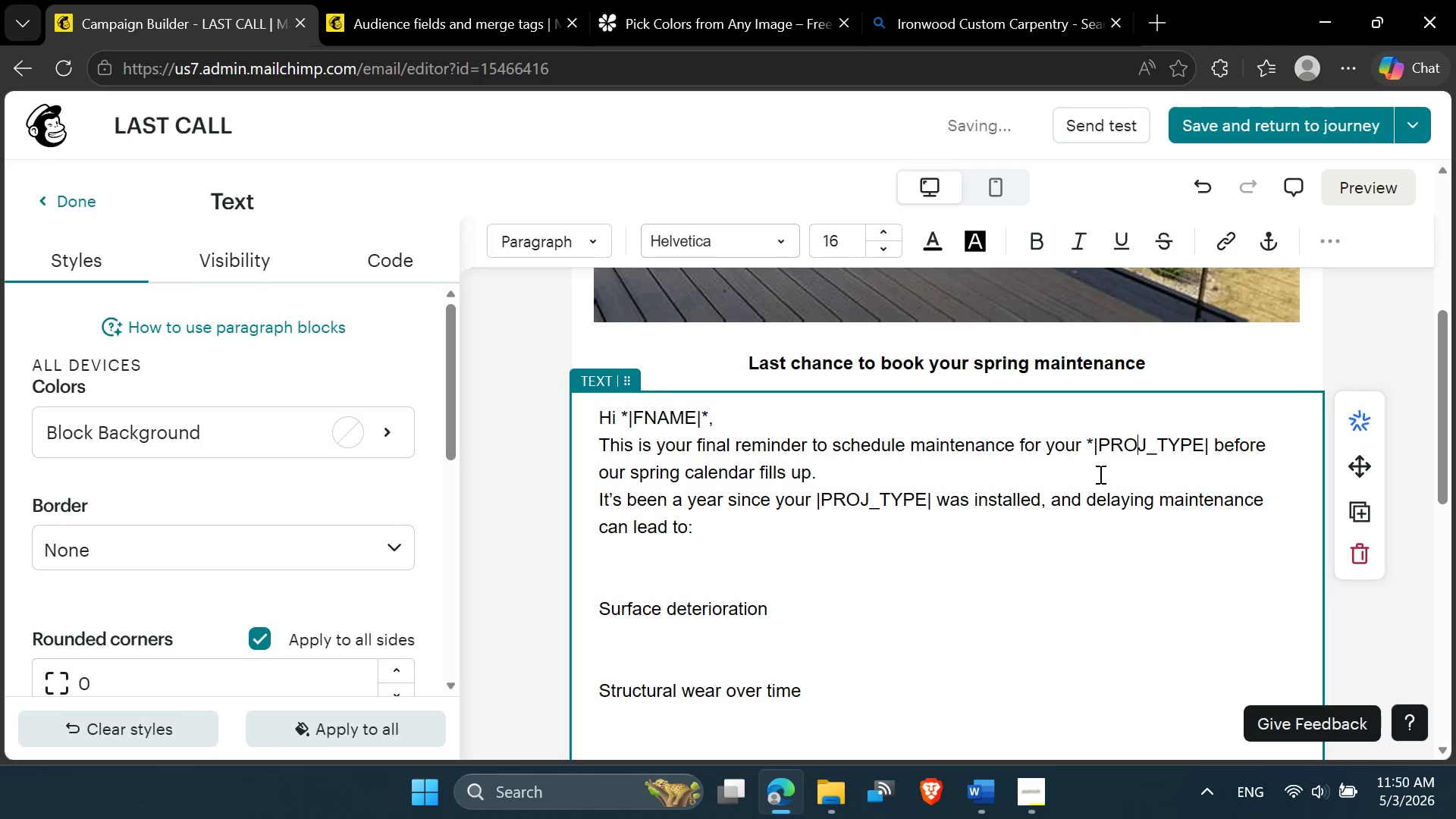 
key(ArrowRight)
 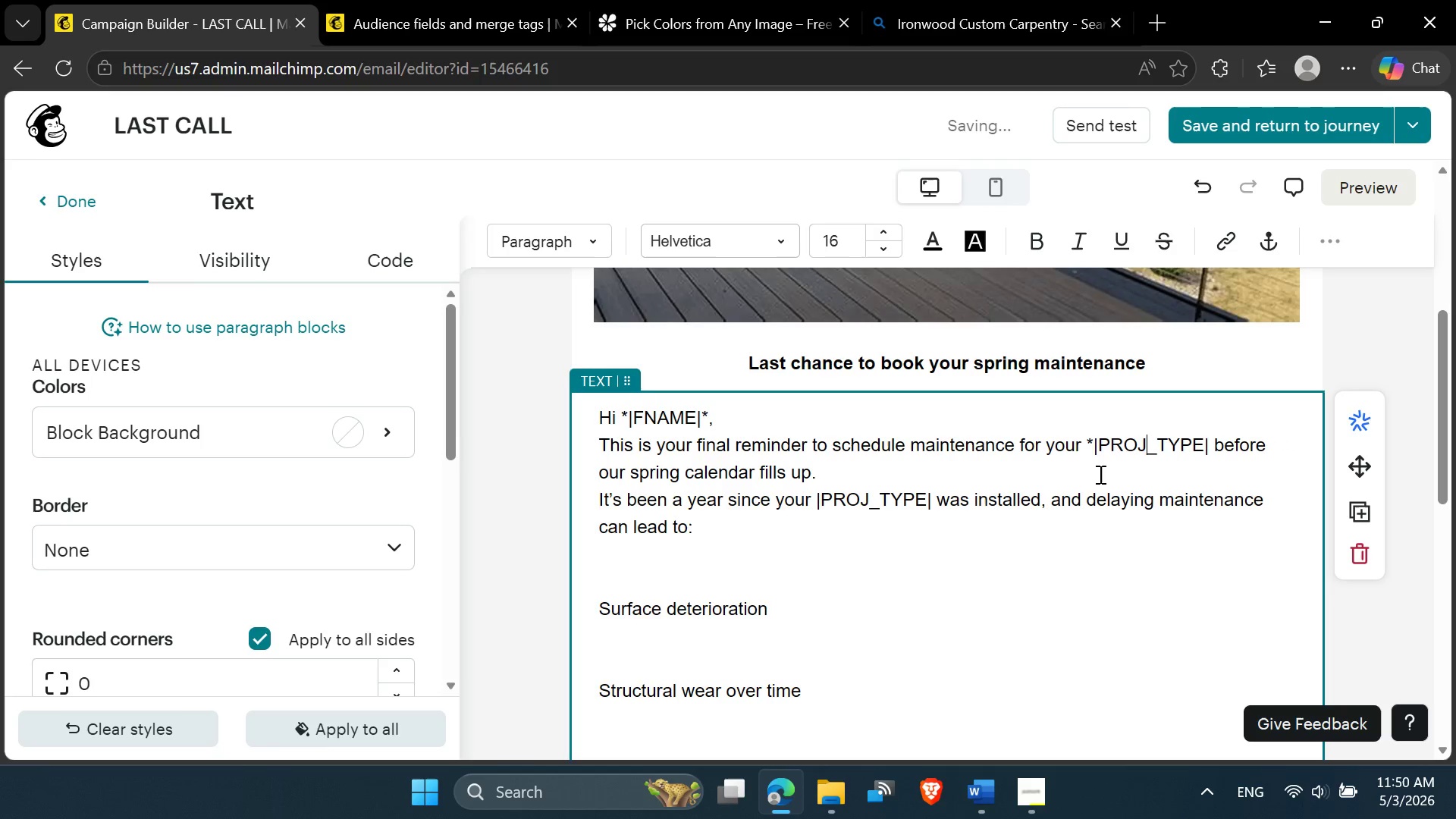 
key(ArrowRight)
 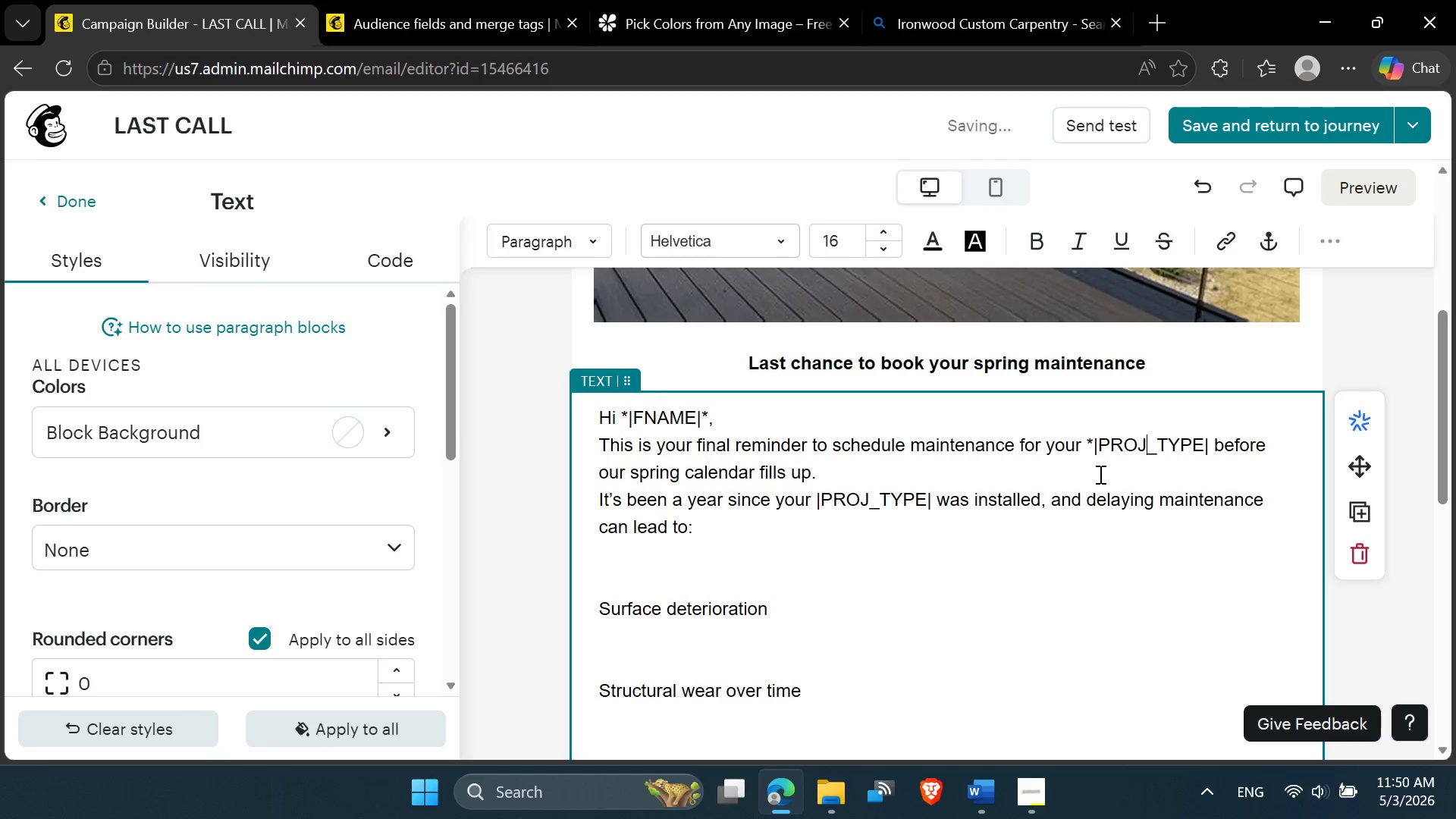 
key(ArrowRight)
 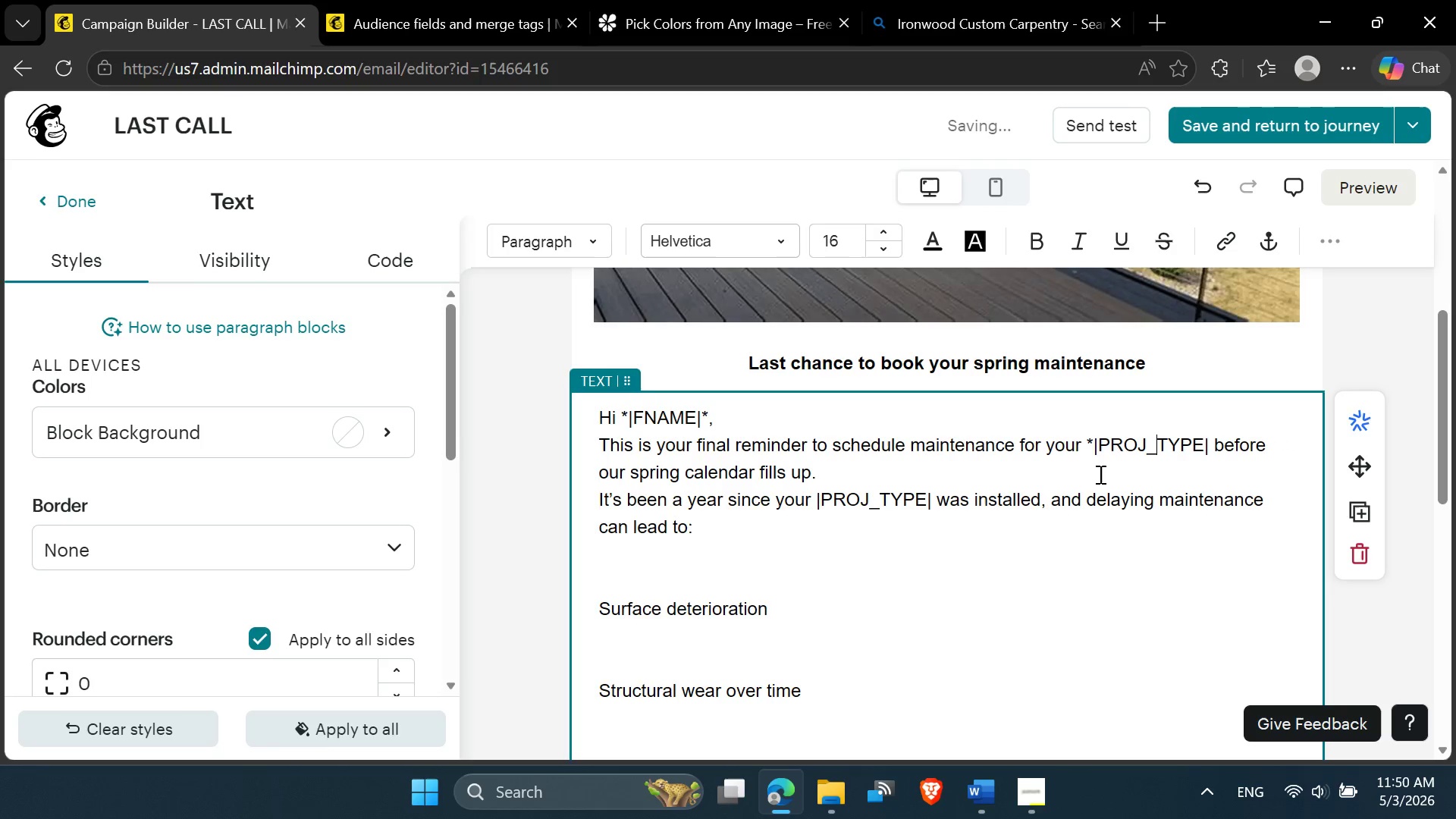 
key(ArrowRight)
 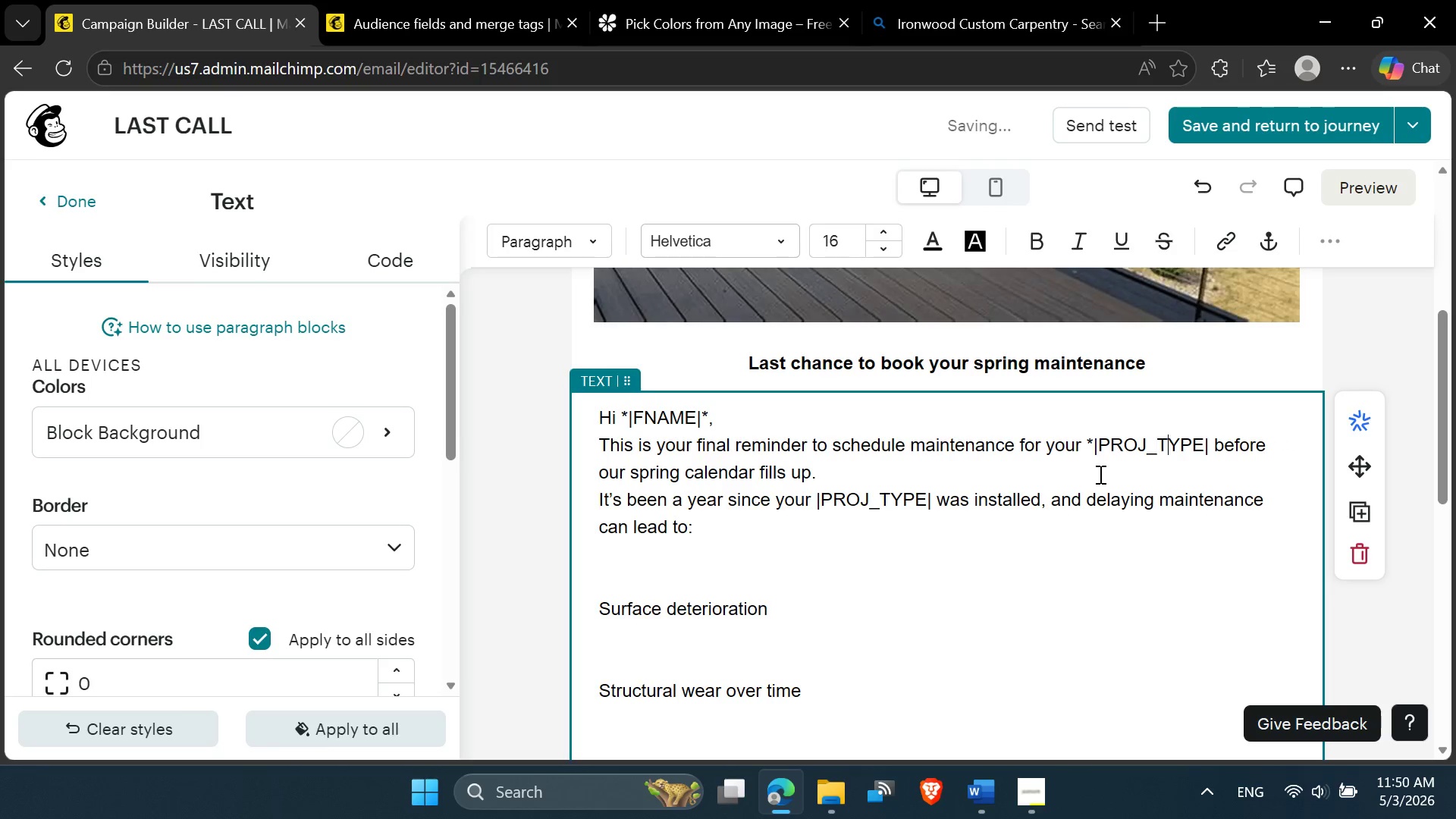 
key(ArrowRight)
 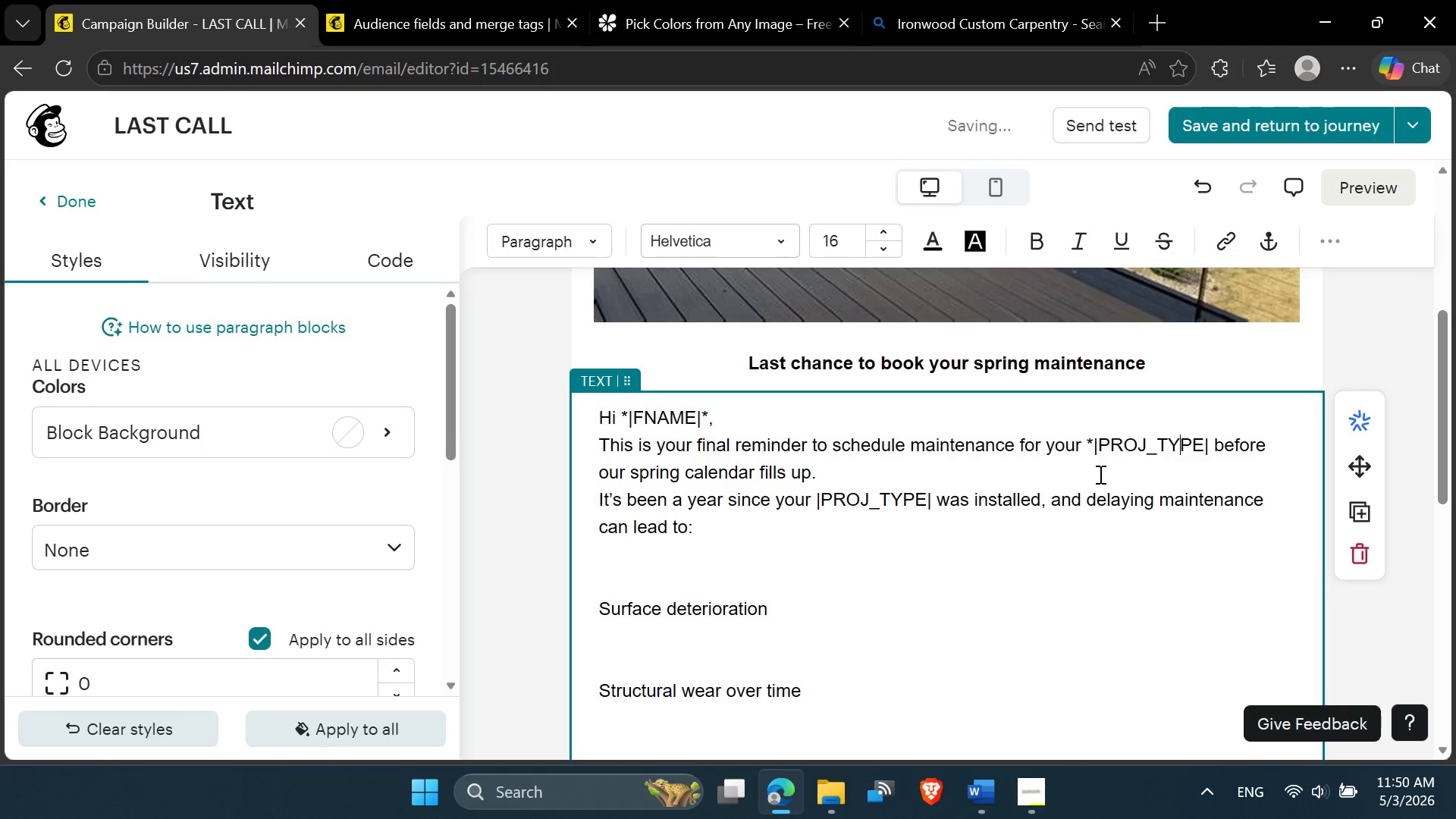 
key(ArrowRight)
 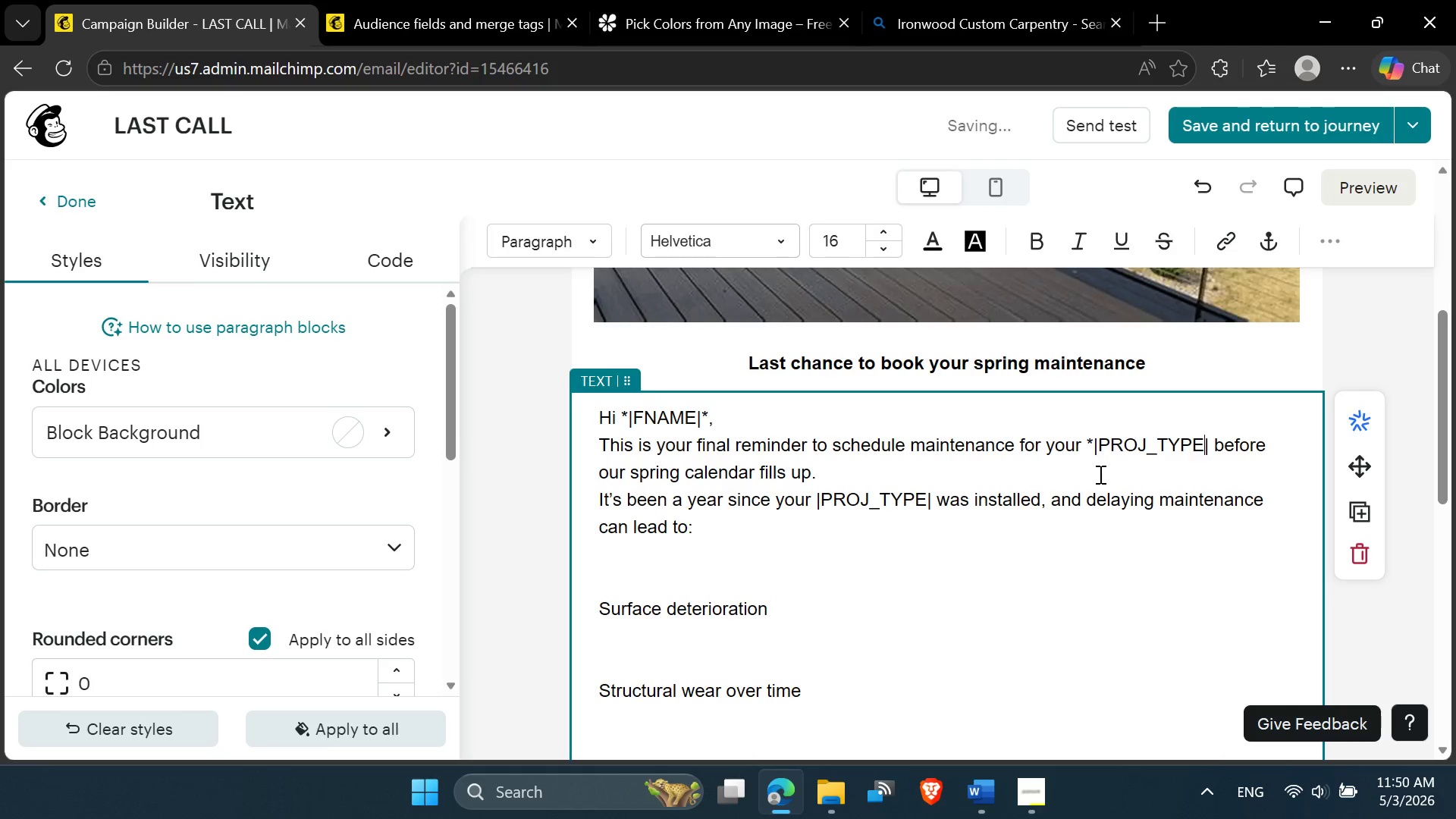 
key(ArrowRight)
 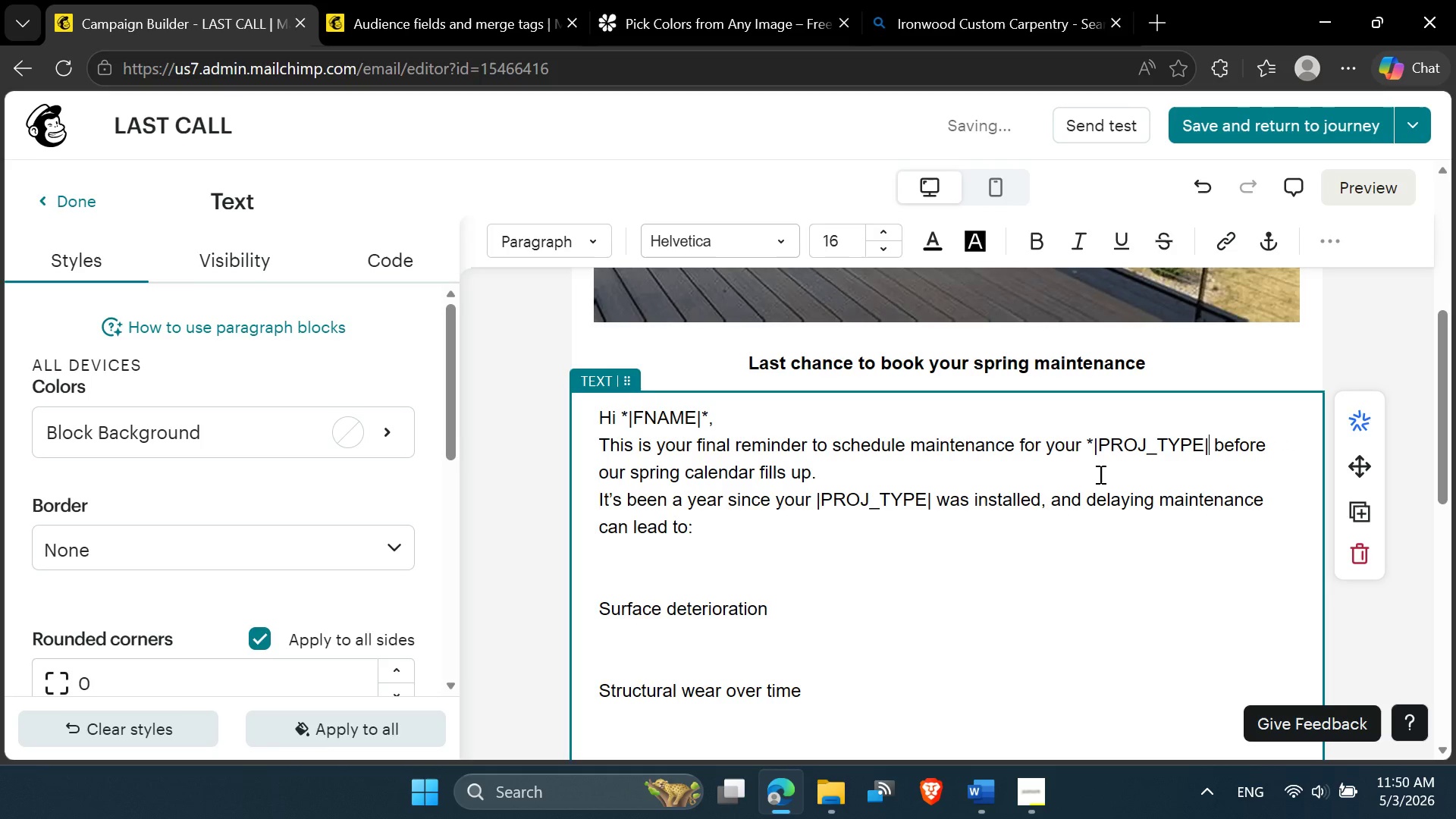 
key(ArrowRight)
 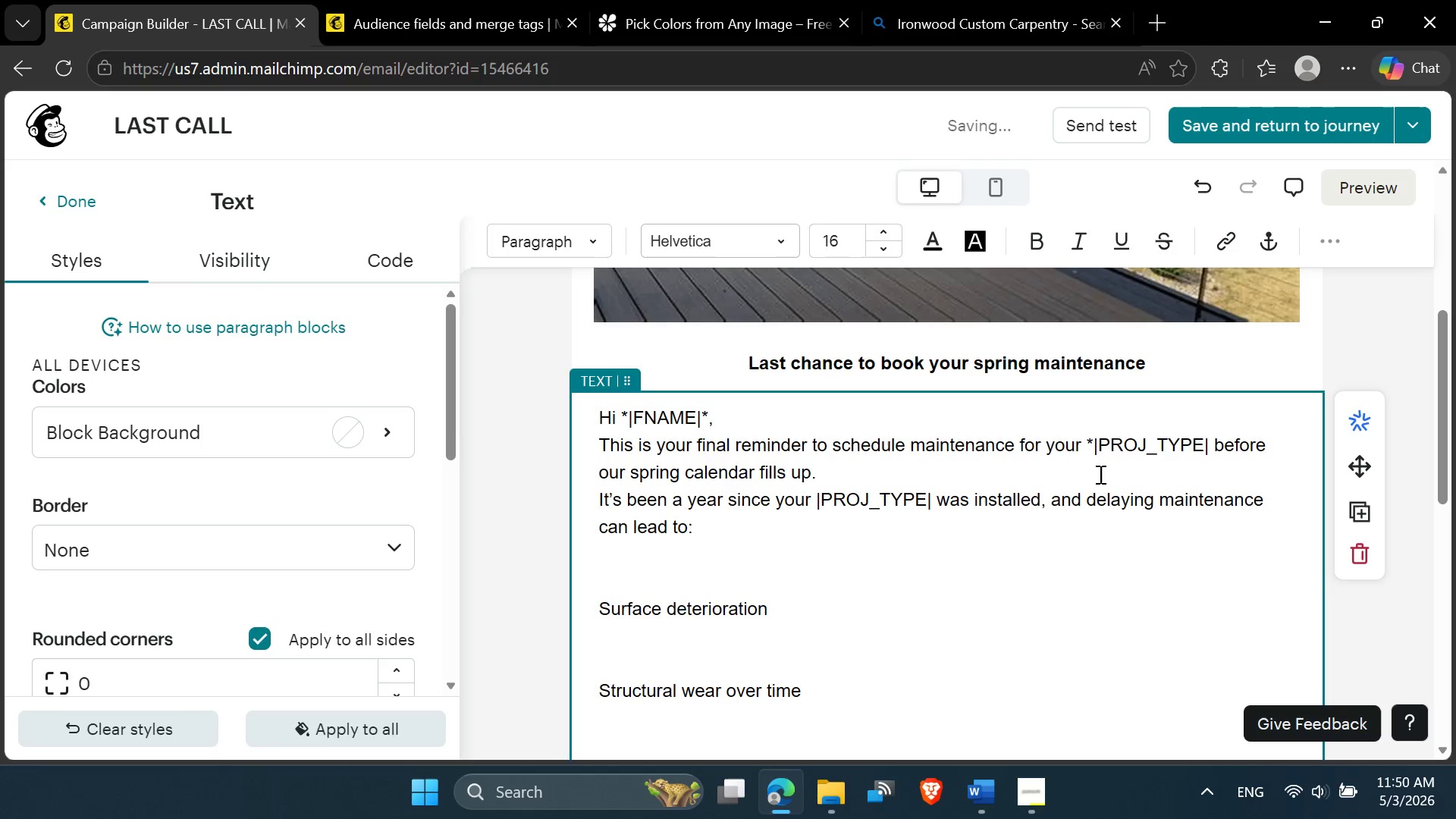 
key(Shift+8)
 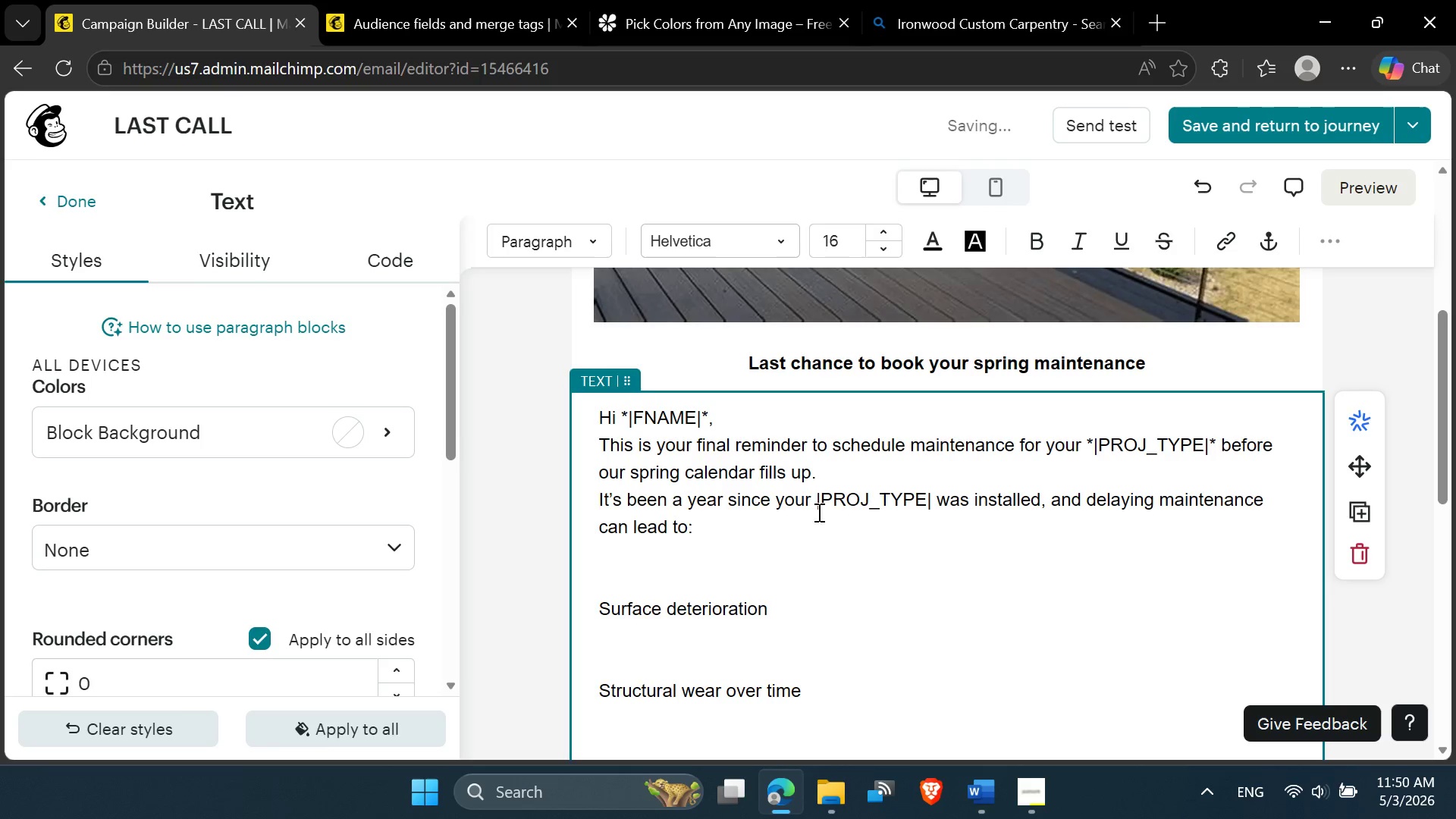 
left_click([817, 500])
 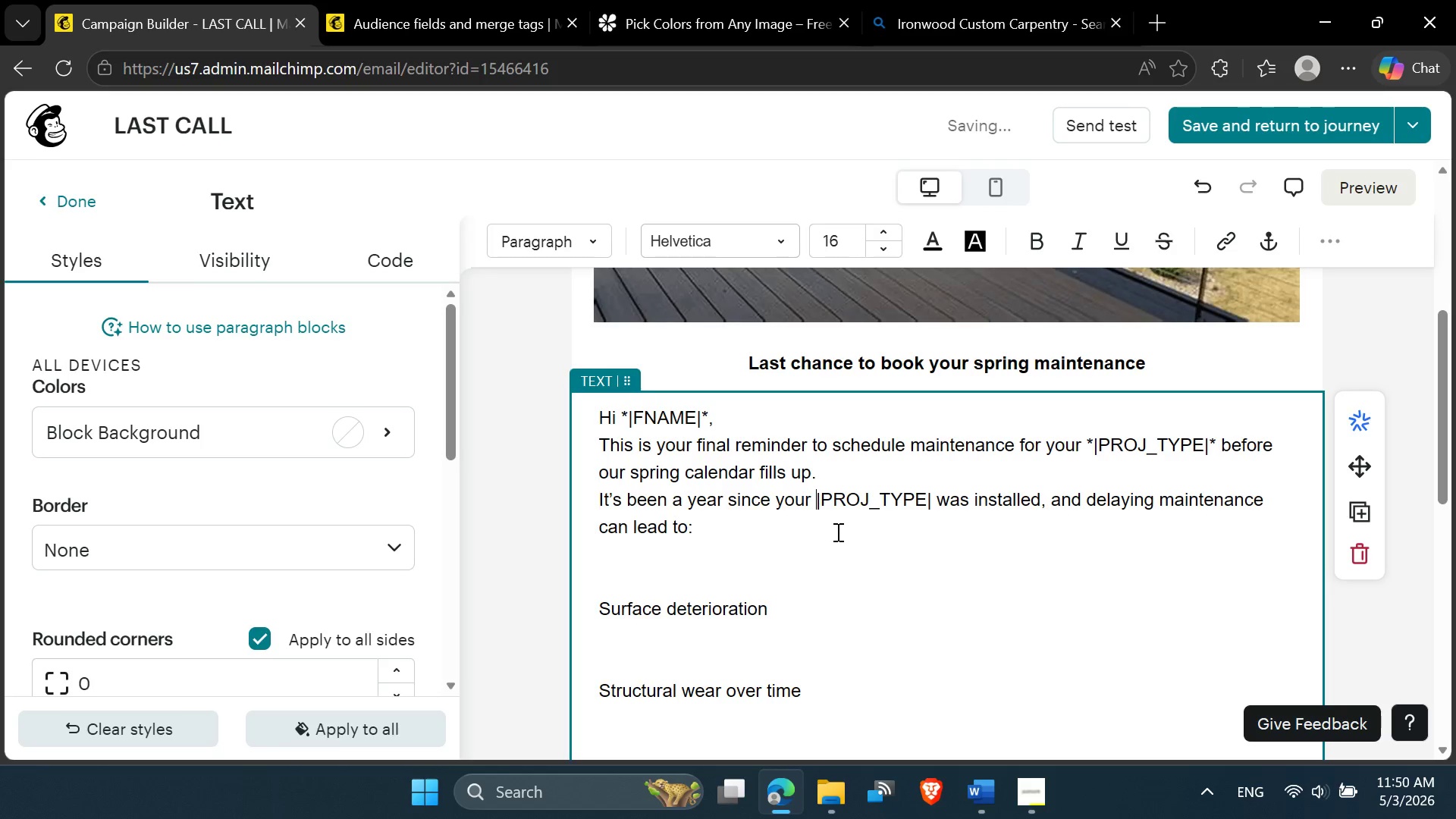 
key(Shift+8)
 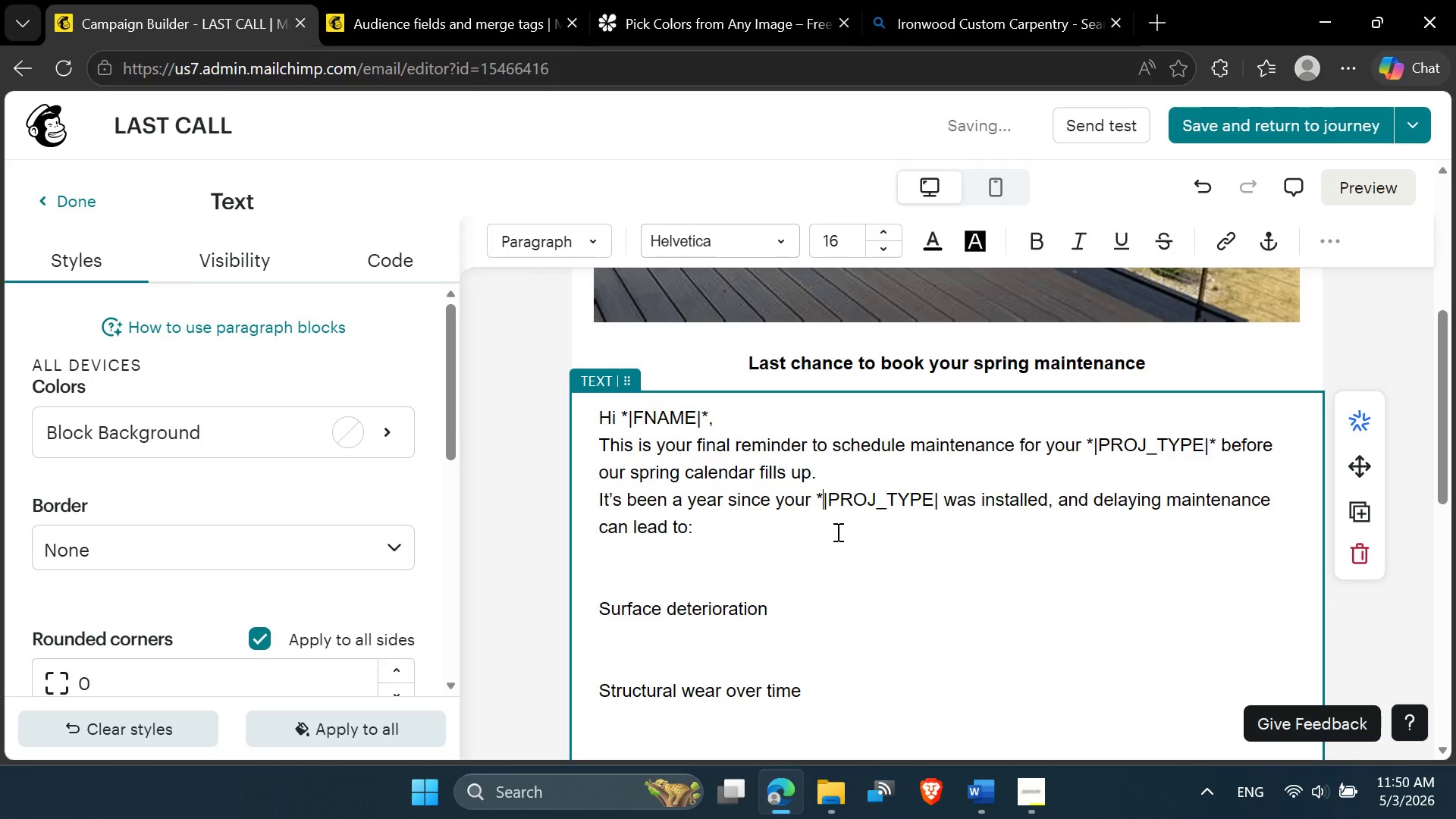 
key(ArrowRight)
 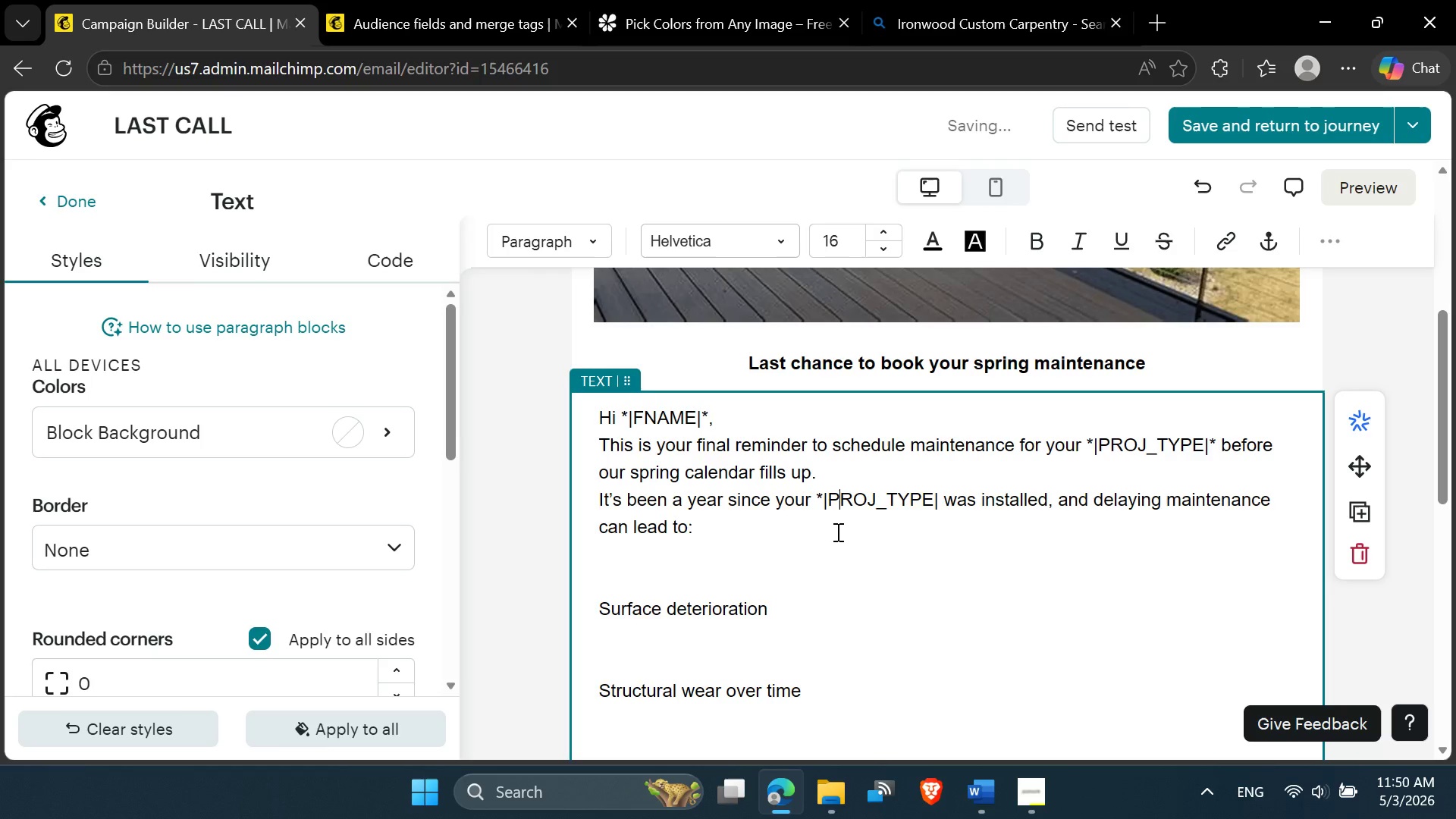 
key(ArrowRight)
 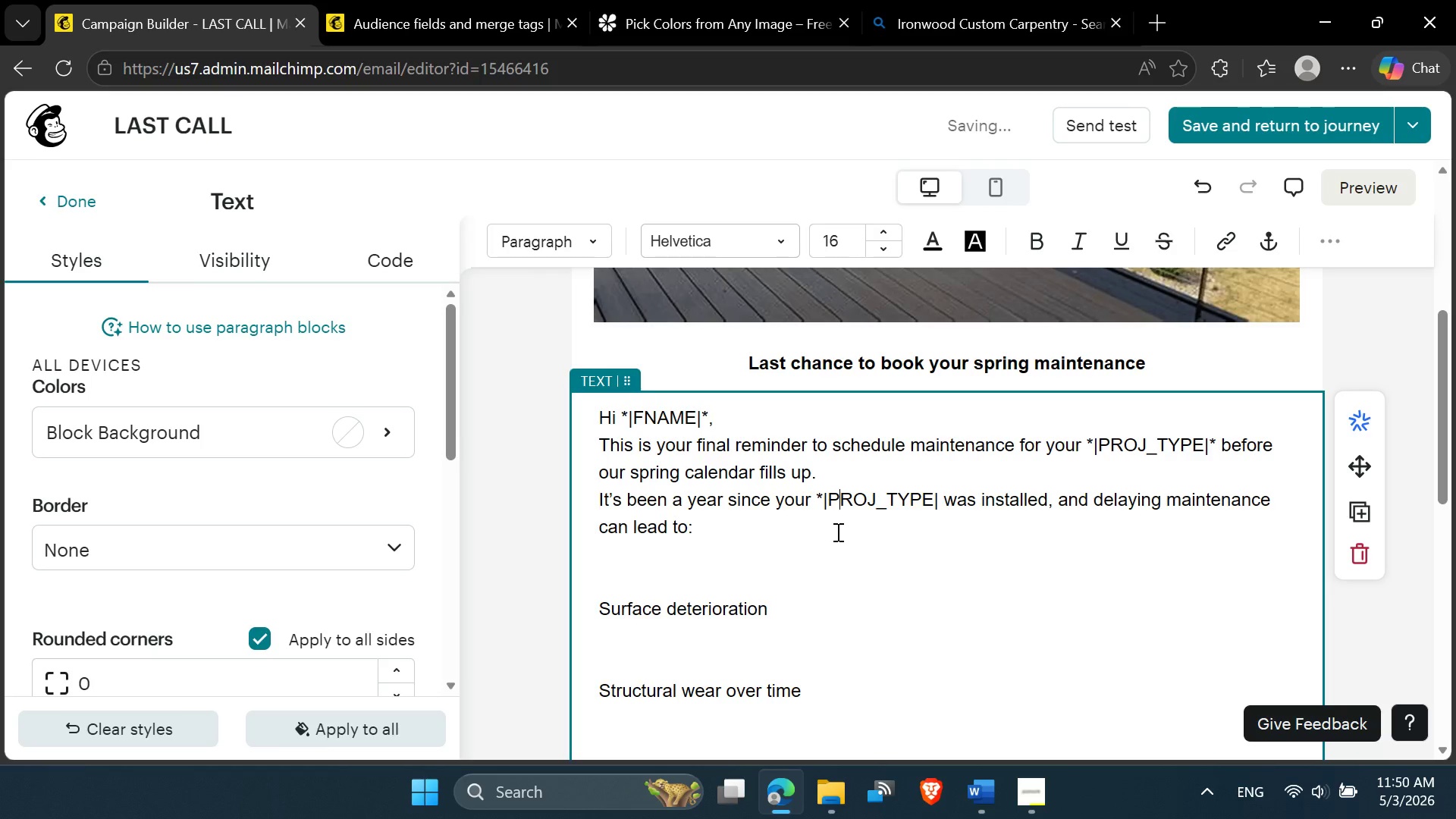 
key(ArrowRight)
 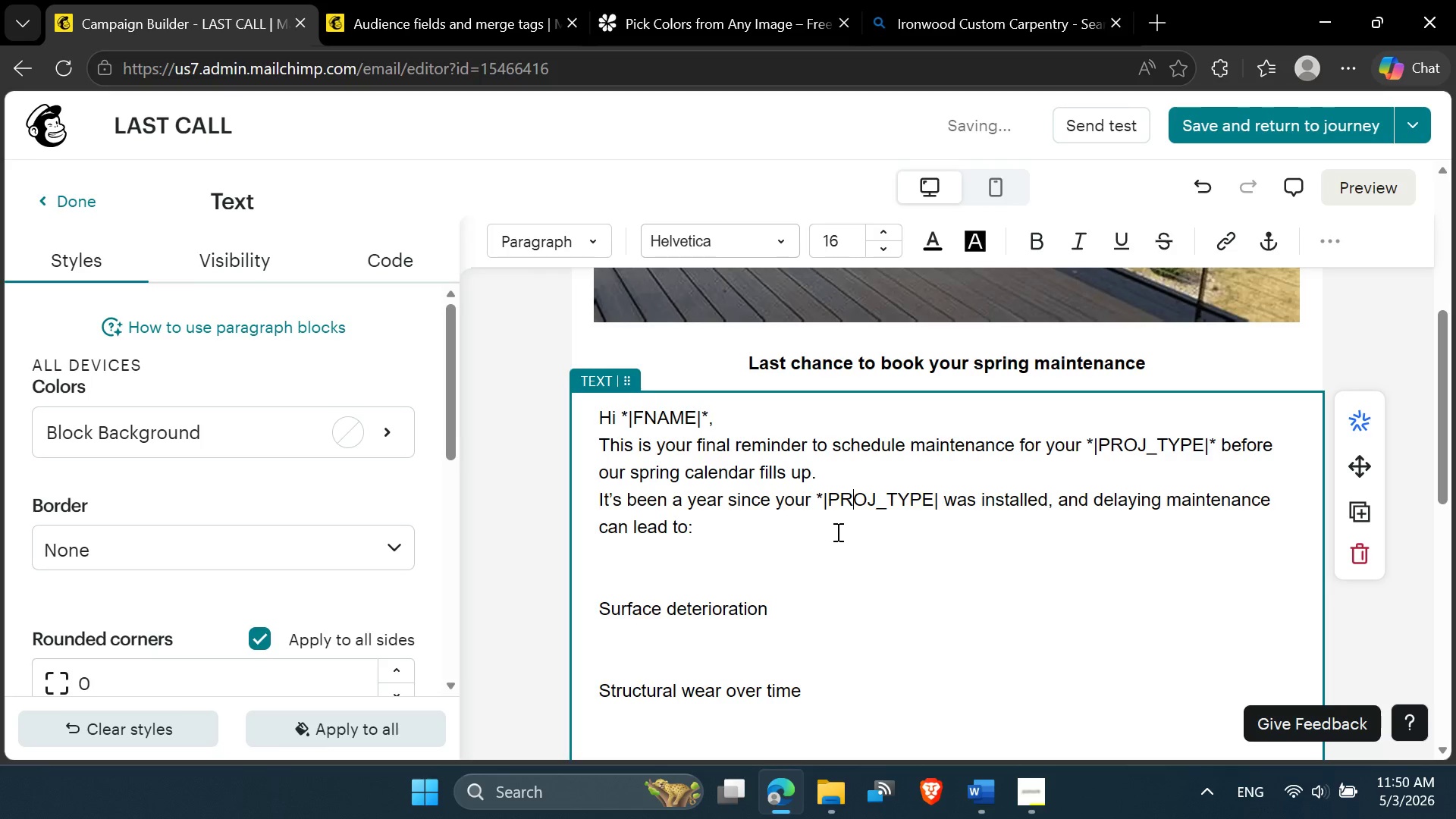 
key(ArrowRight)
 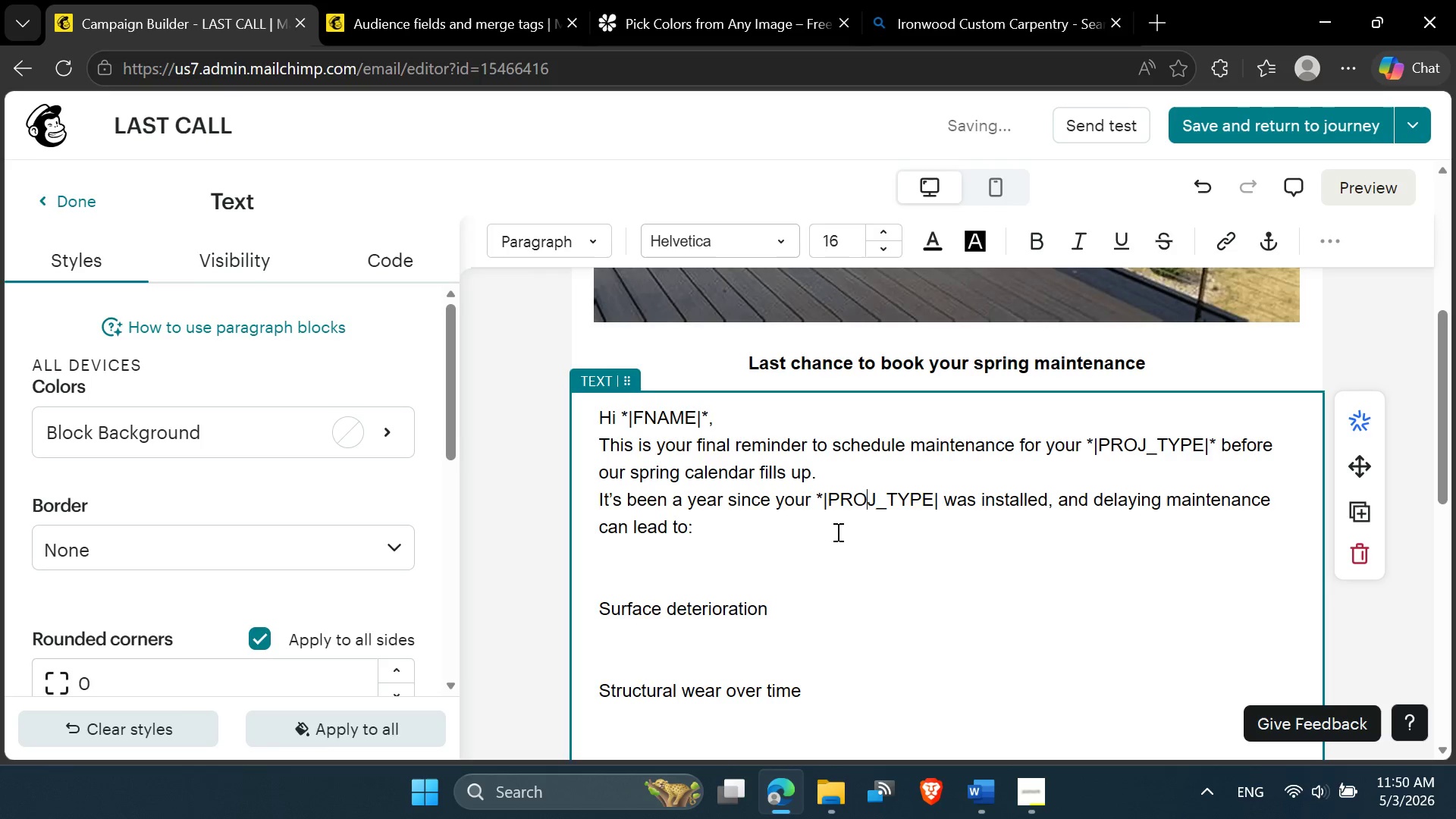 
key(ArrowRight)
 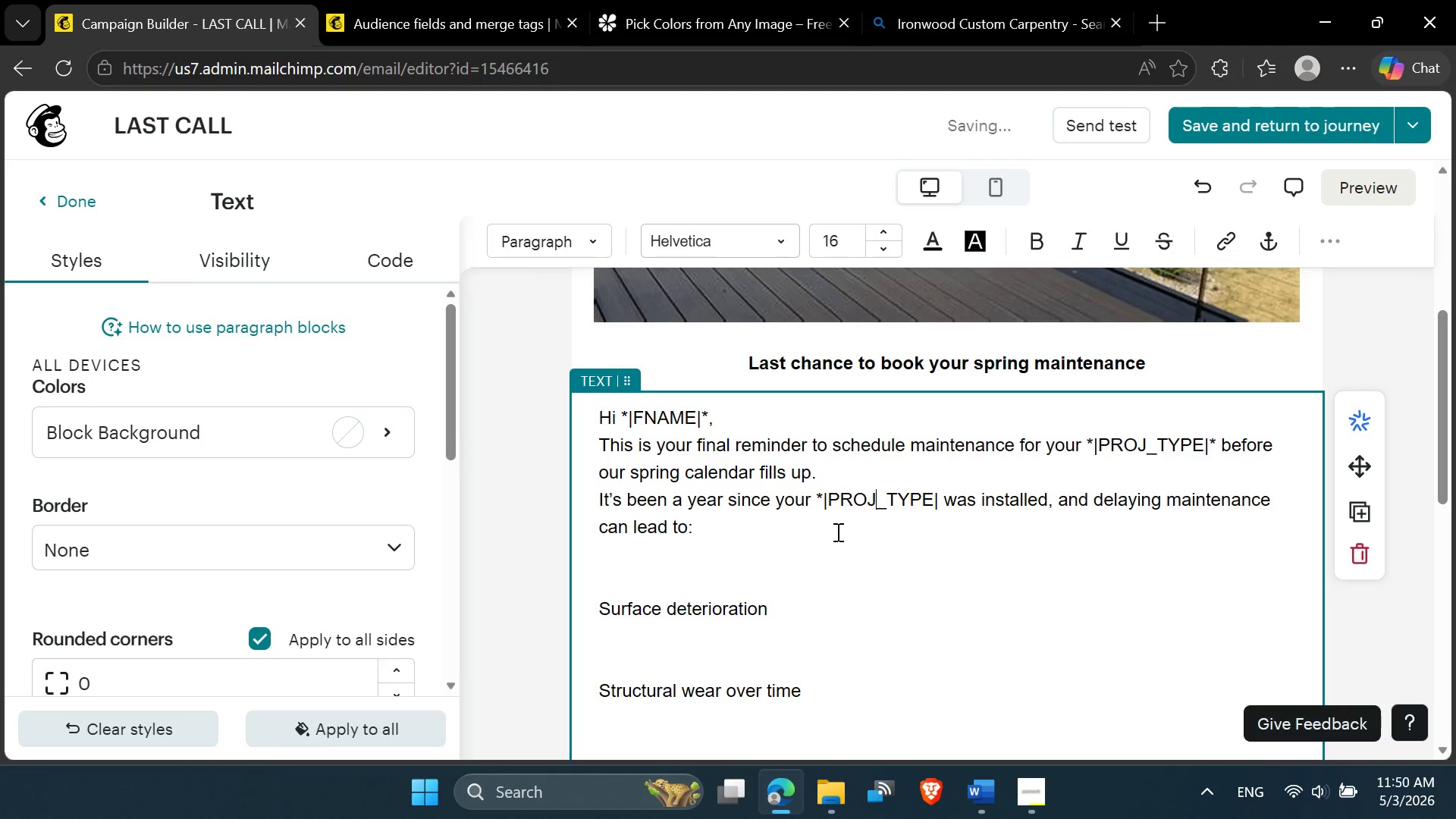 
key(ArrowRight)
 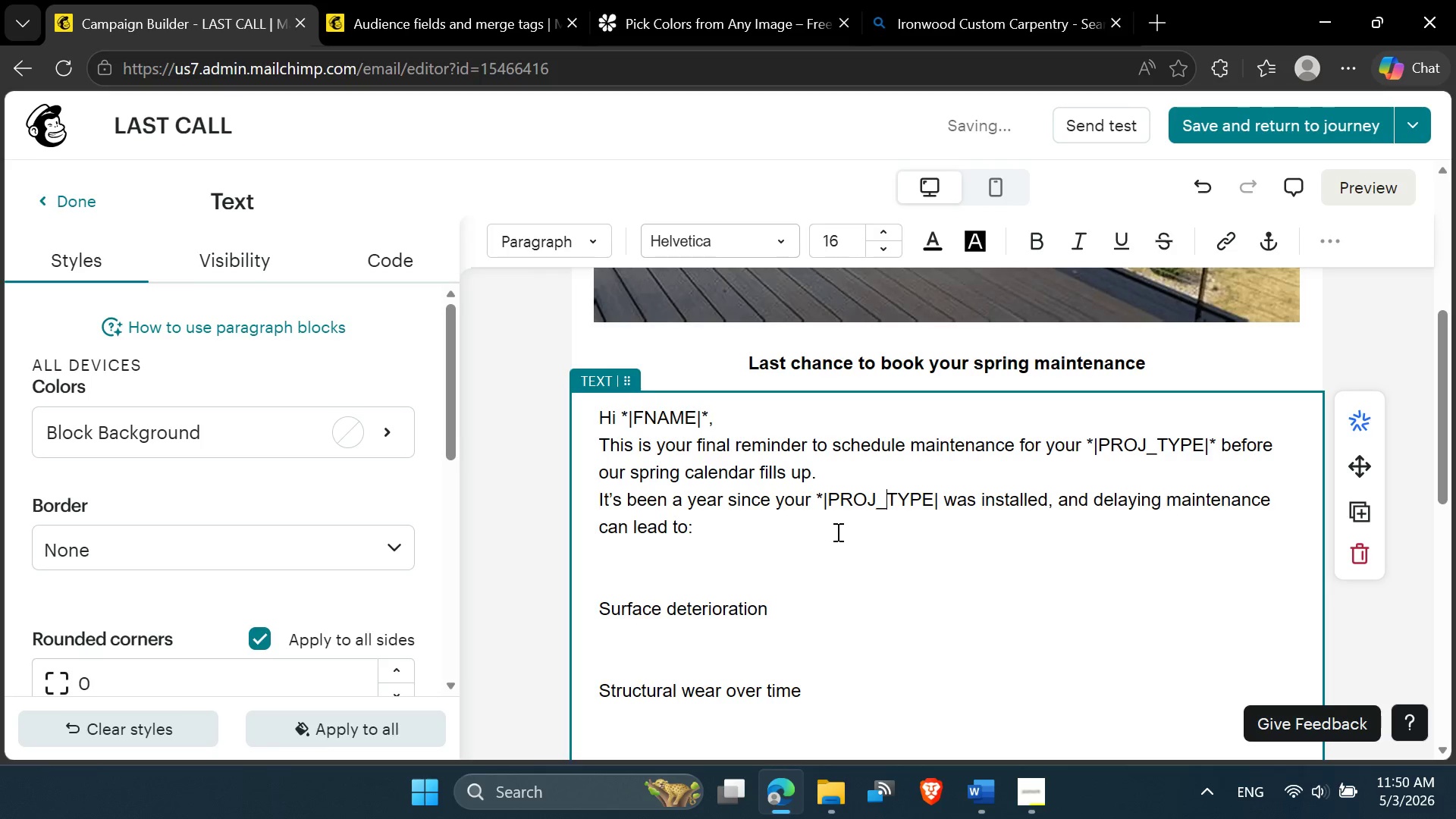 
key(ArrowRight)
 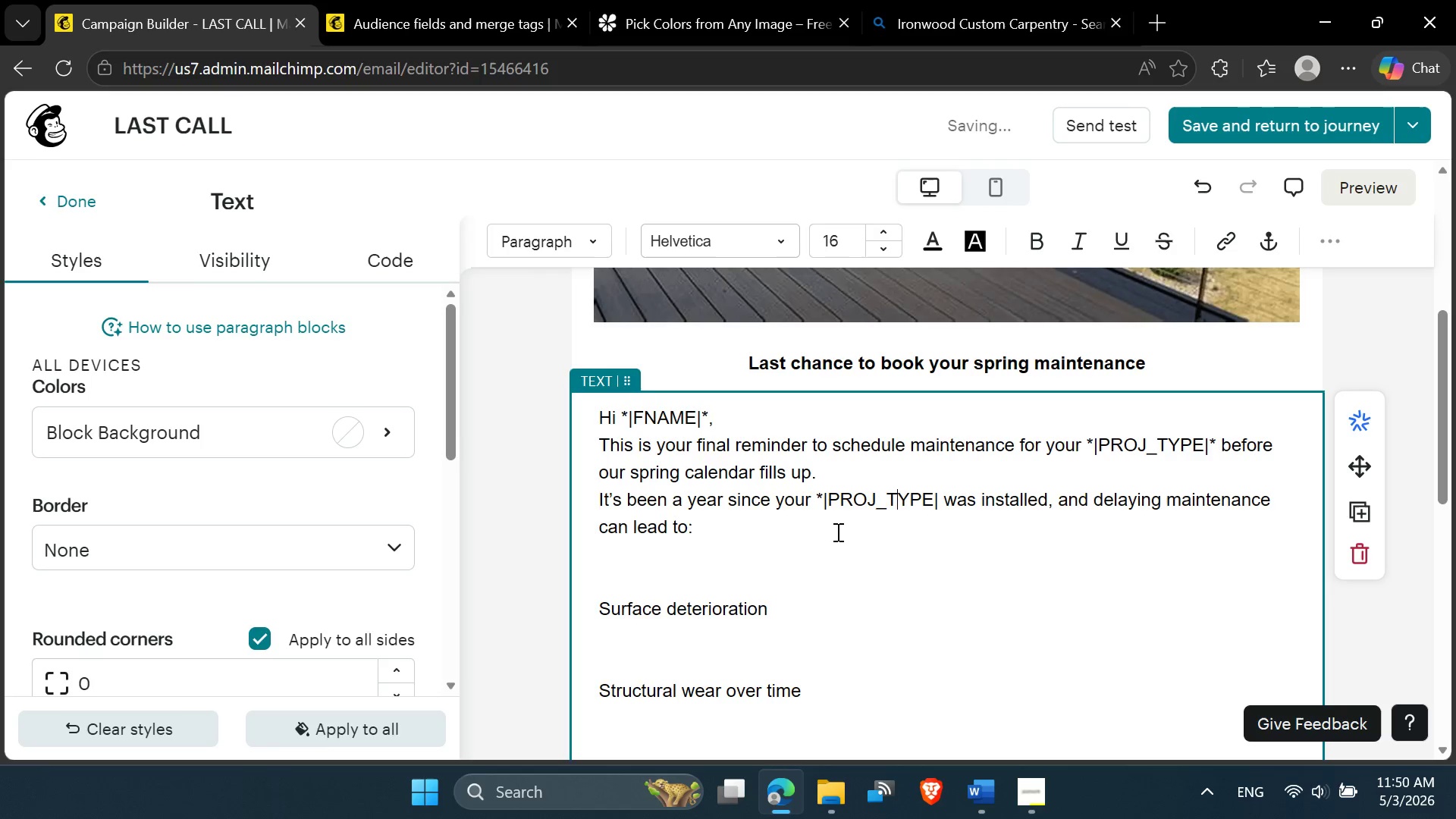 
key(ArrowRight)
 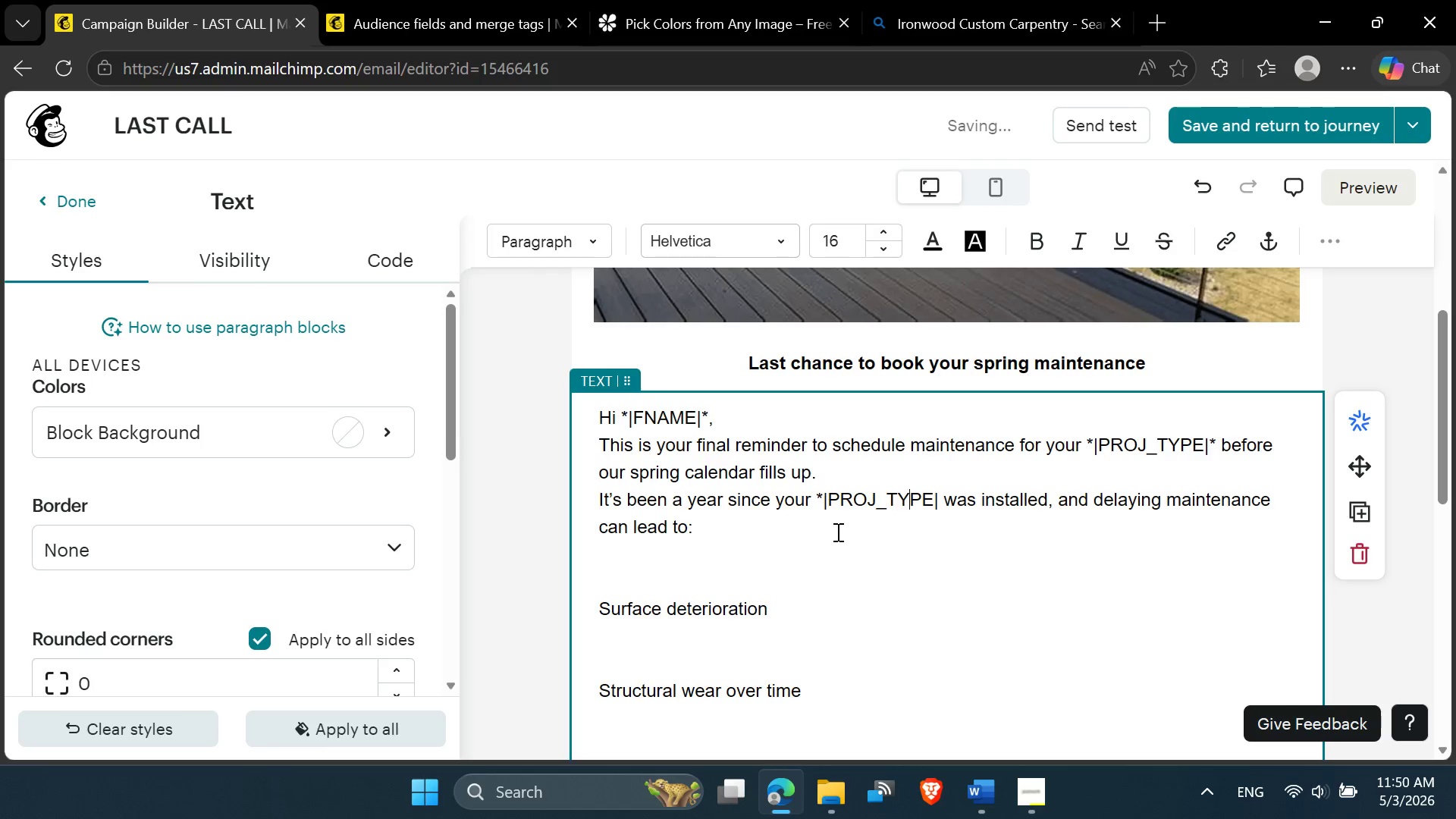 
key(ArrowRight)
 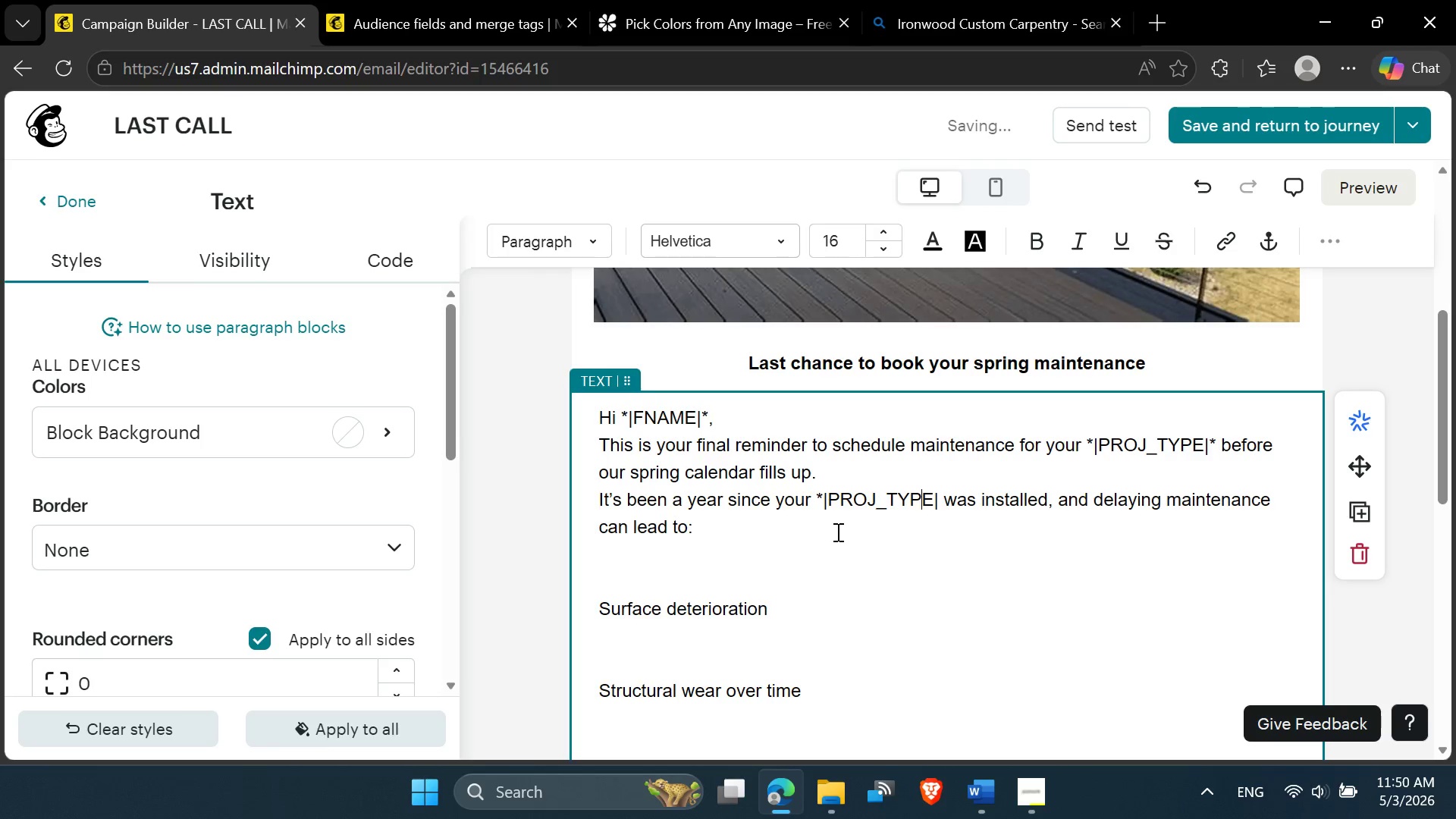 
key(ArrowRight)
 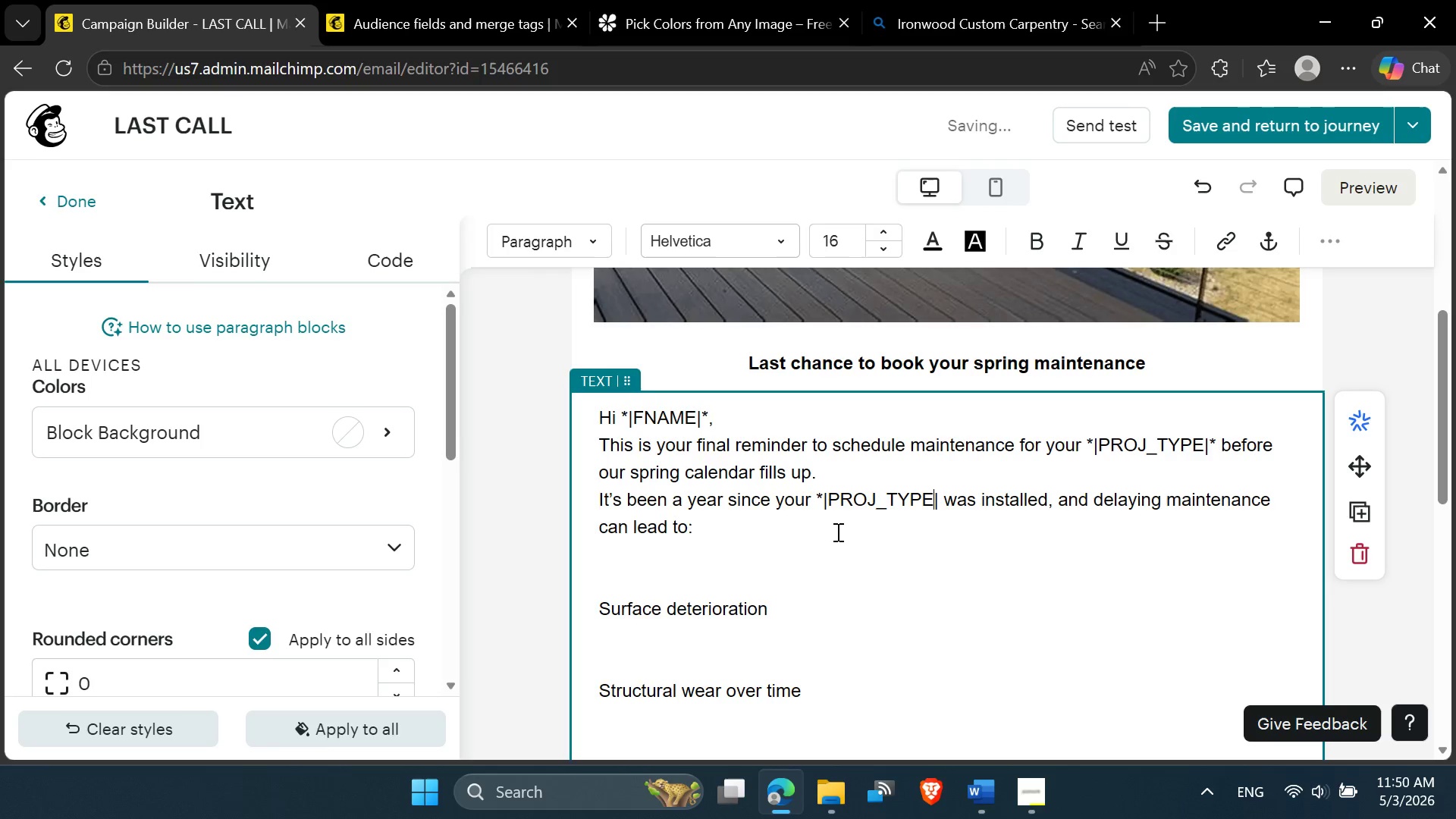 
key(ArrowRight)
 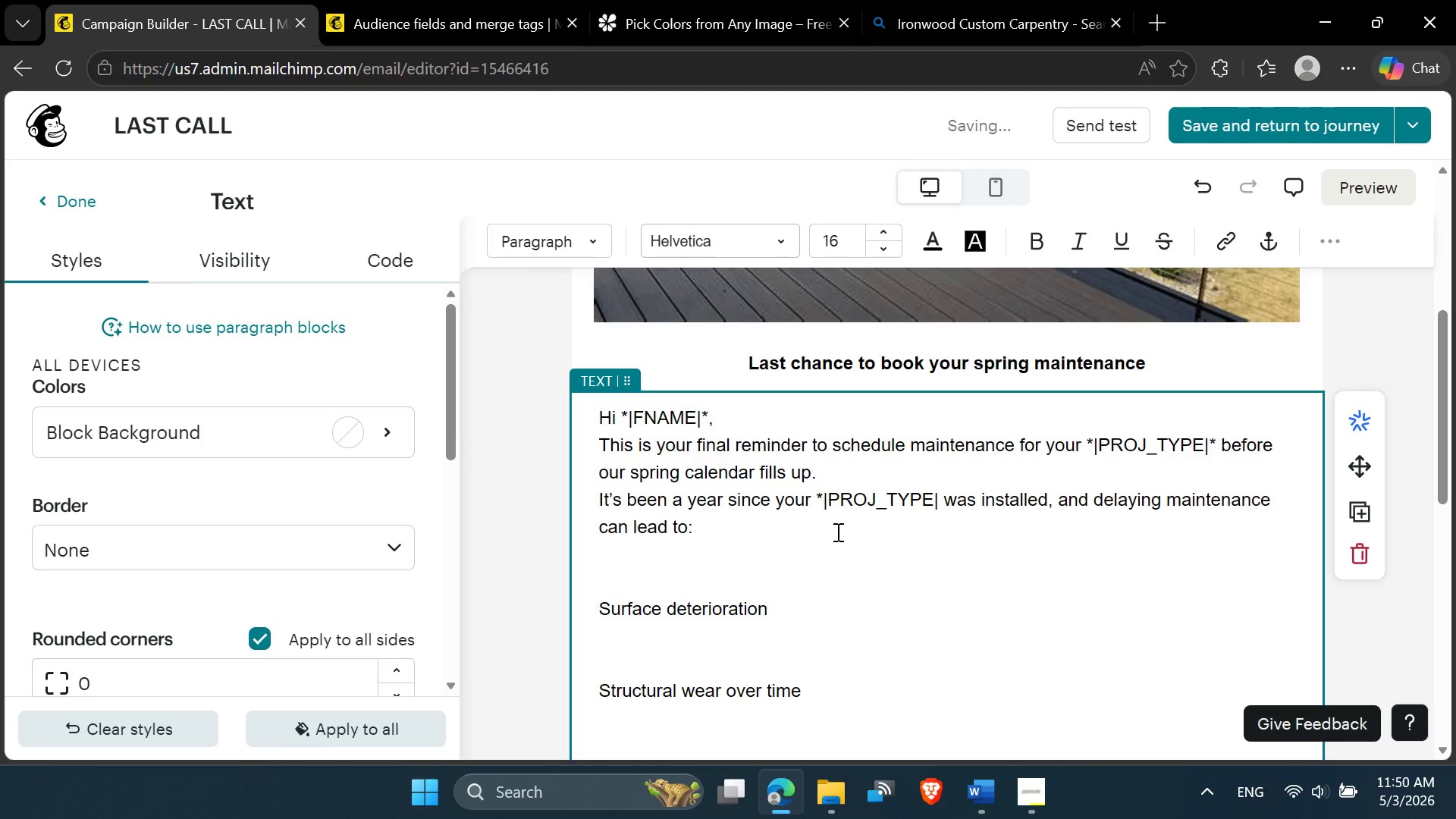 
key(Shift+8)
 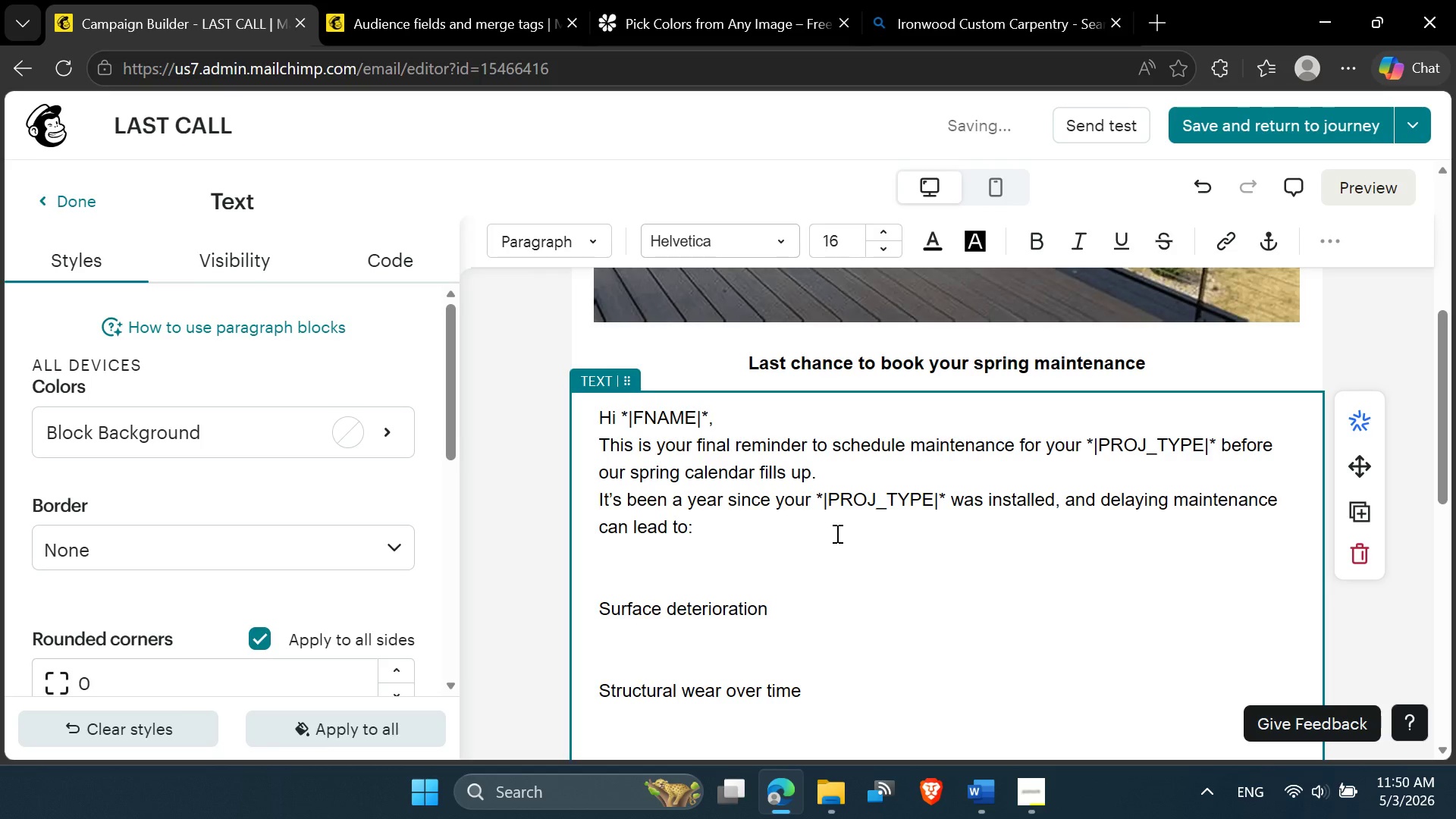 
scroll: coordinate [830, 538], scroll_direction: down, amount: 1.0
 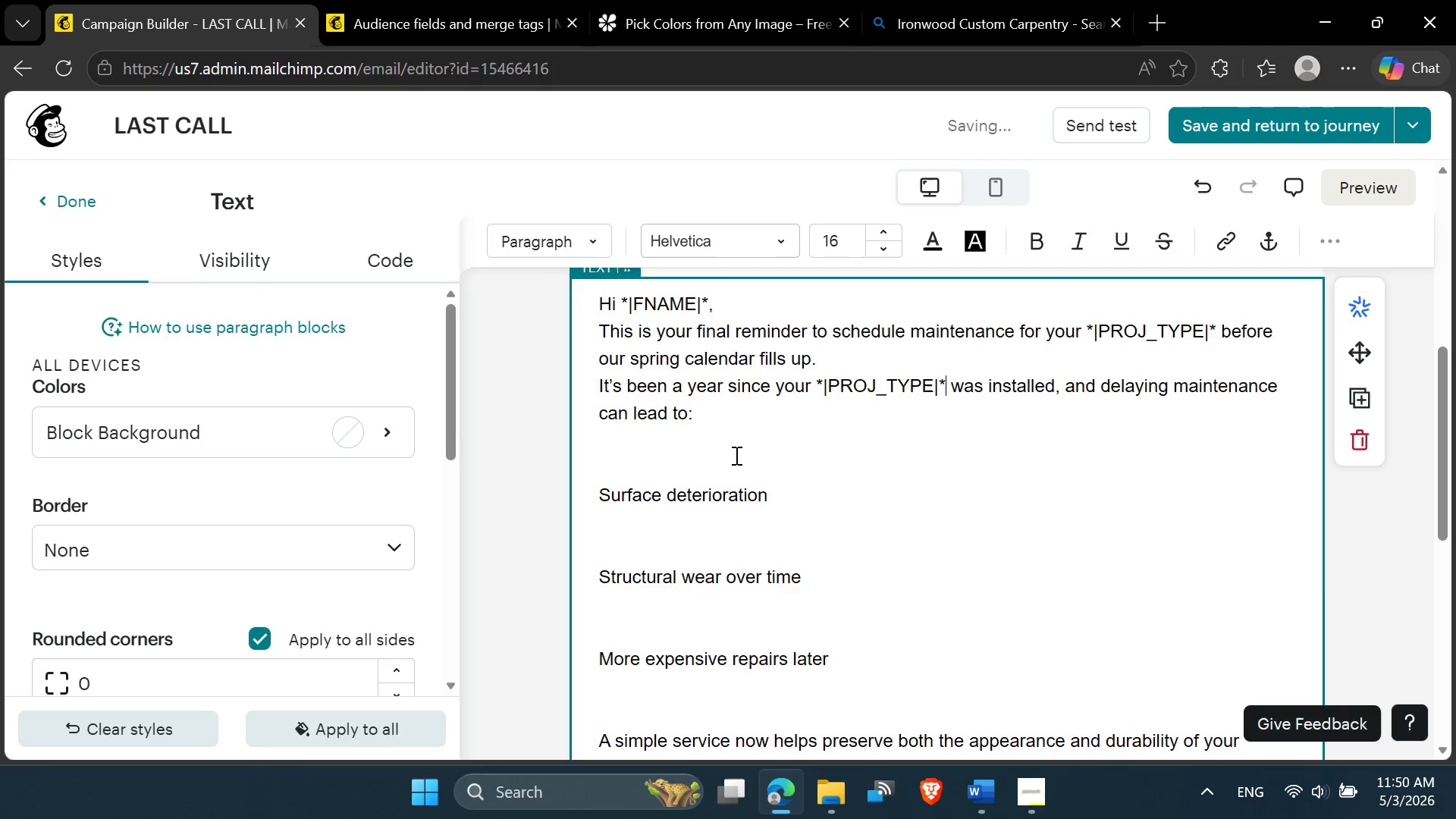 
left_click([731, 426])
 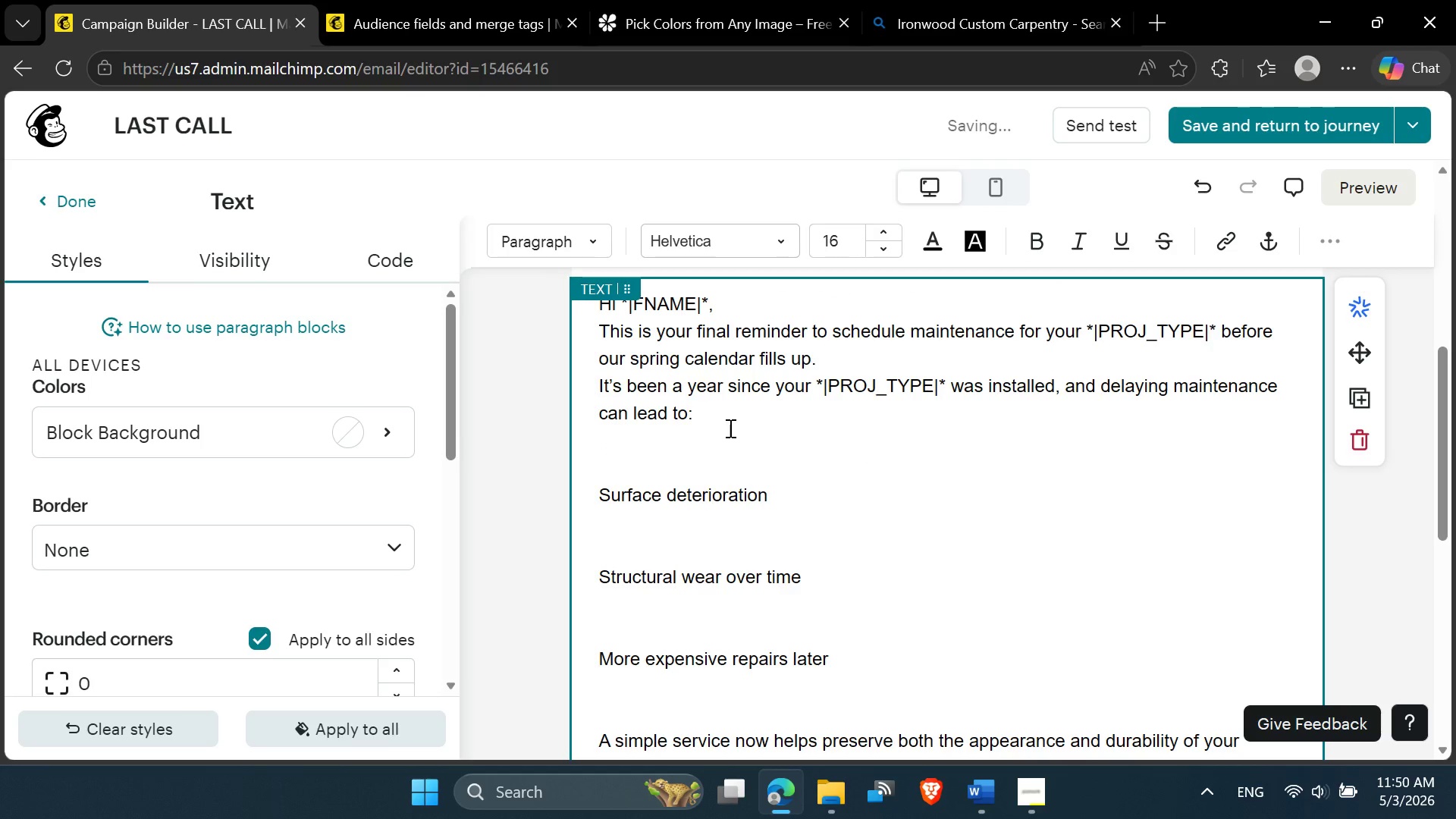 
key(Delete)
 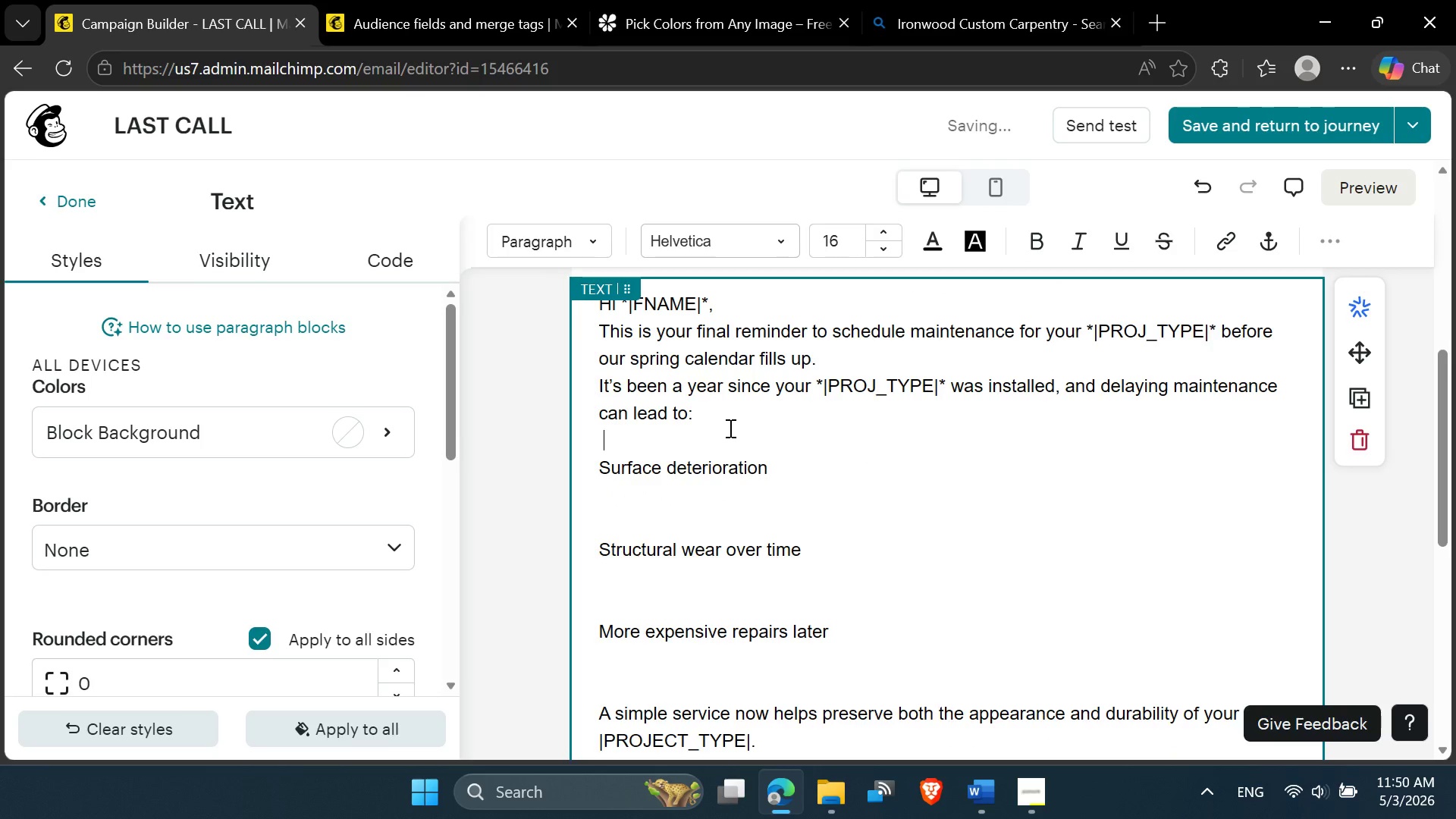 
key(Delete)
 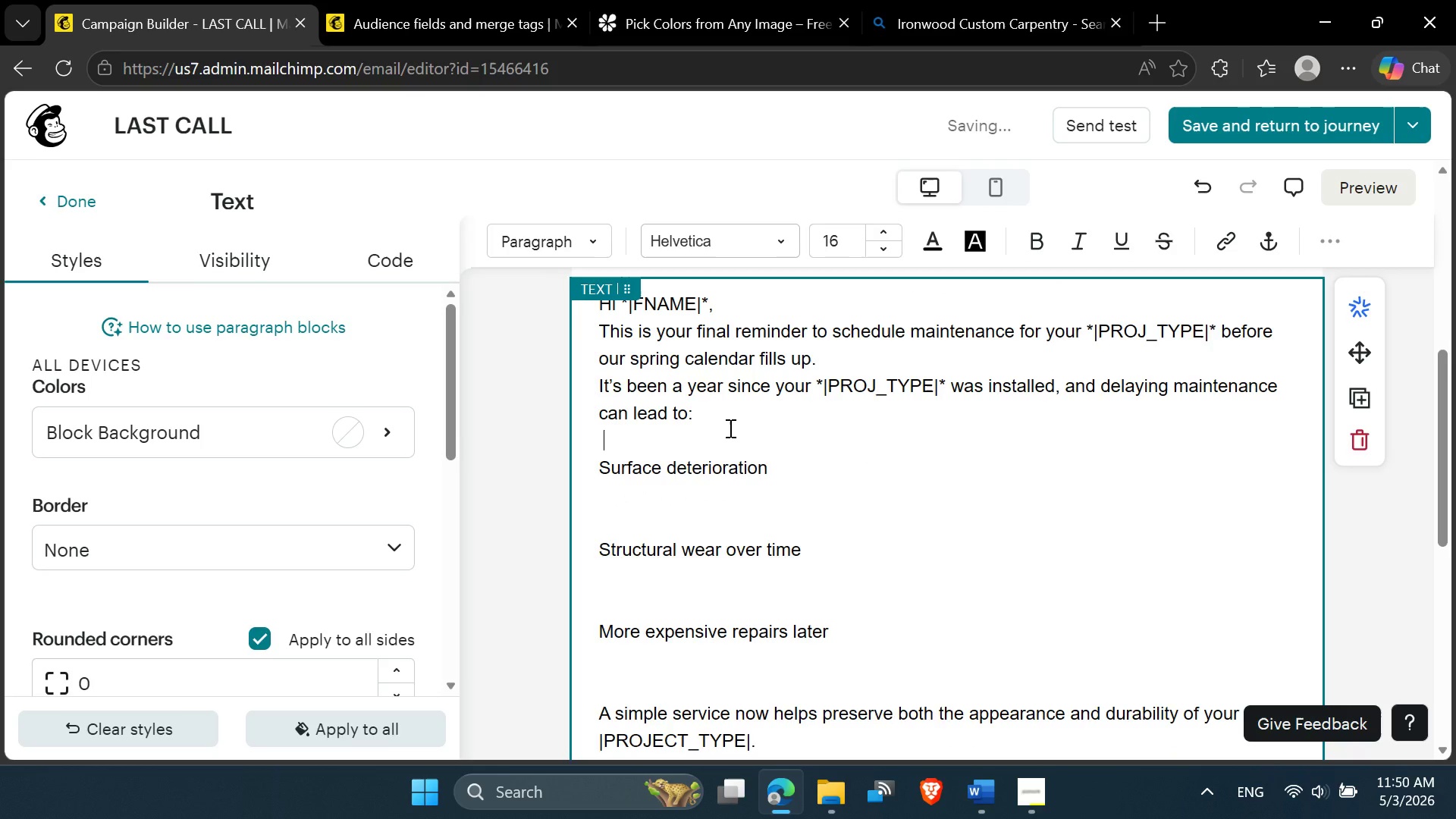 
key(Delete)
 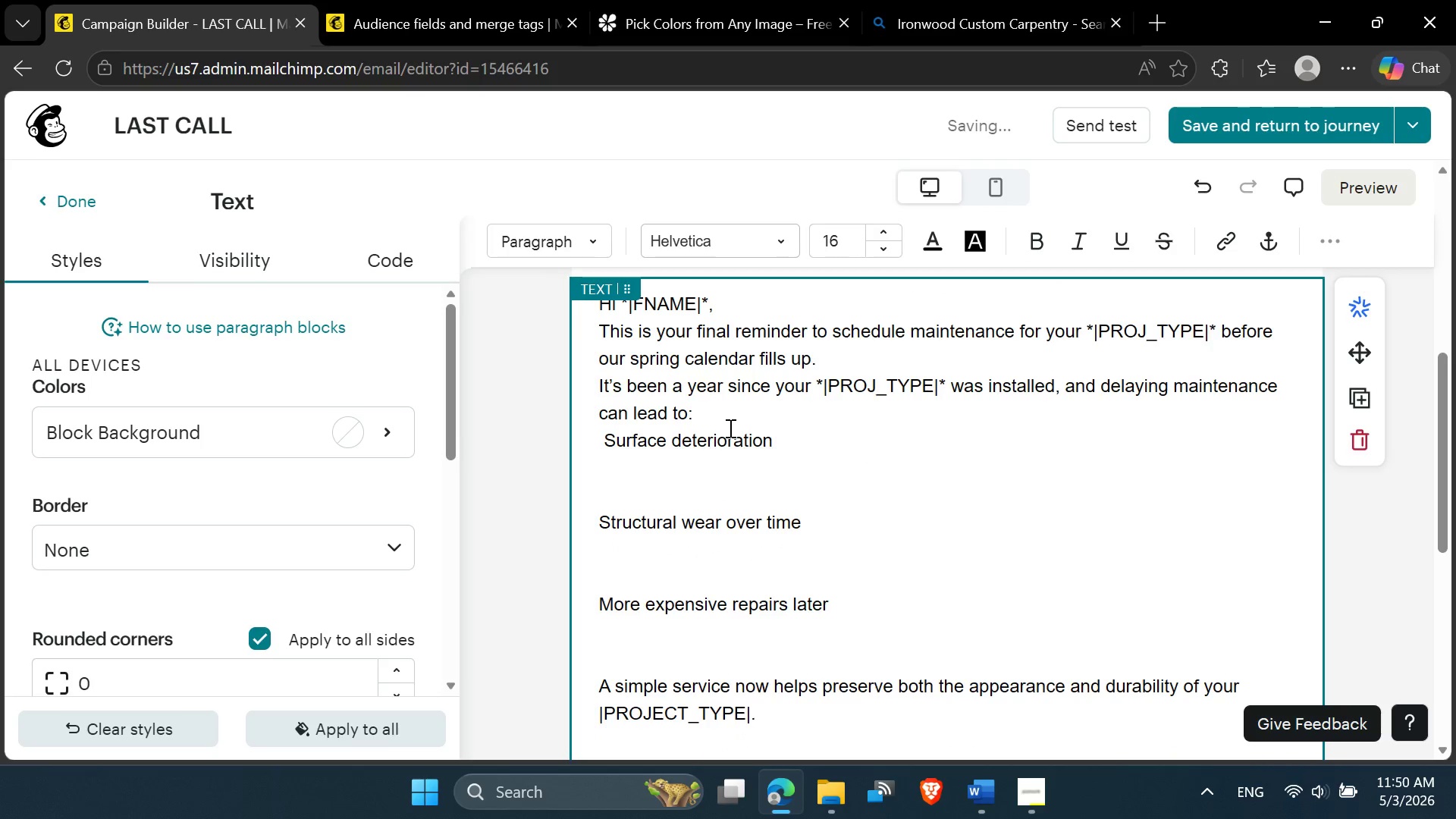 
key(ArrowDown)
 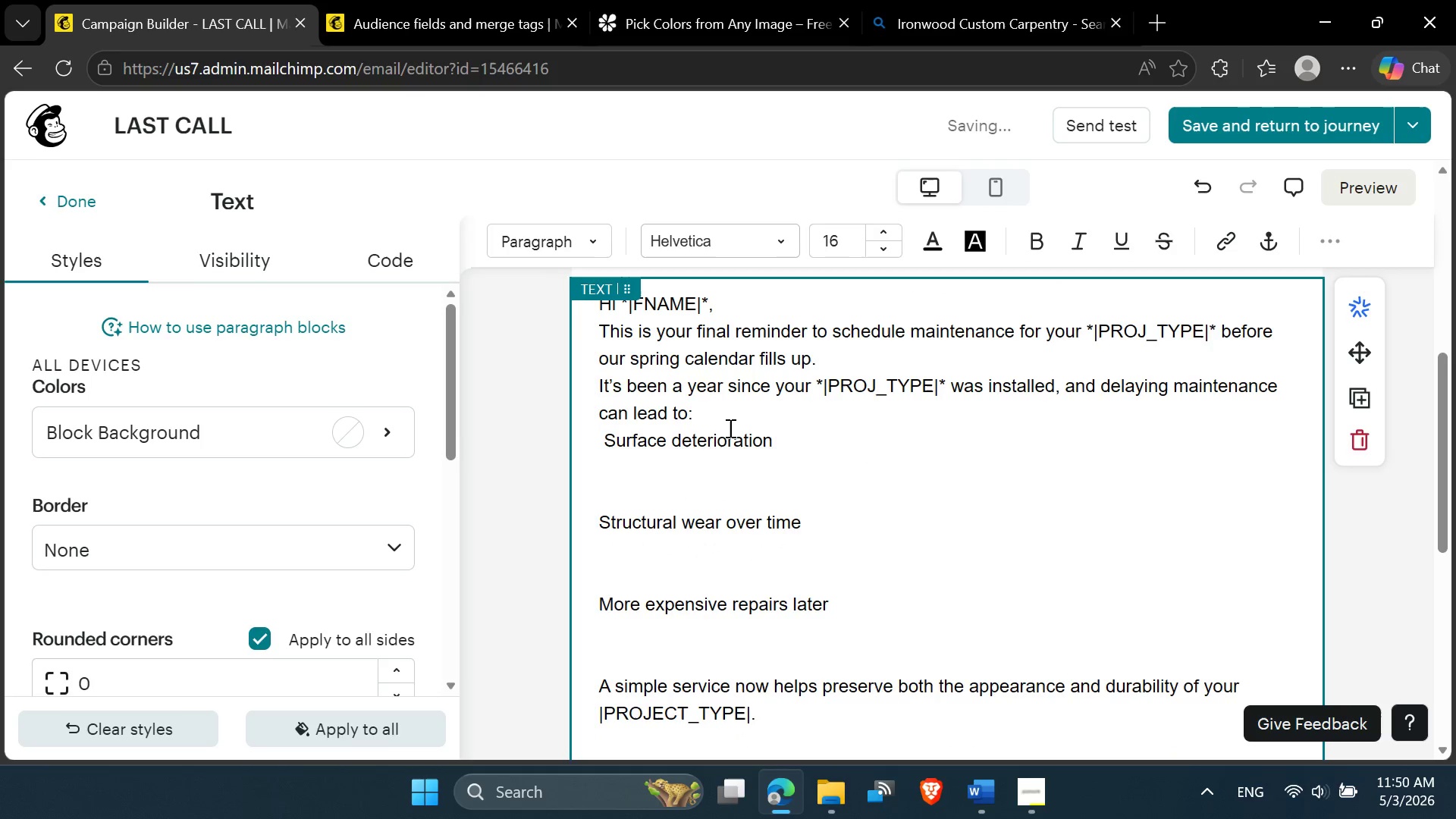 
key(Delete)
 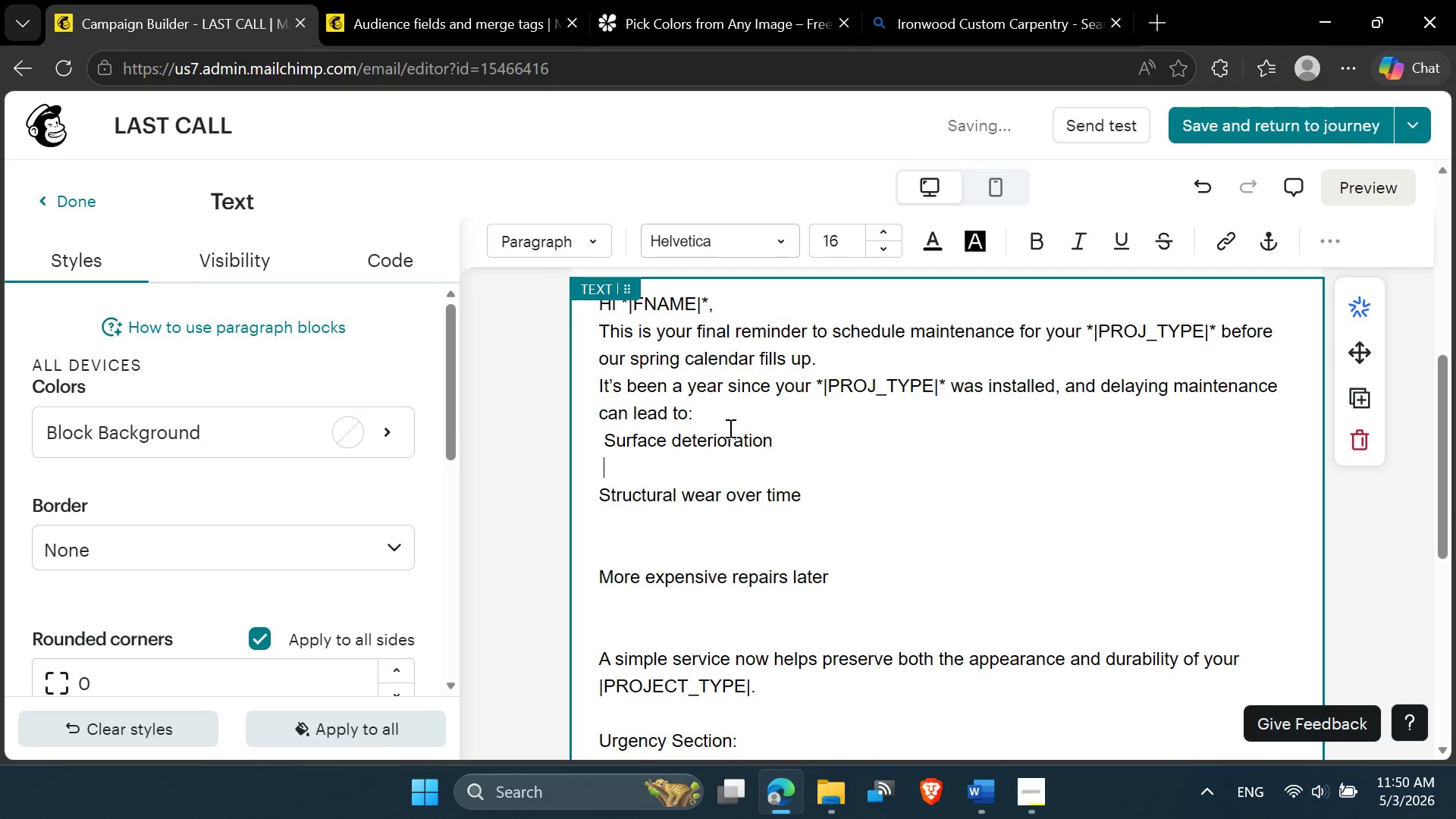 
key(Delete)
 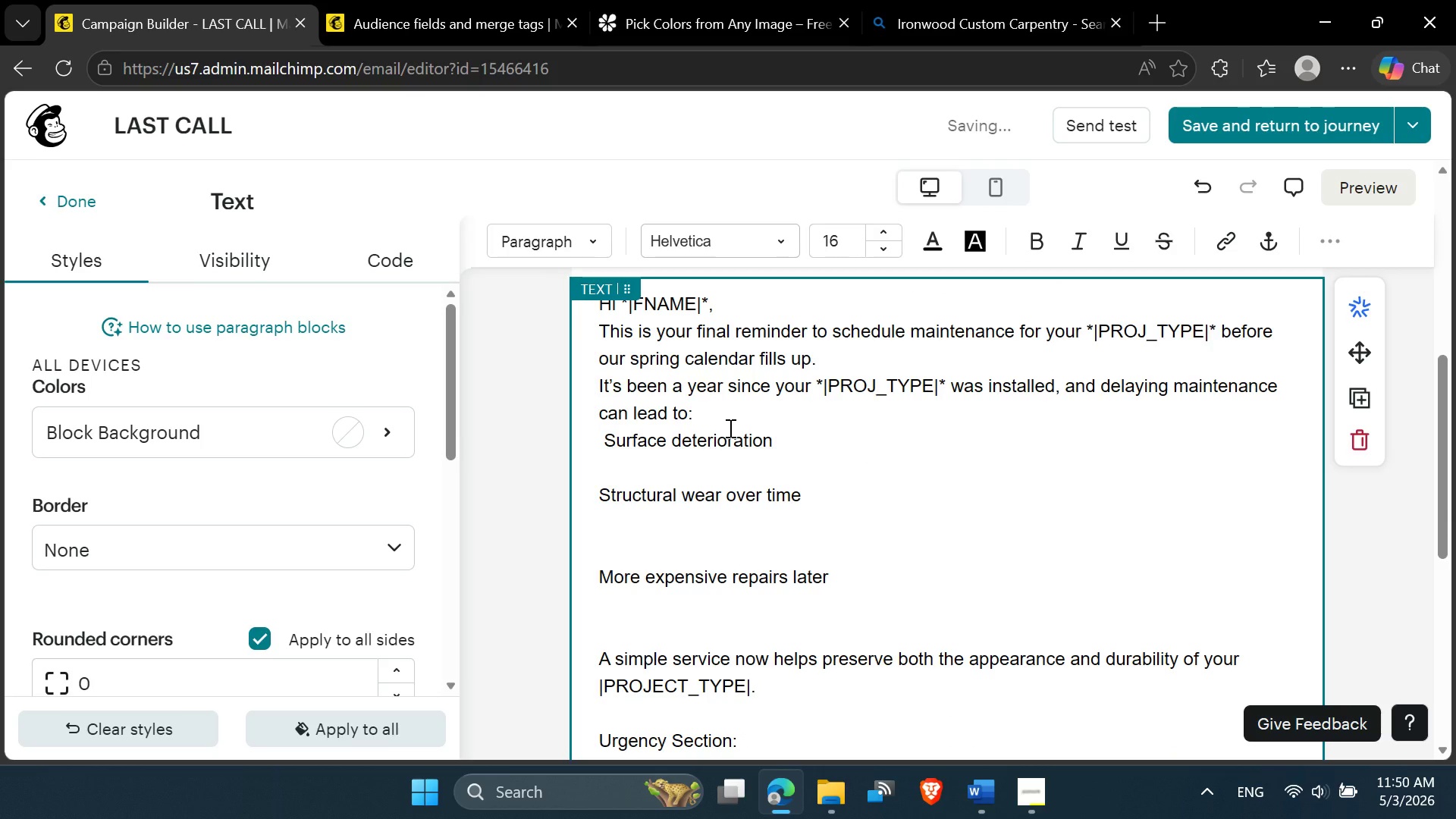 
key(Delete)
 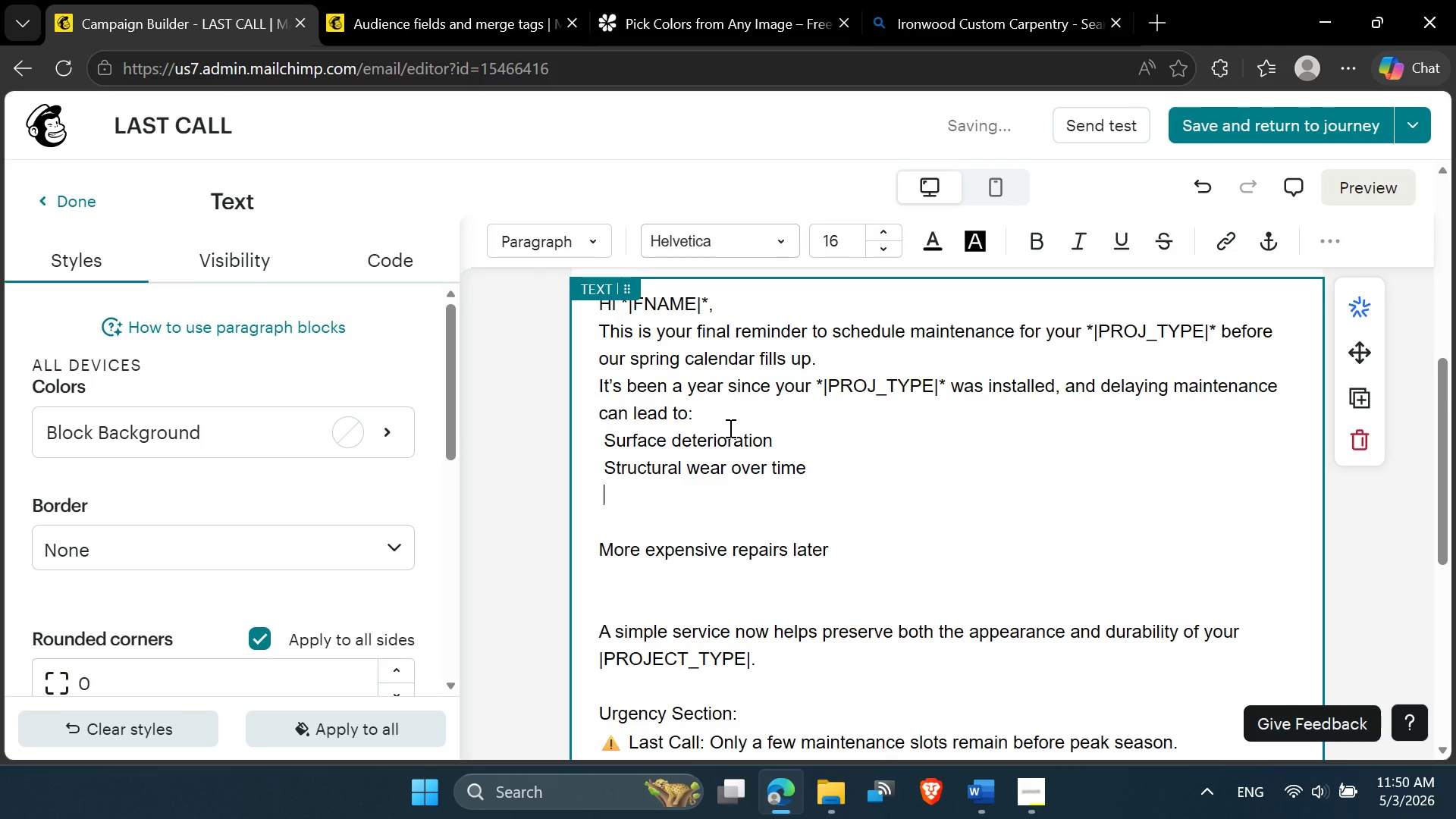 
key(ArrowDown)
 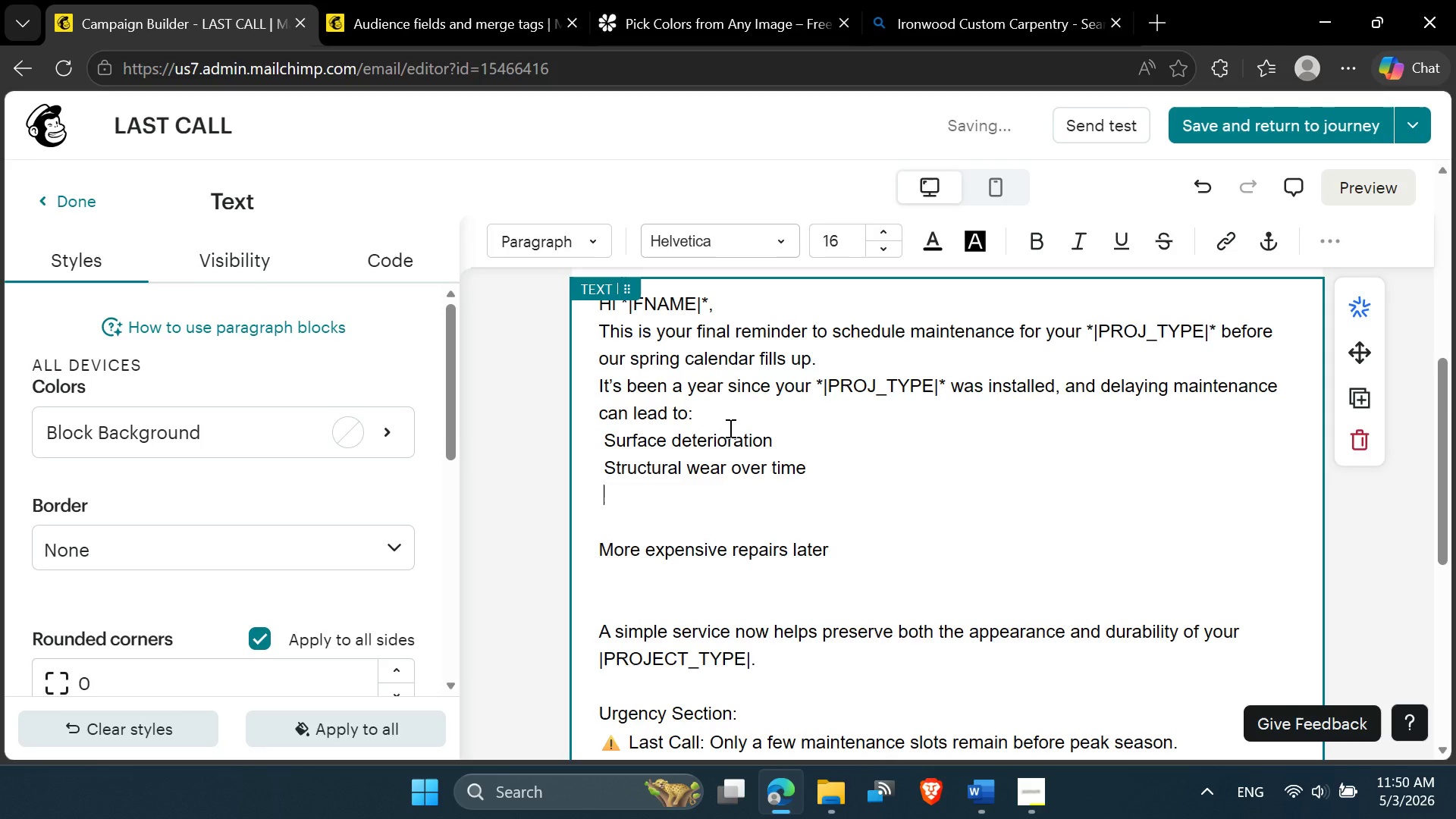 
key(Delete)
 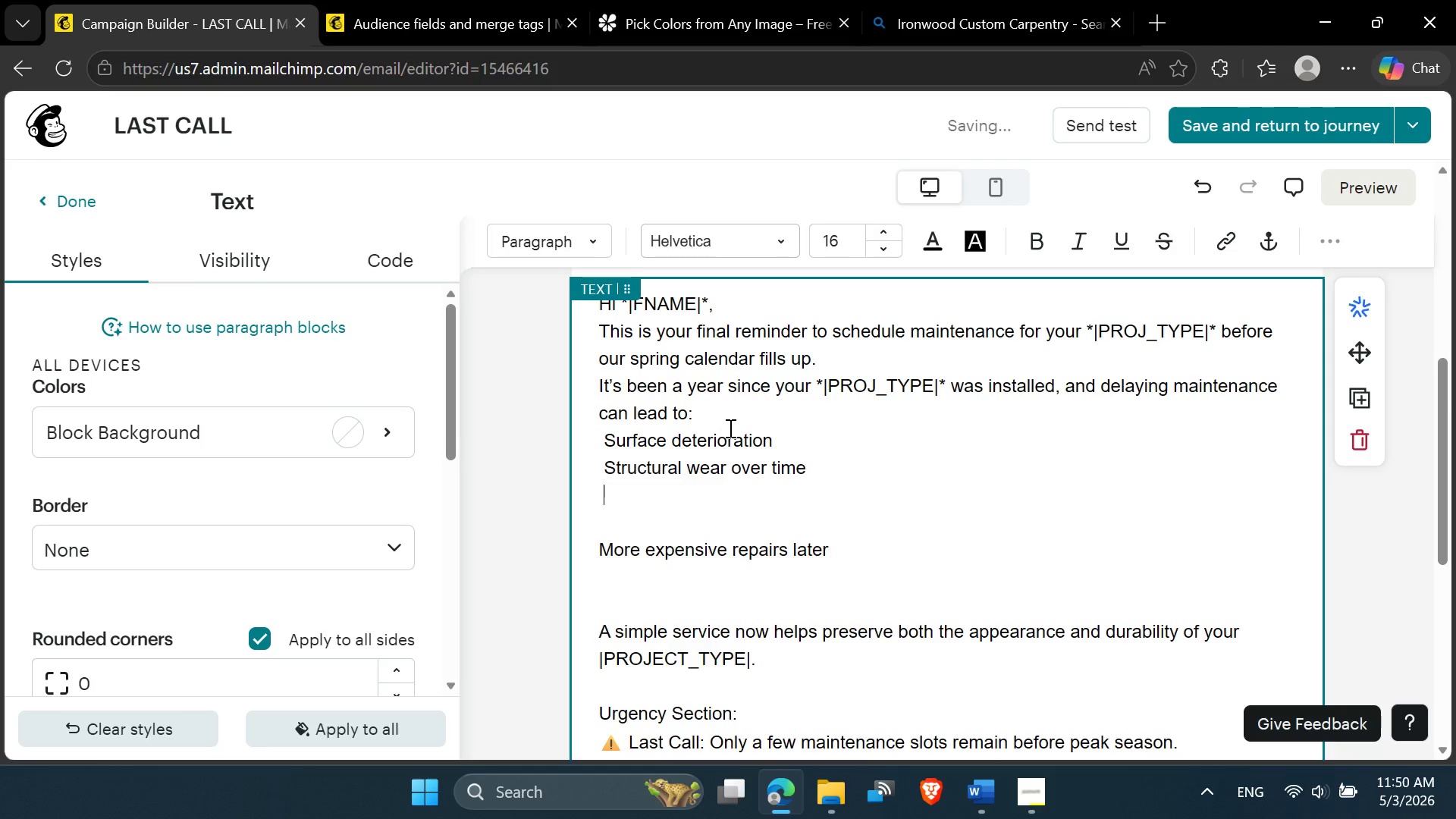 
key(Delete)
 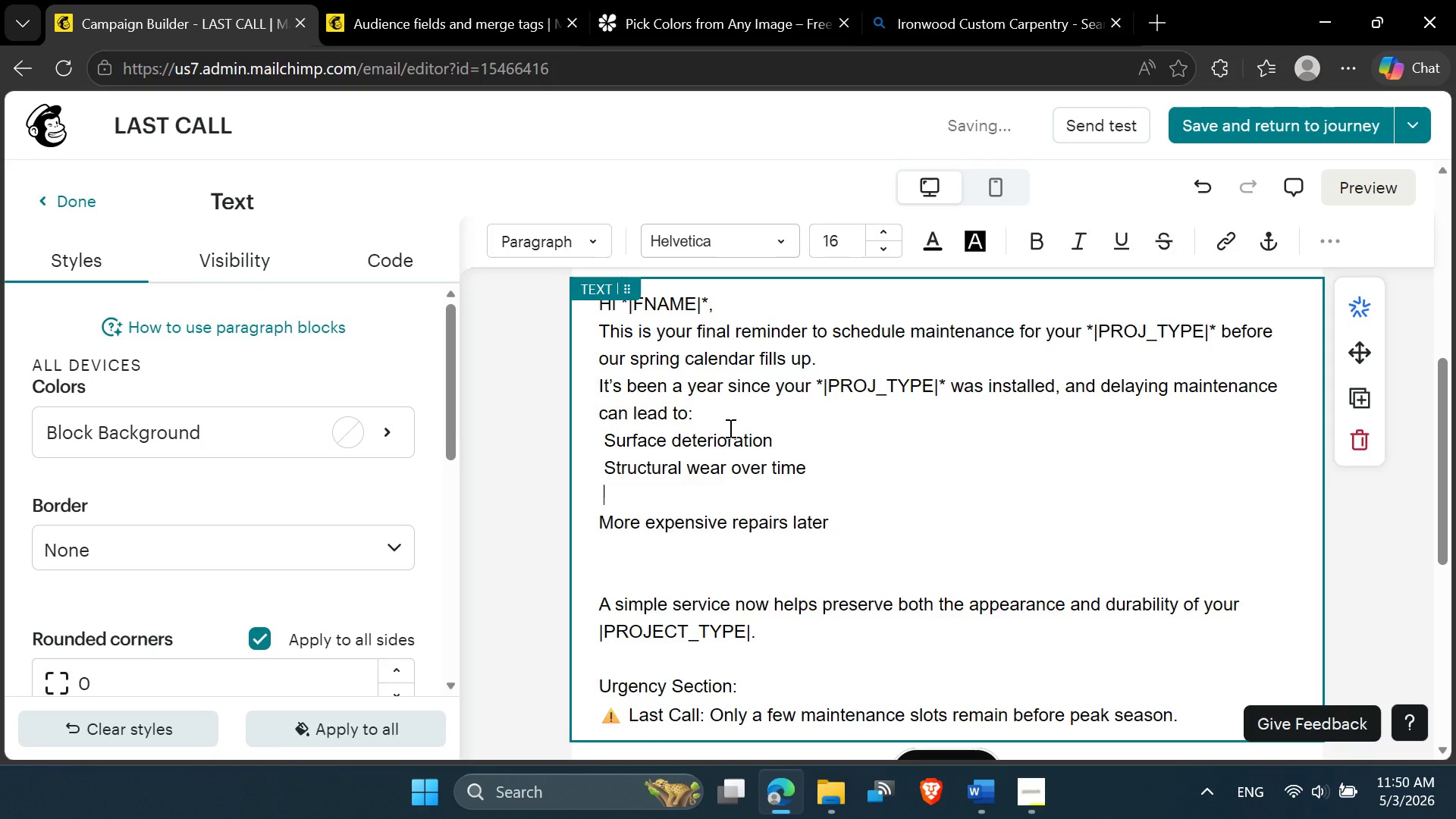 
key(Delete)
 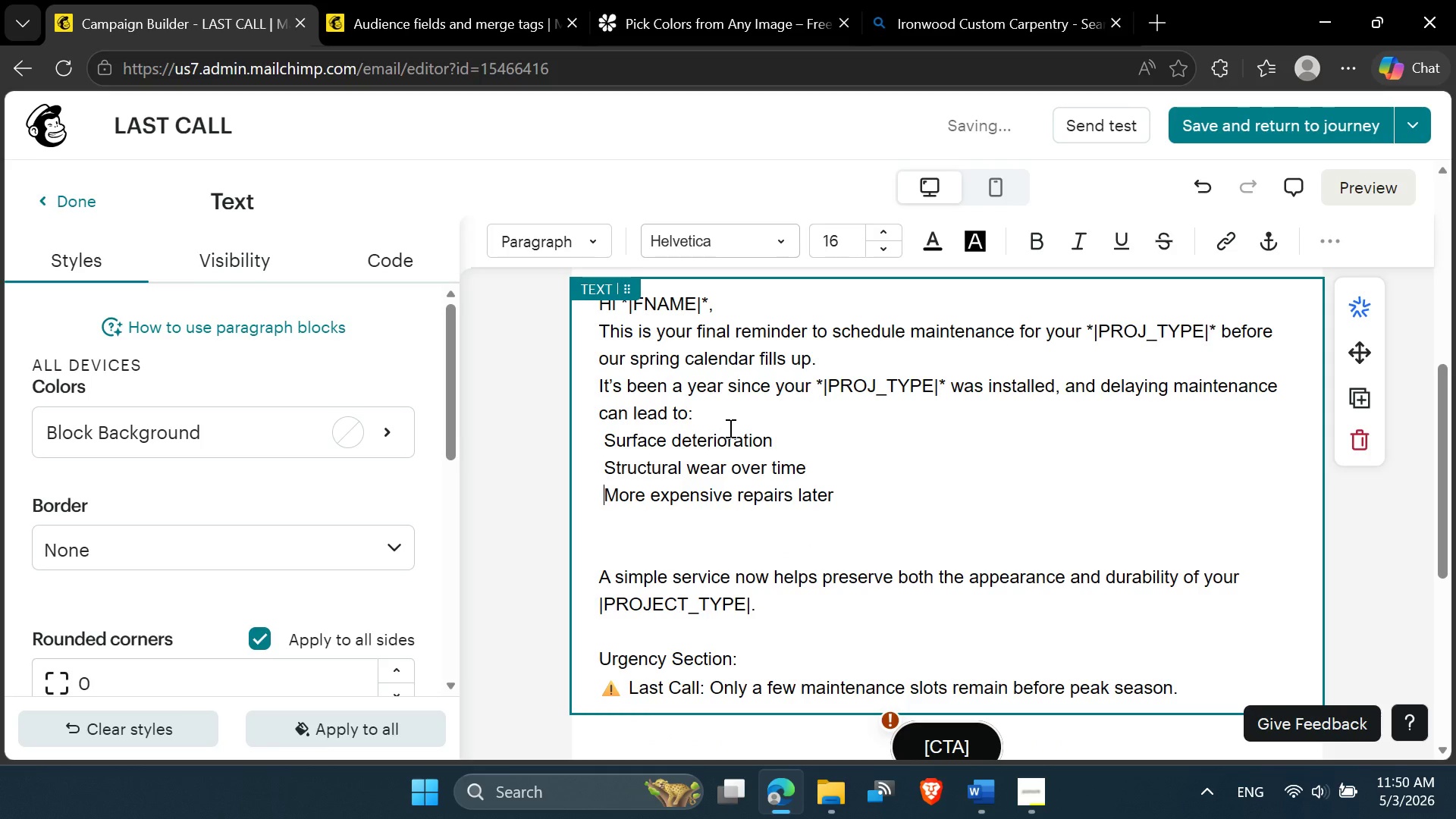 
key(ArrowDown)
 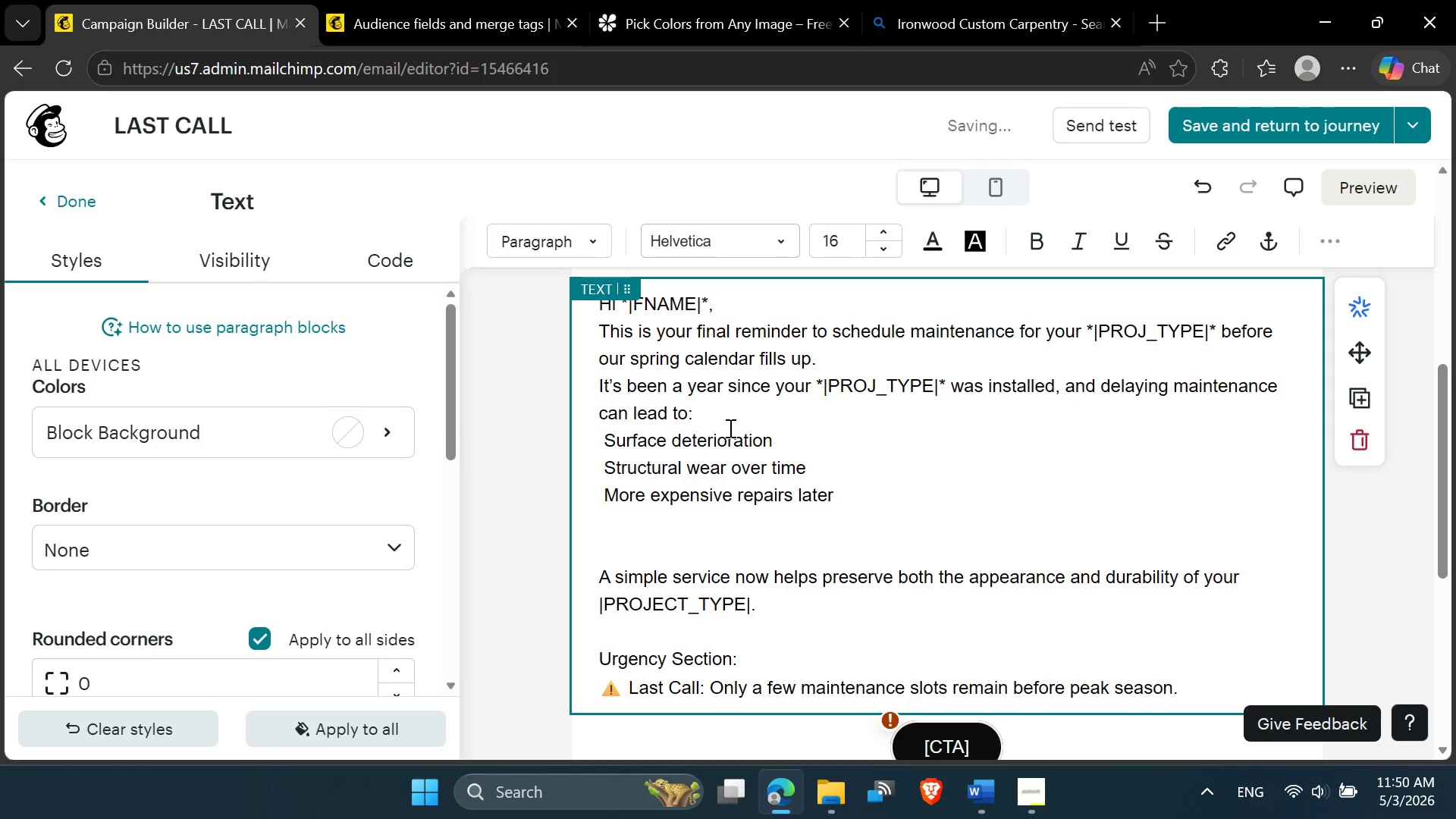 
key(Delete)
 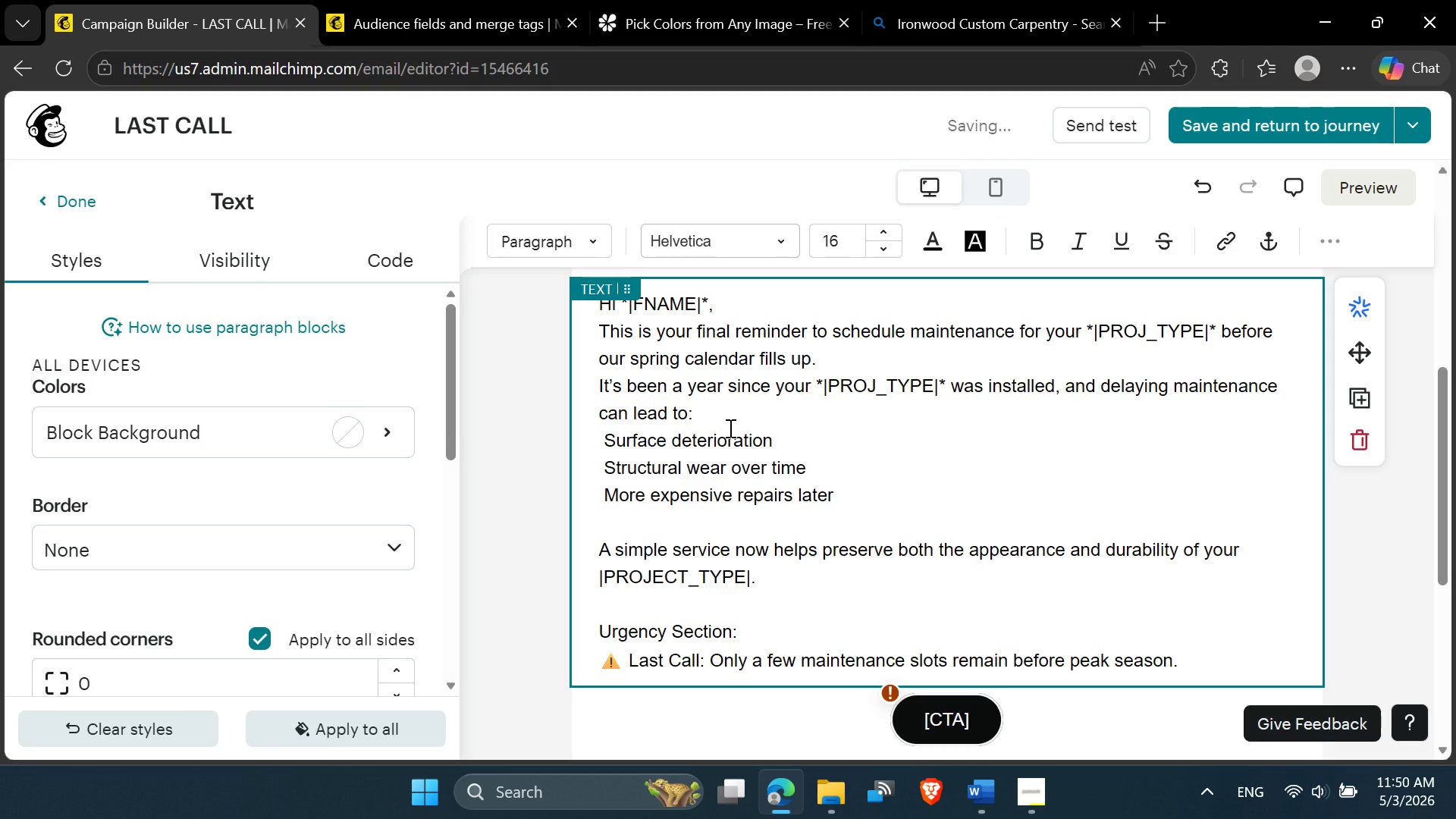 
key(Delete)
 